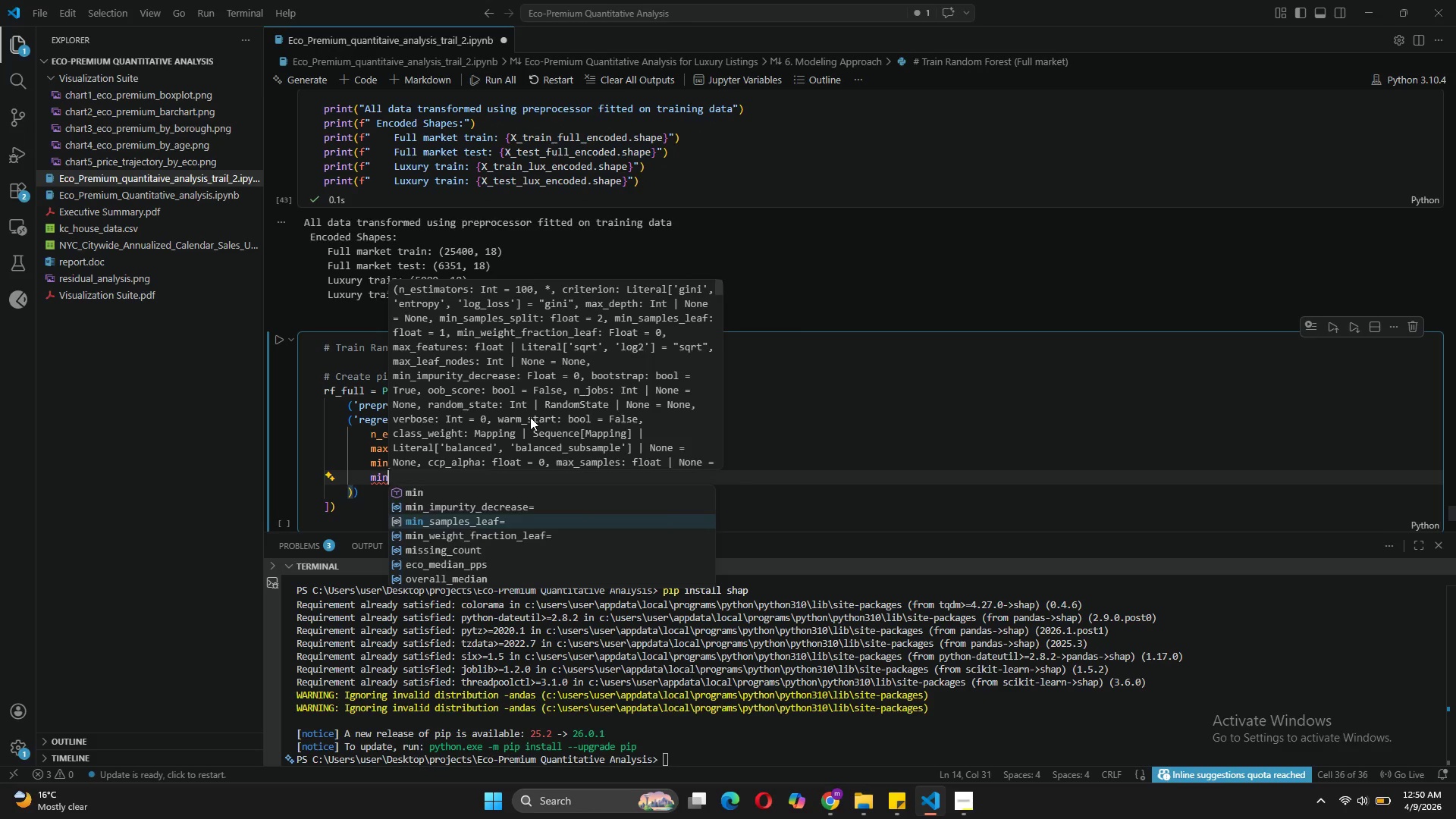 
key(Tab)
 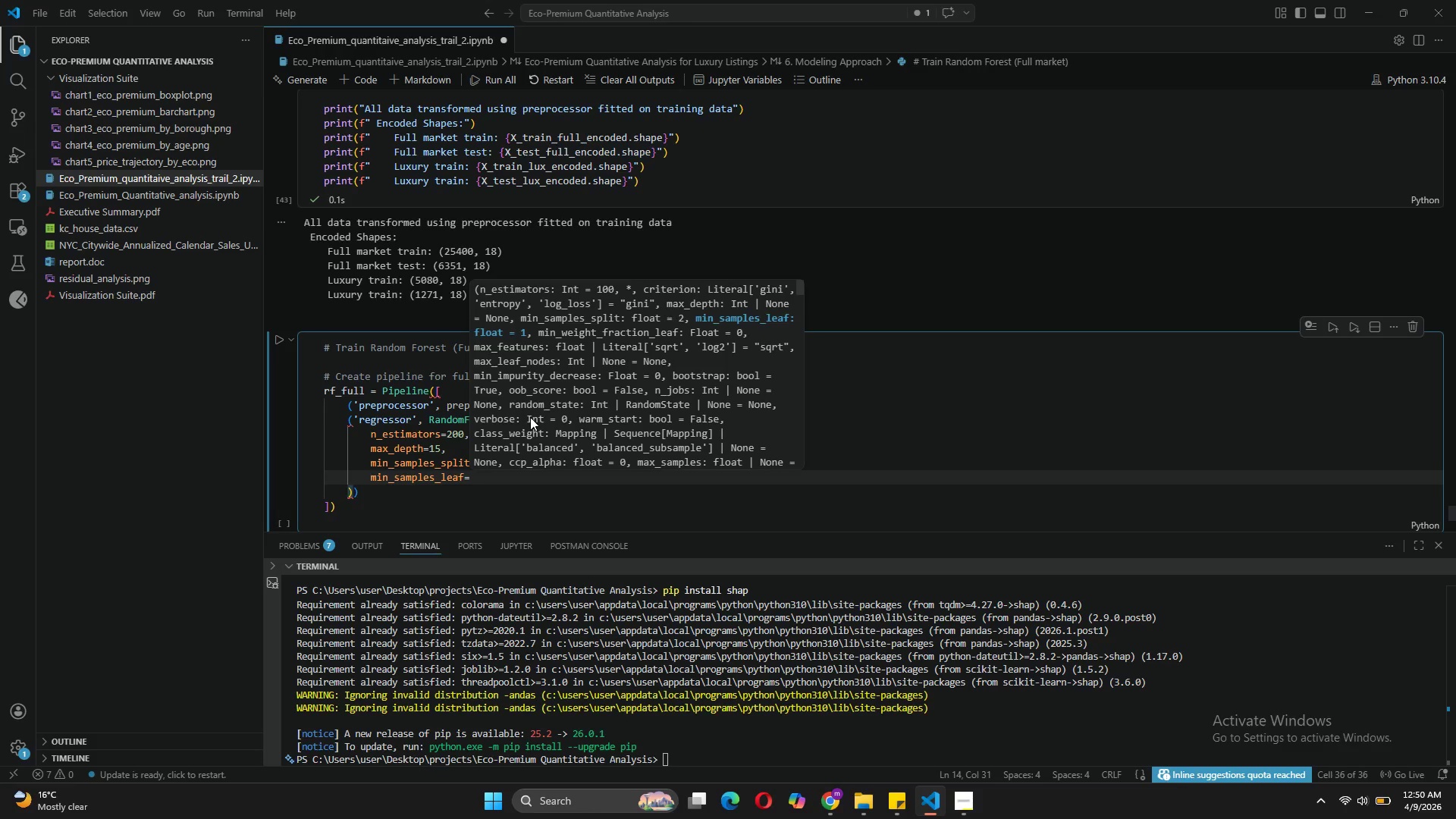 
key(5)
 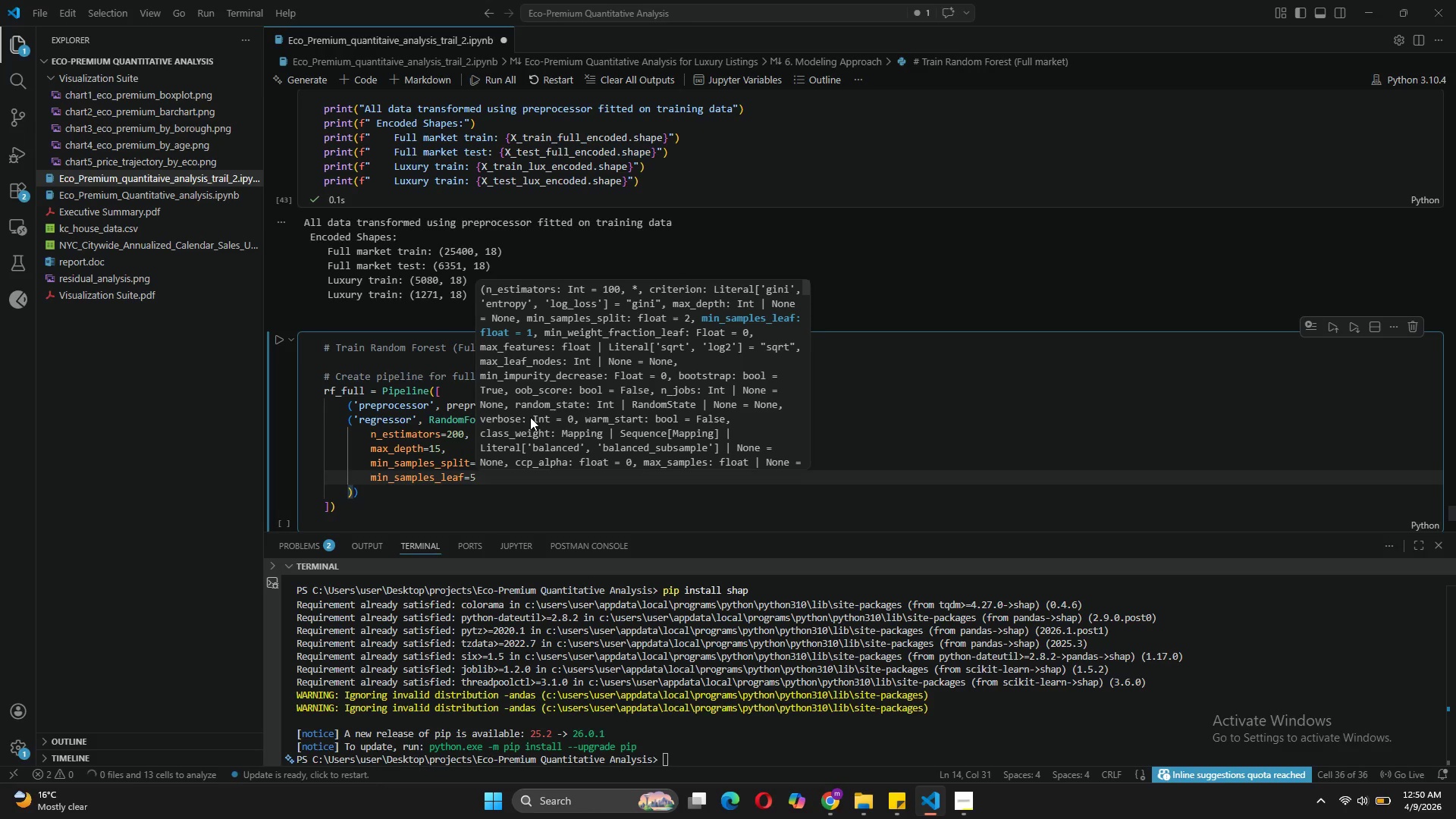 
key(Comma)
 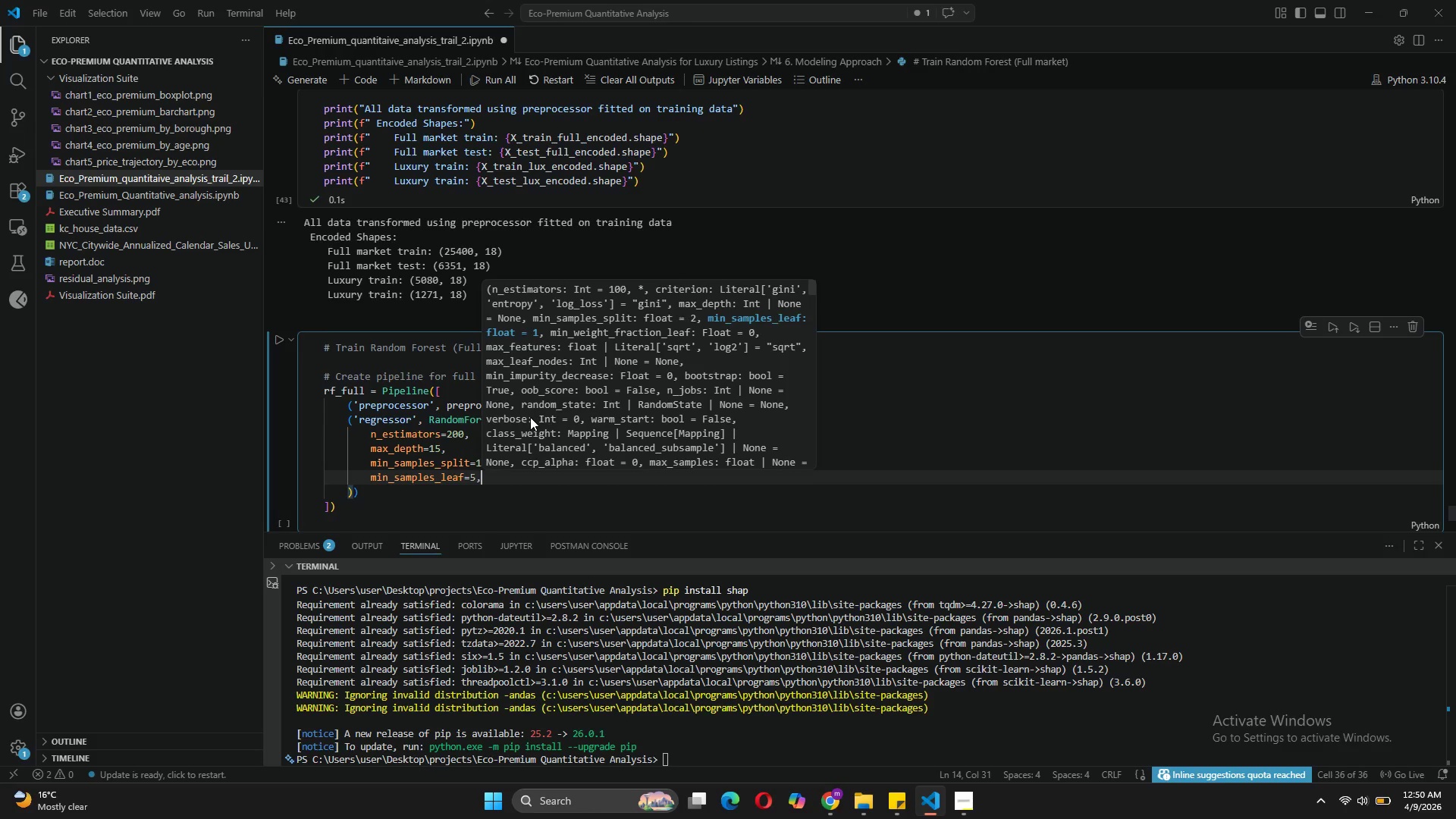 
key(Enter)
 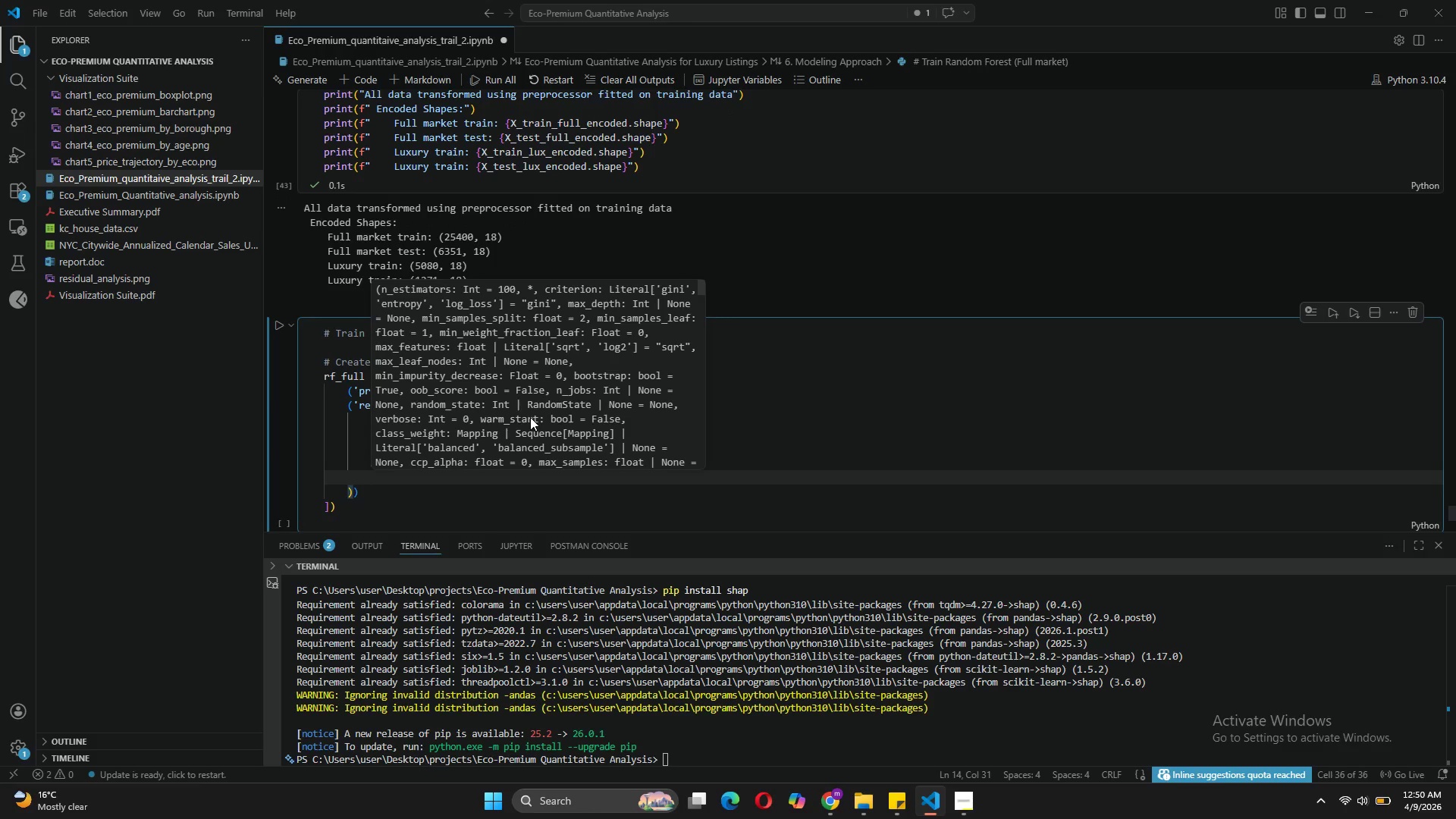 
type(random_state=42,)
 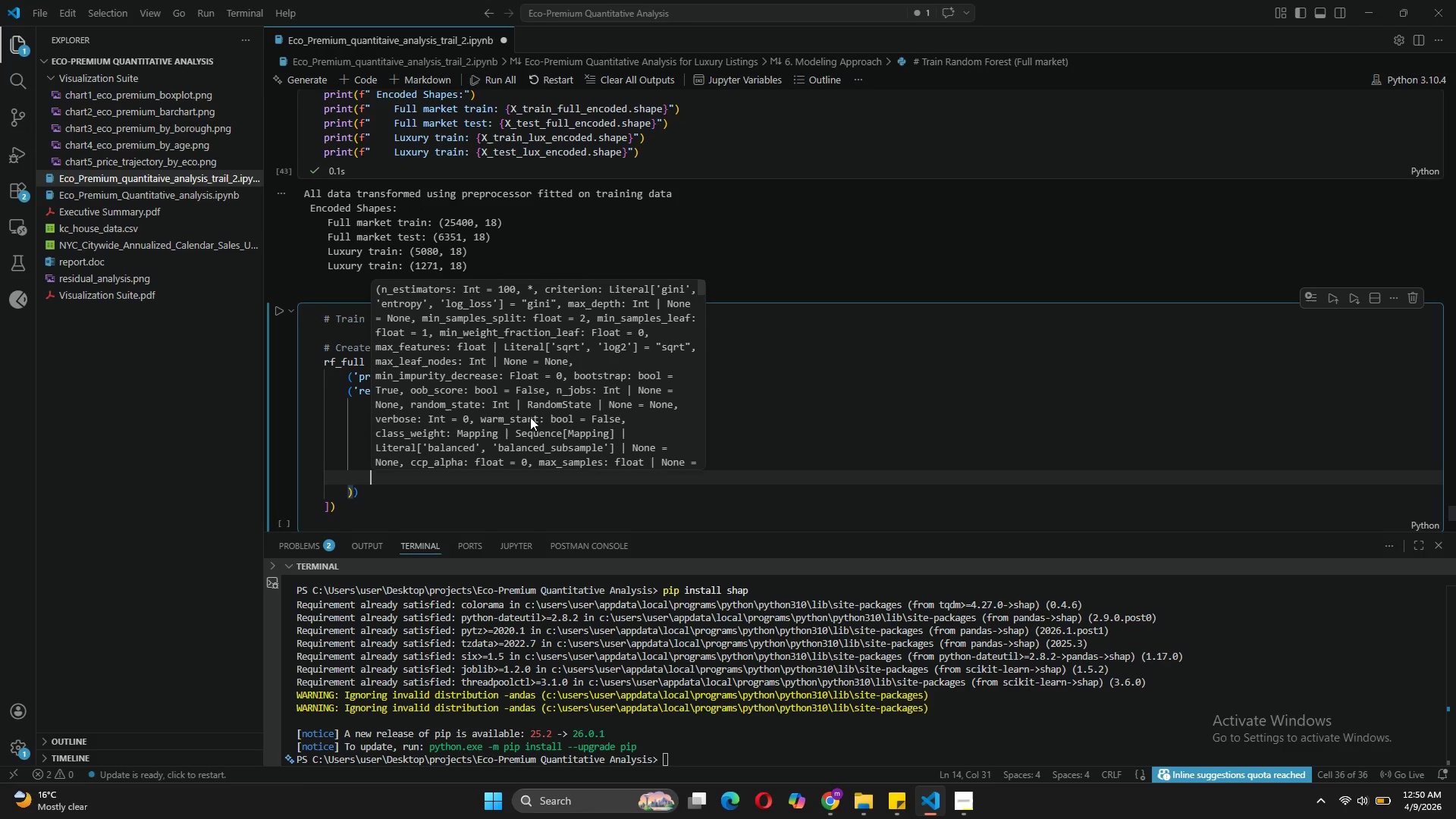 
 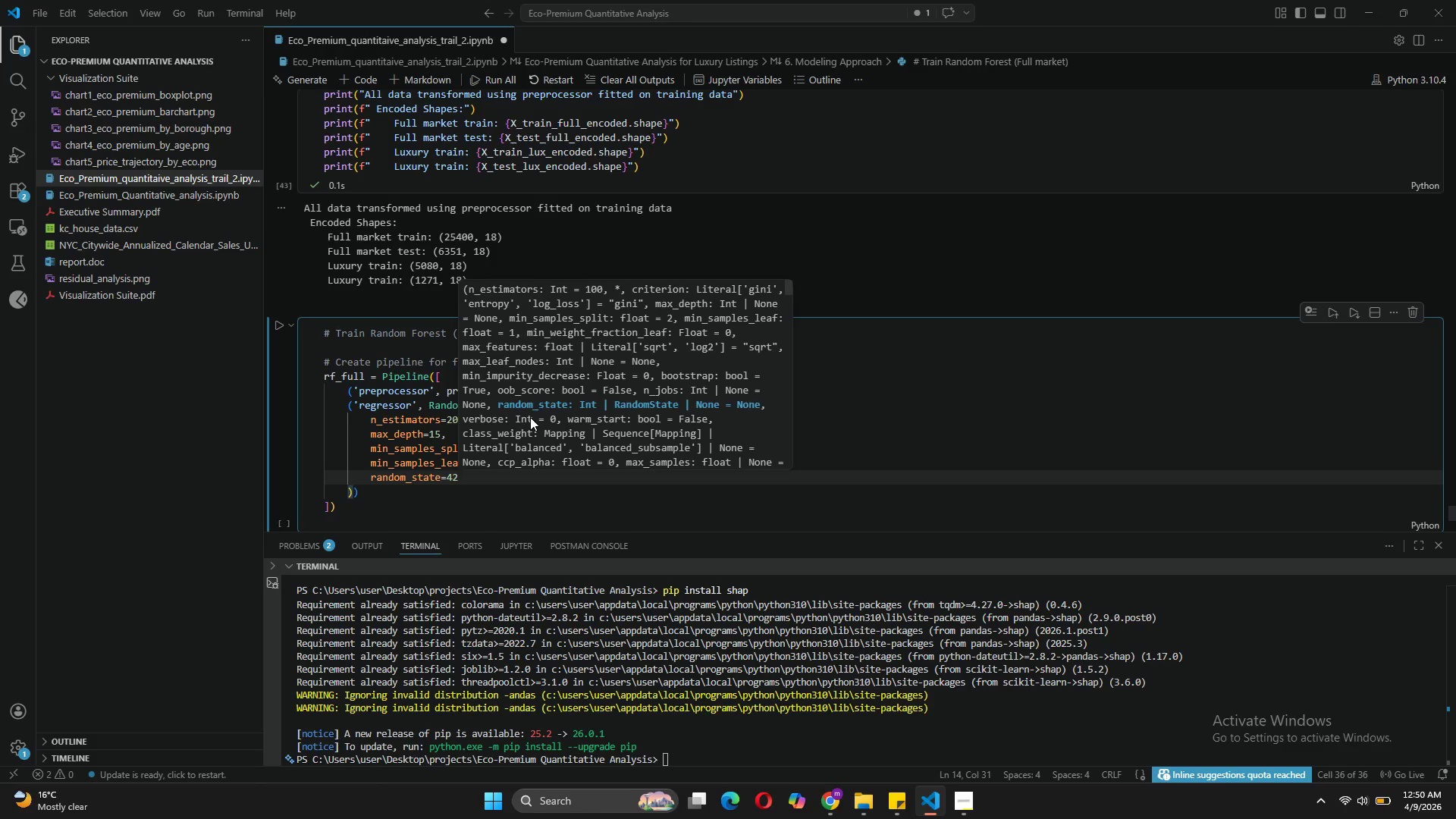 
key(Enter)
 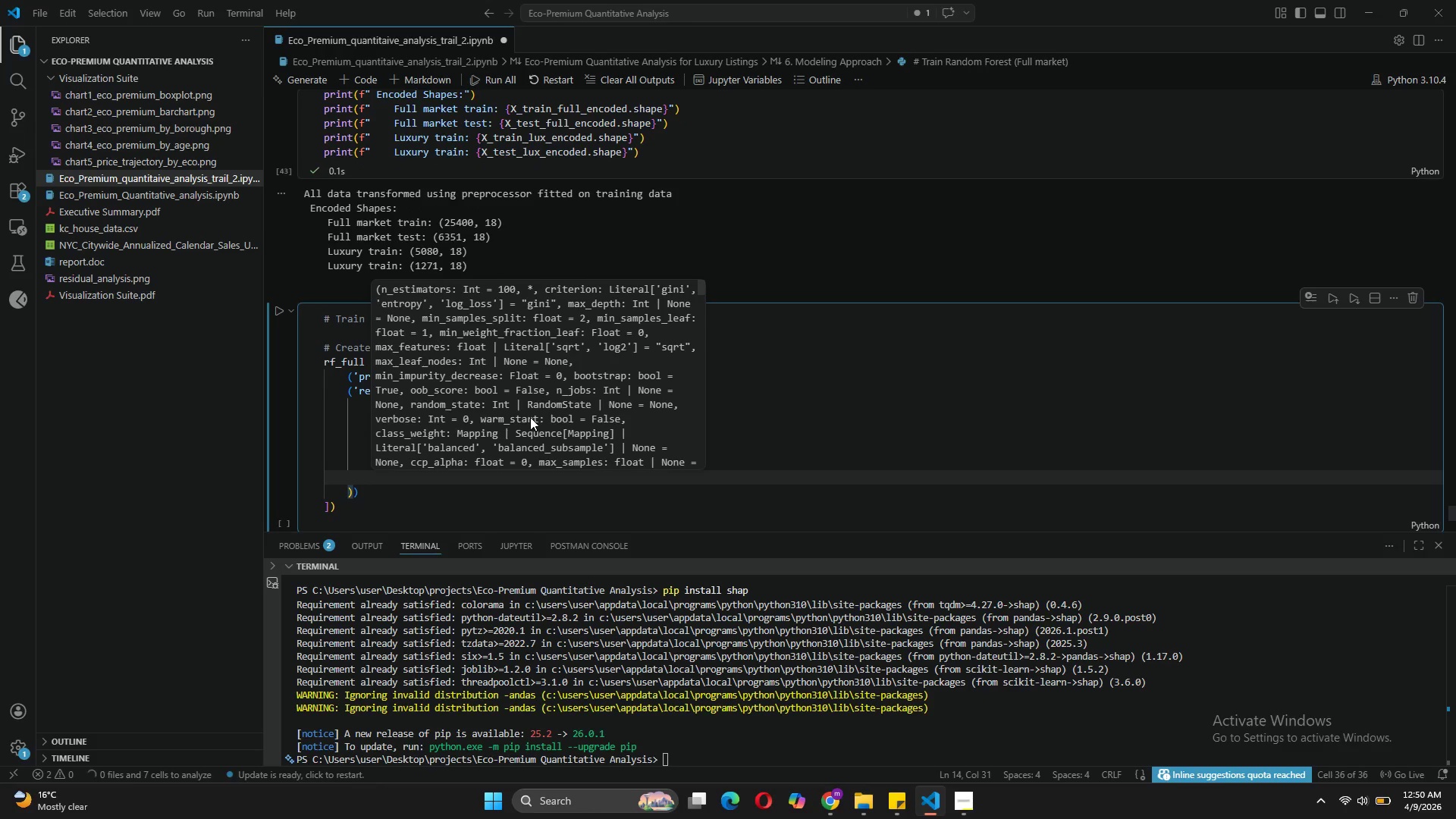 
type(n_jobs=-1)
 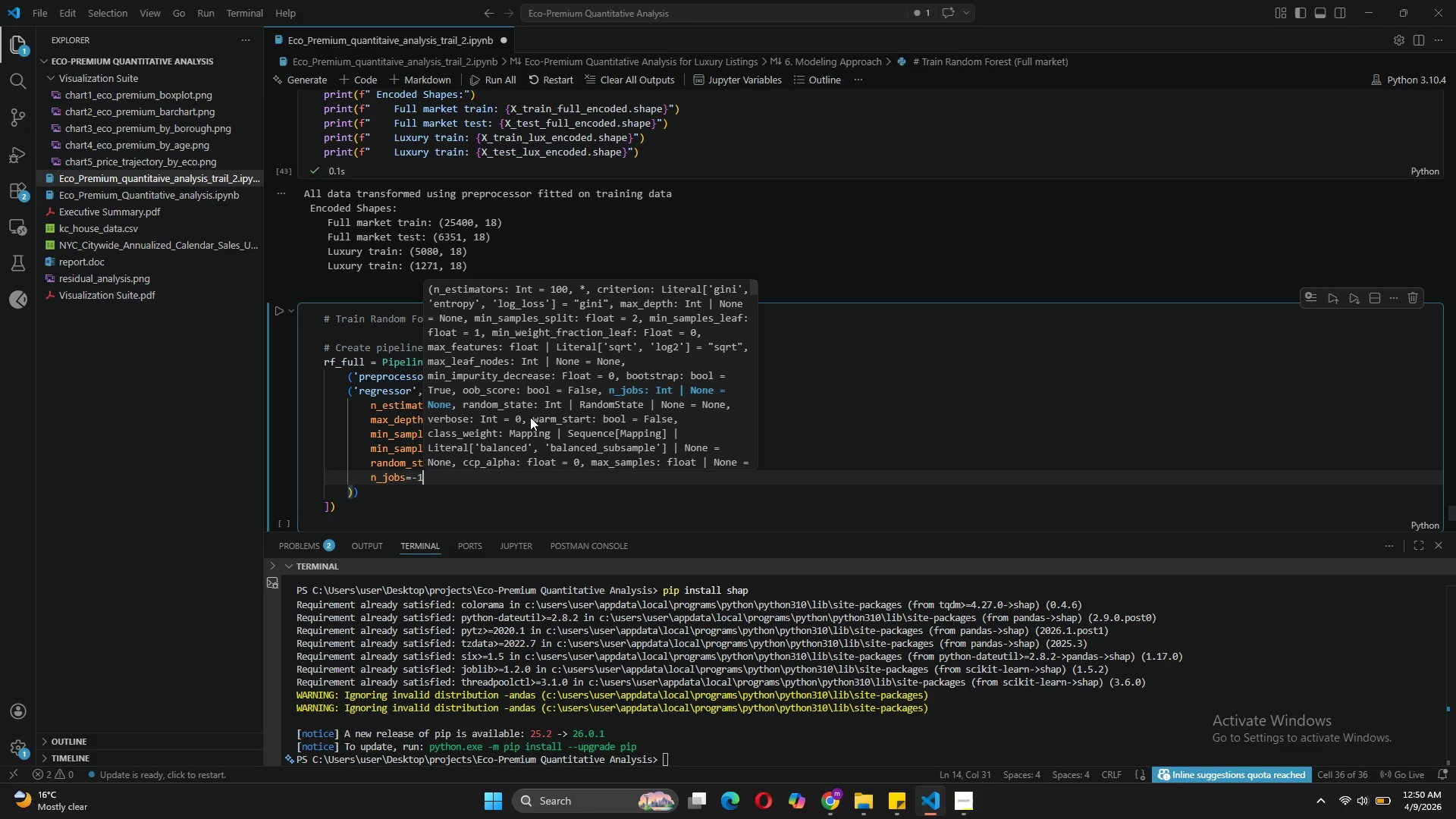 
wait(5.86)
 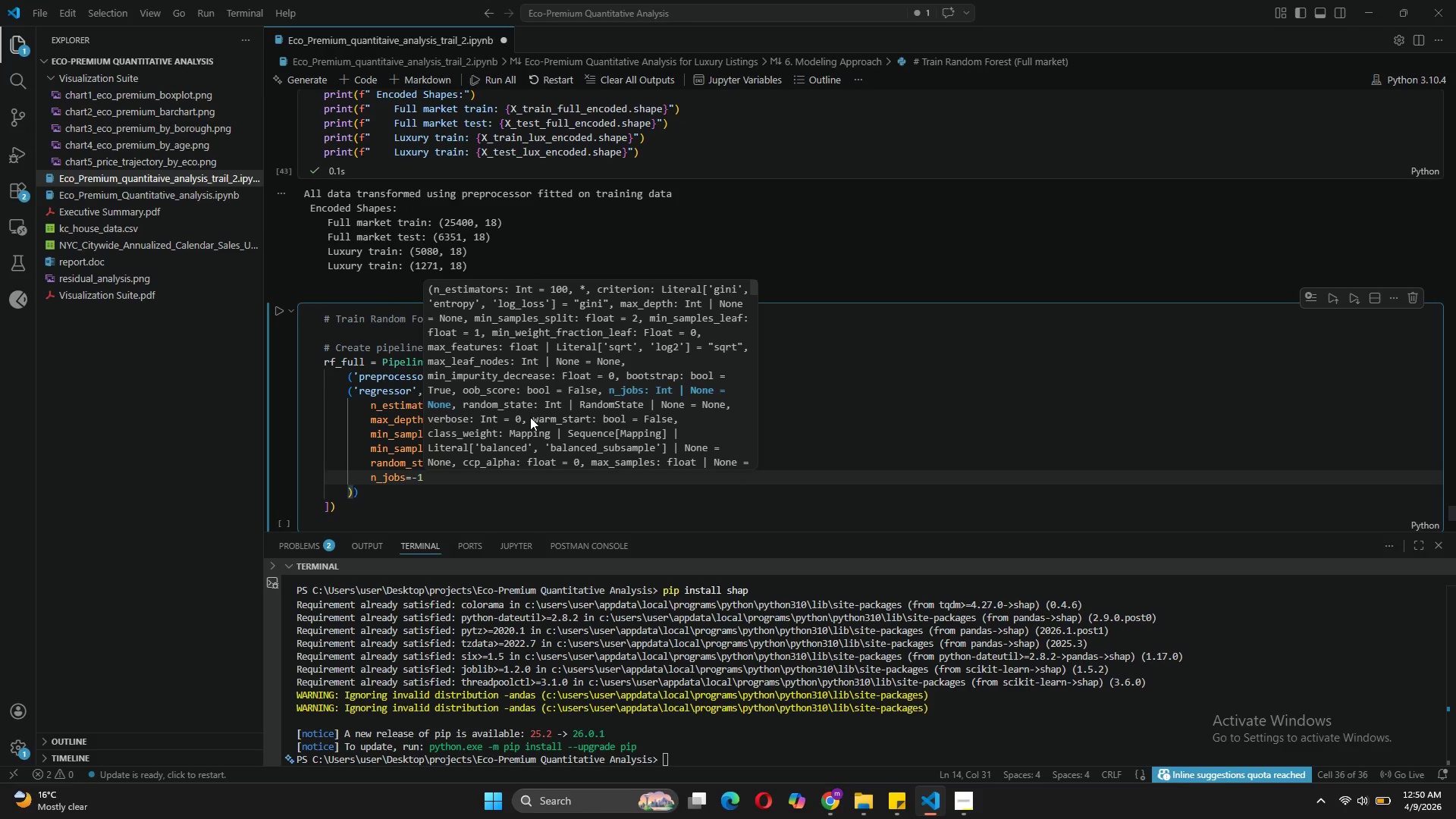 
left_click([347, 510])
 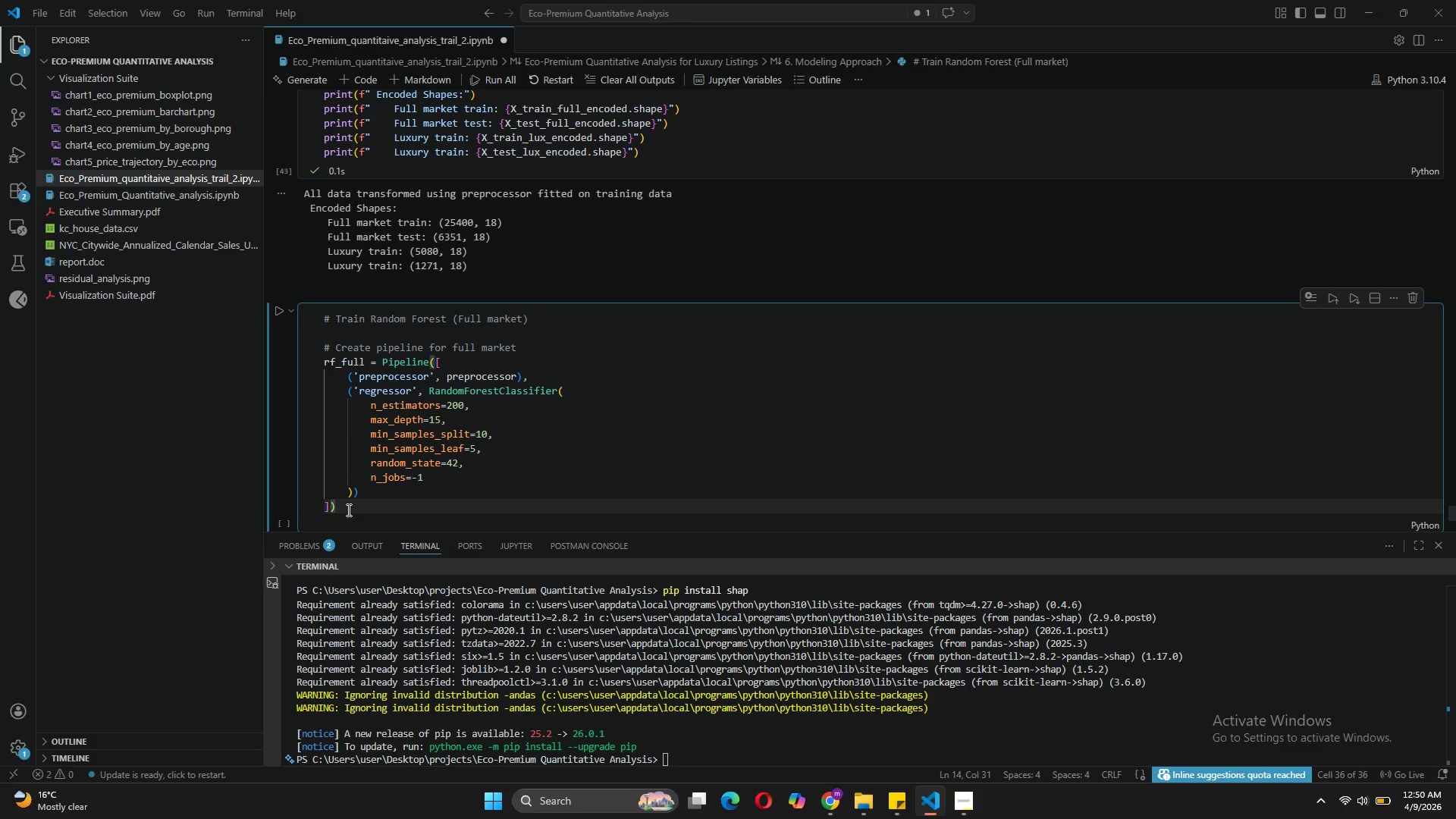 
key(Enter)
 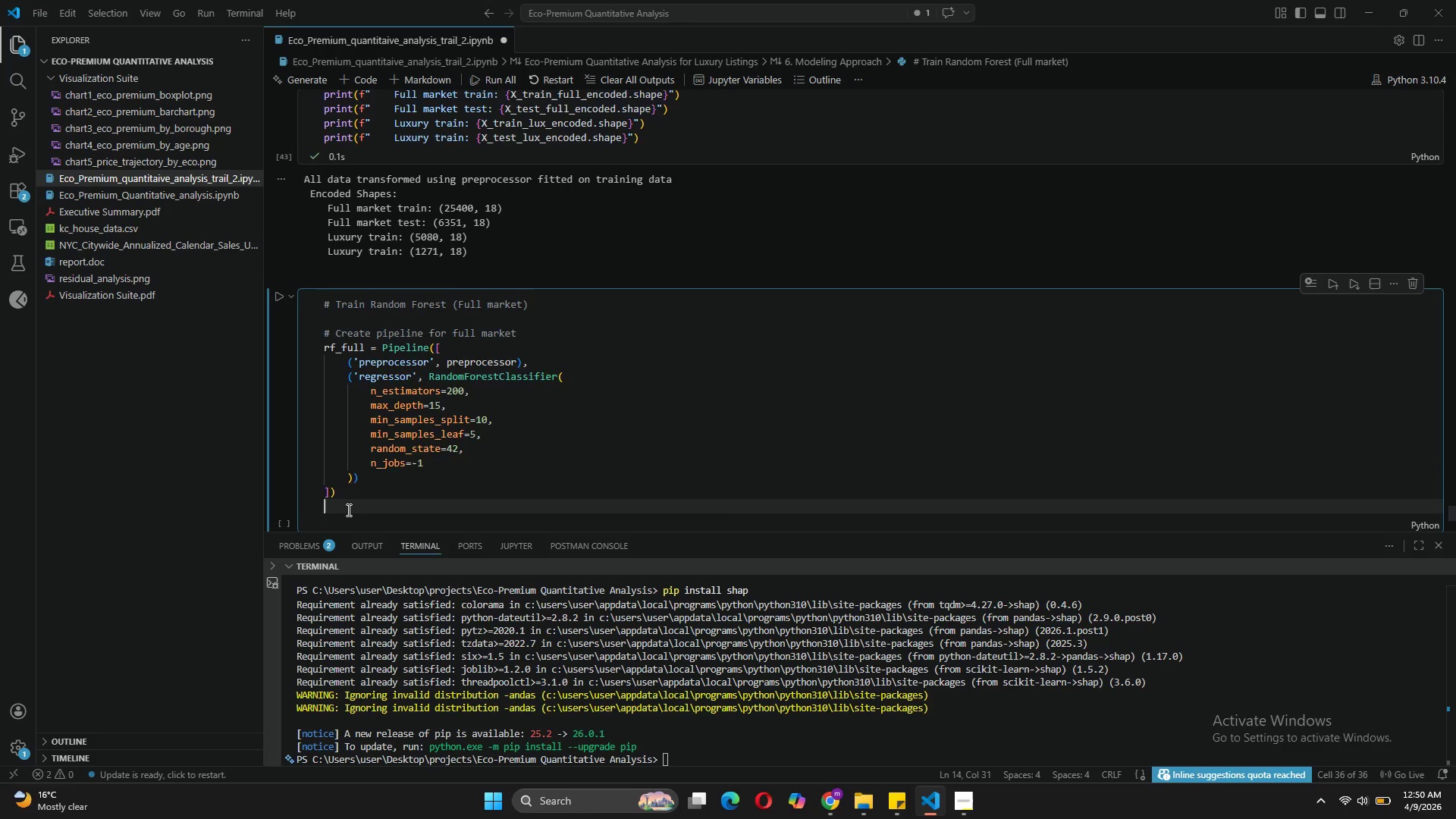 
key(Enter)
 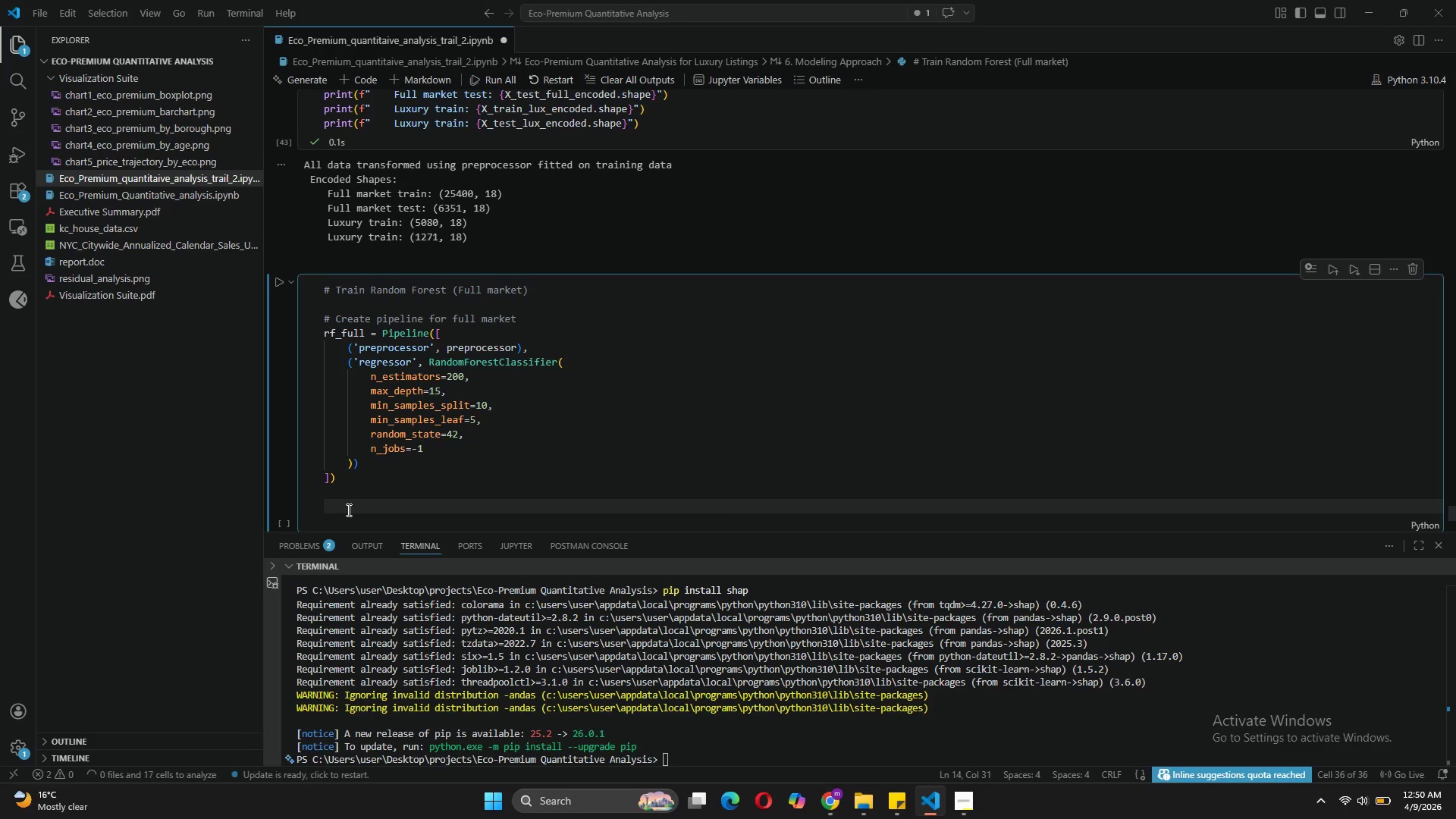 
type(print("Training Random Forest )
key(Backspace)
type(...)
 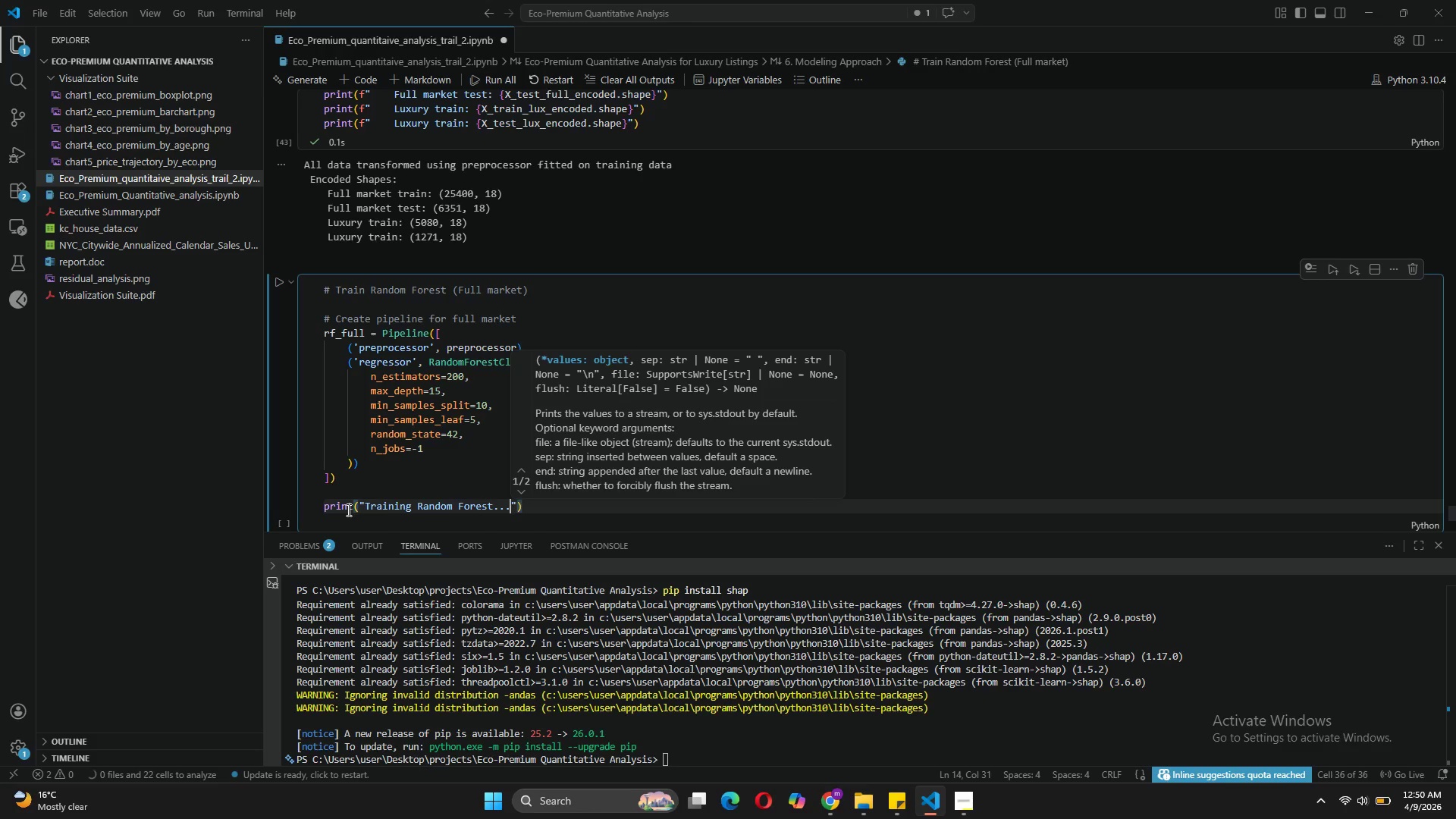 
left_click([435, 508])
 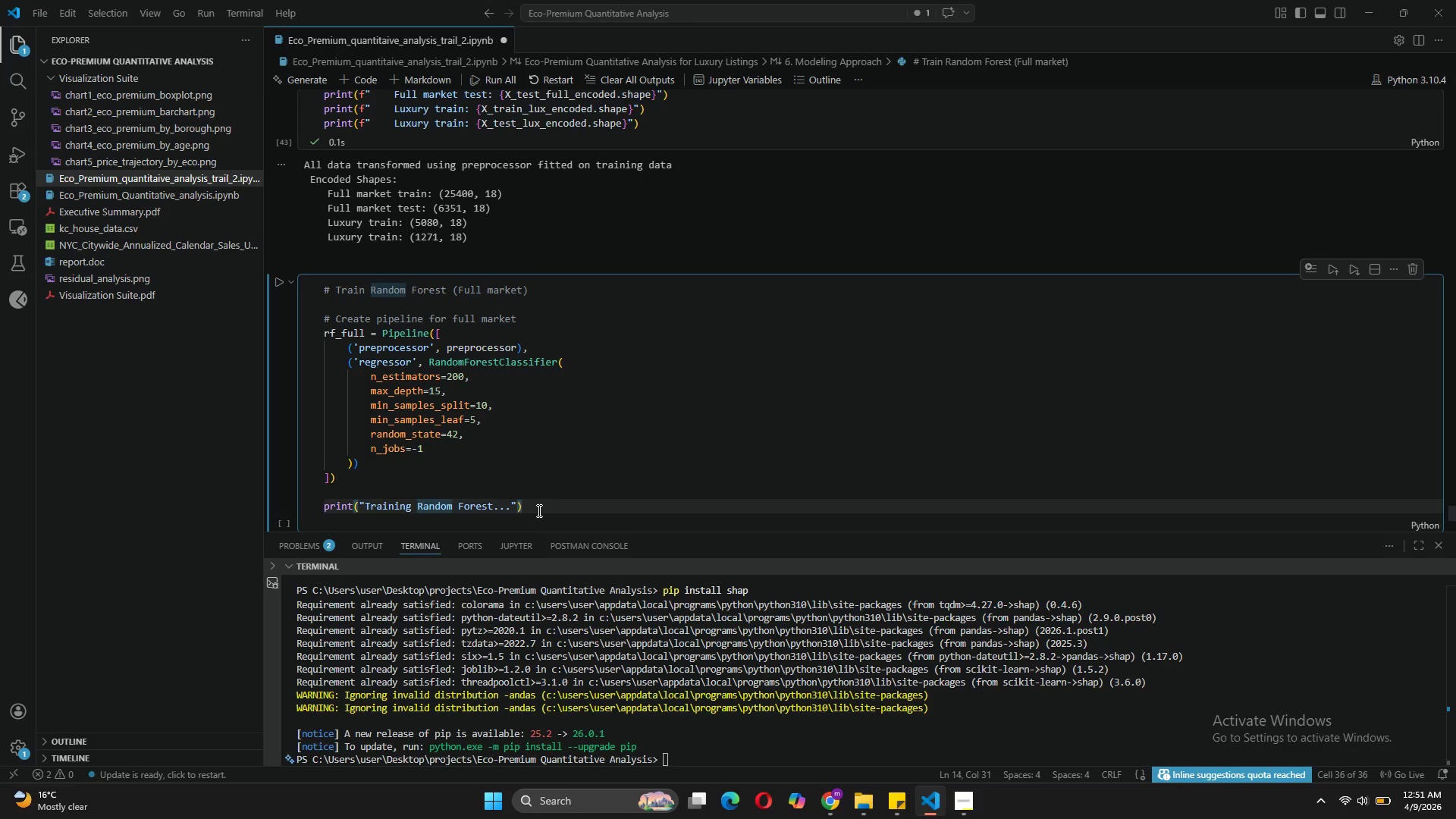 
left_click([538, 511])
 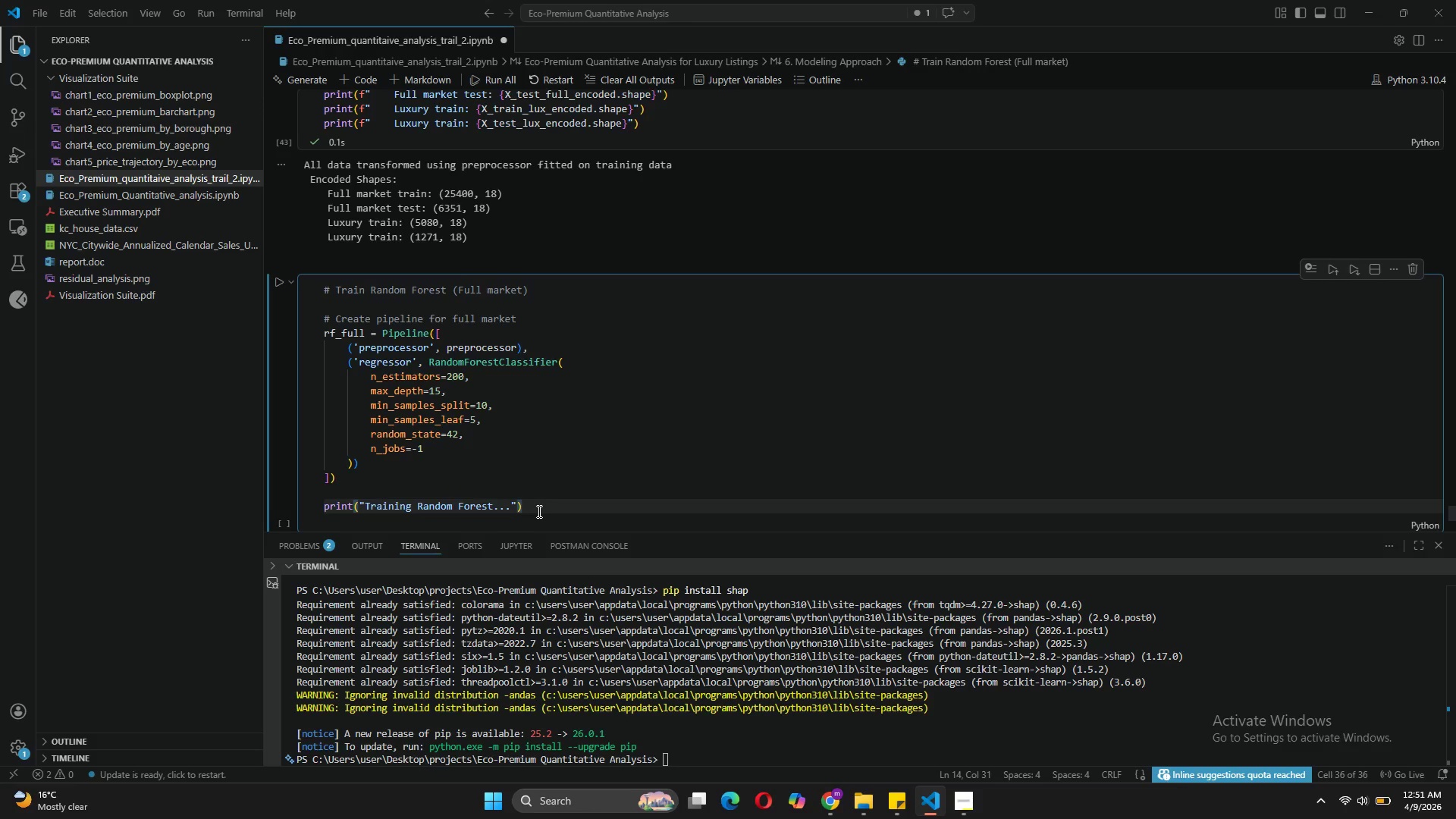 
key(Enter)
 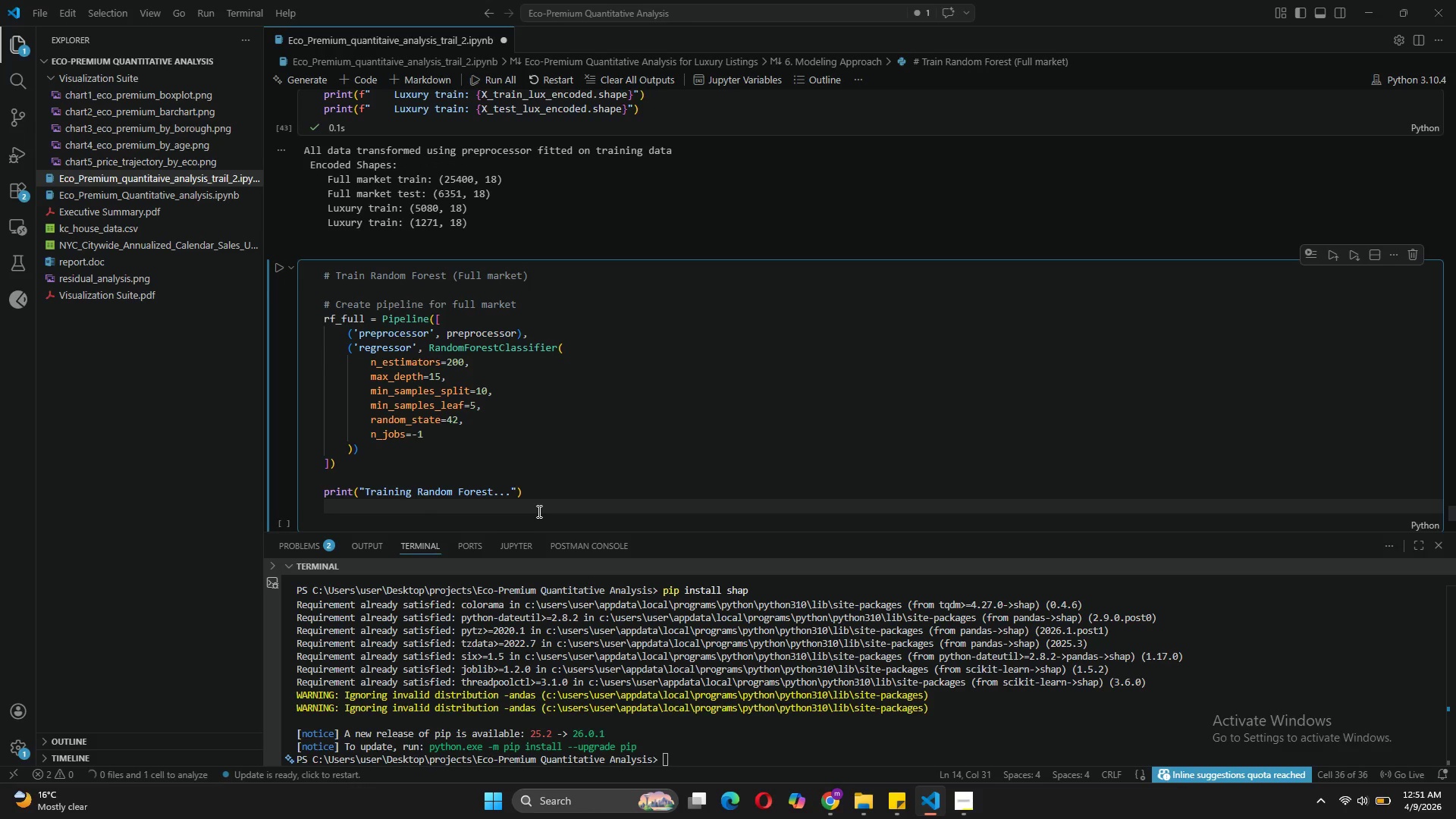 
type(rf_full = )
key(Backspace)
key(Backspace)
key(Backspace)
type(.fit(X)
 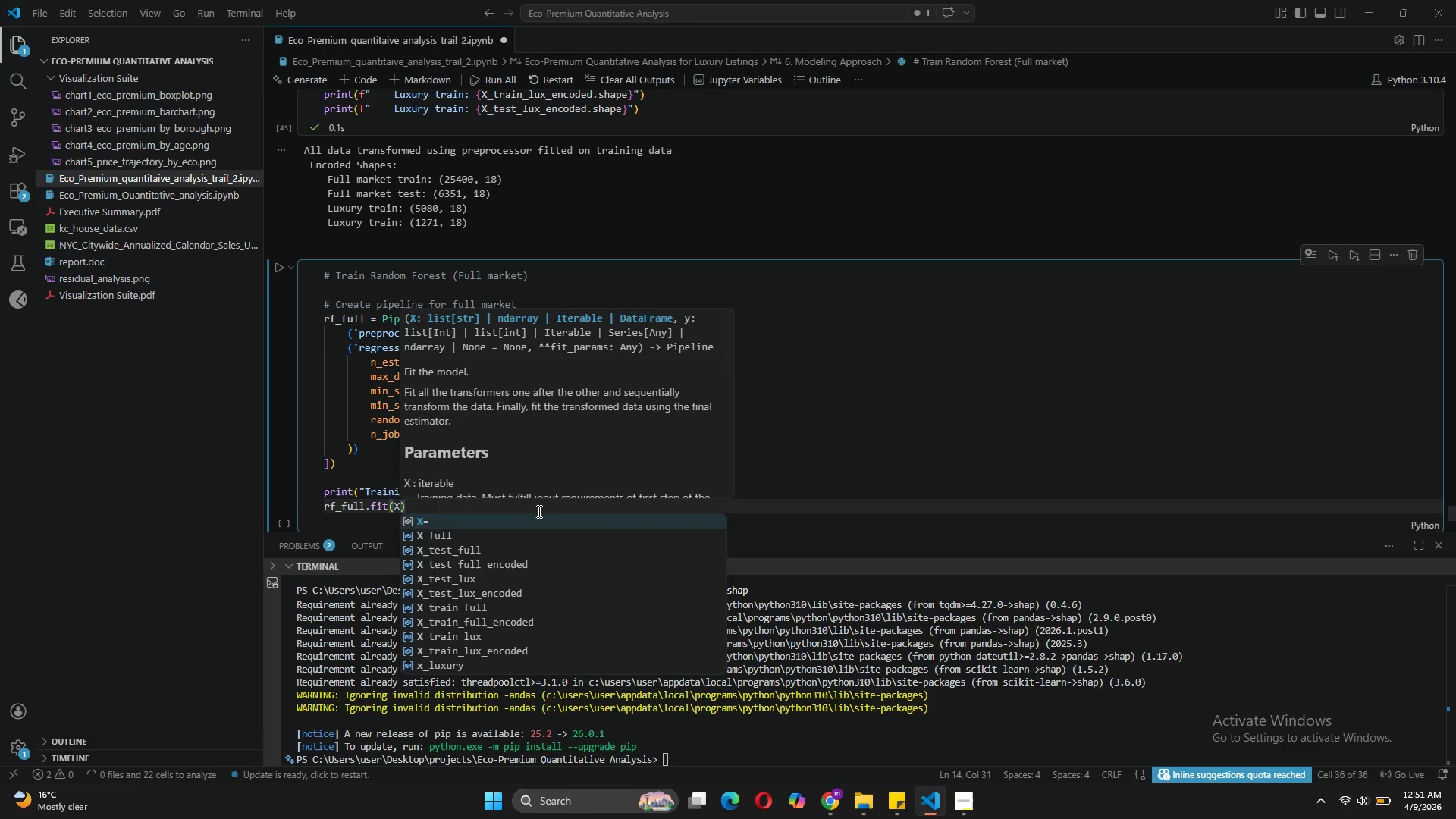 
key(ArrowDown)
 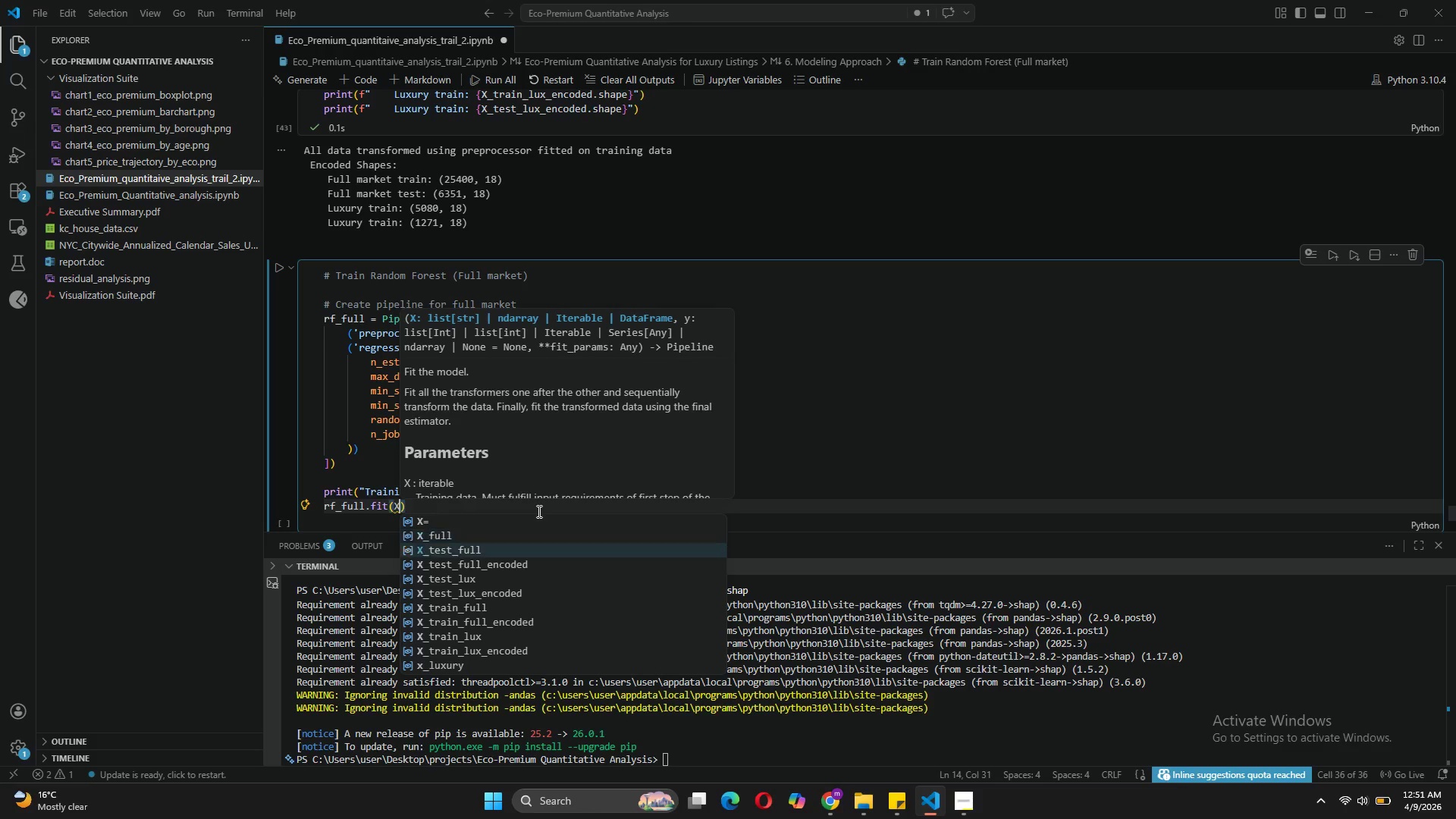 
key(ArrowDown)
 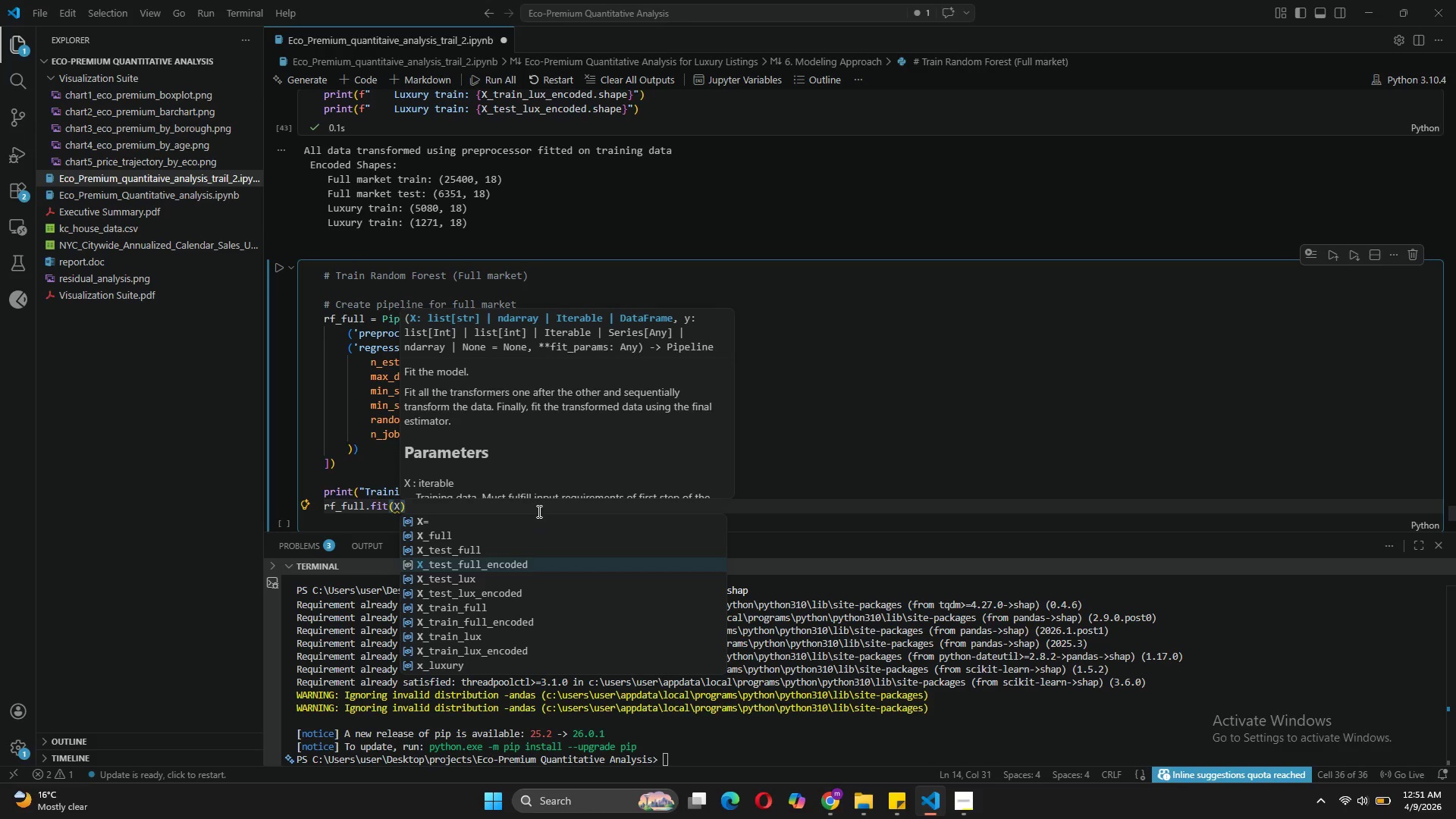 
key(ArrowDown)
 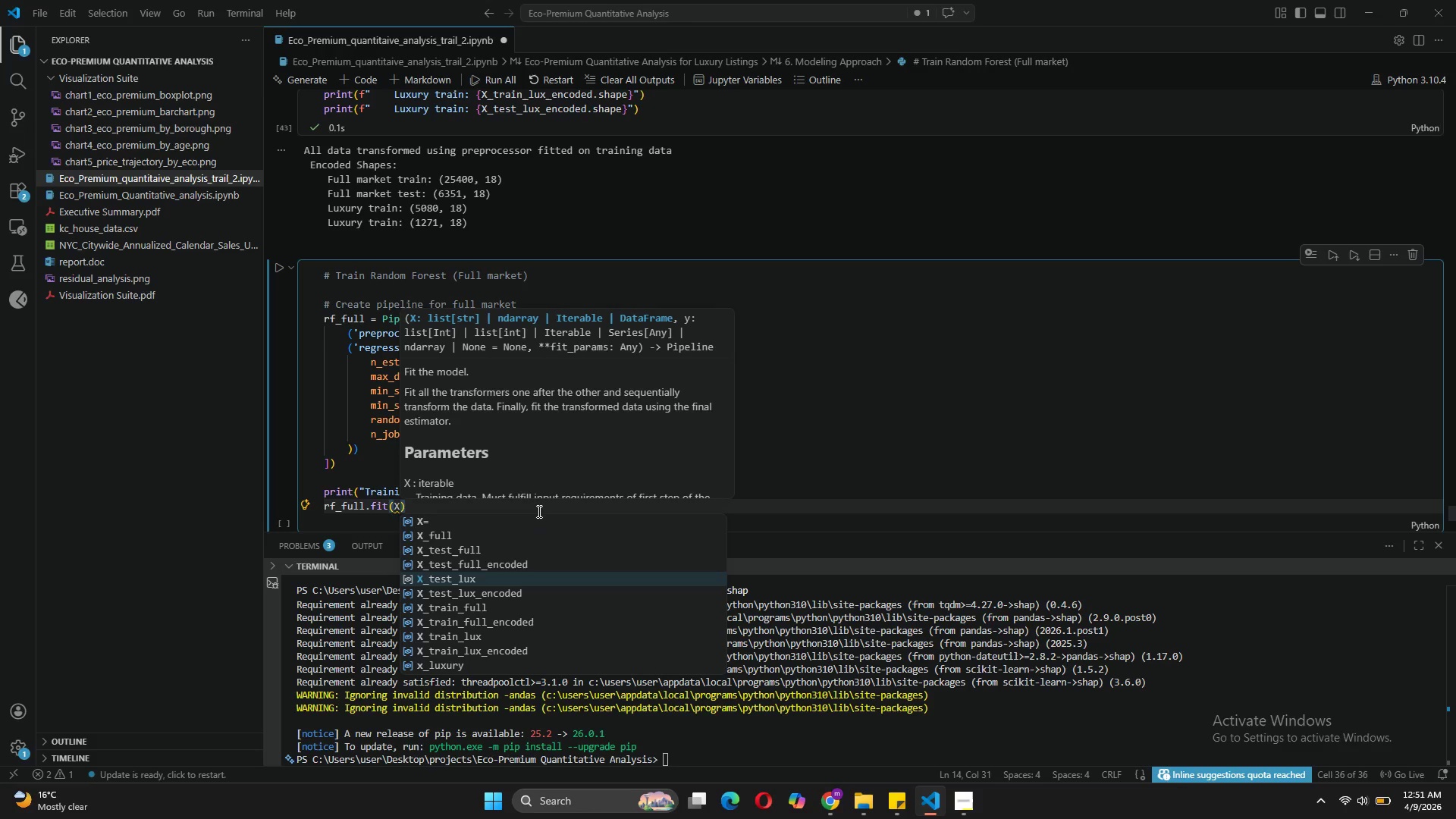 
key(ArrowDown)
 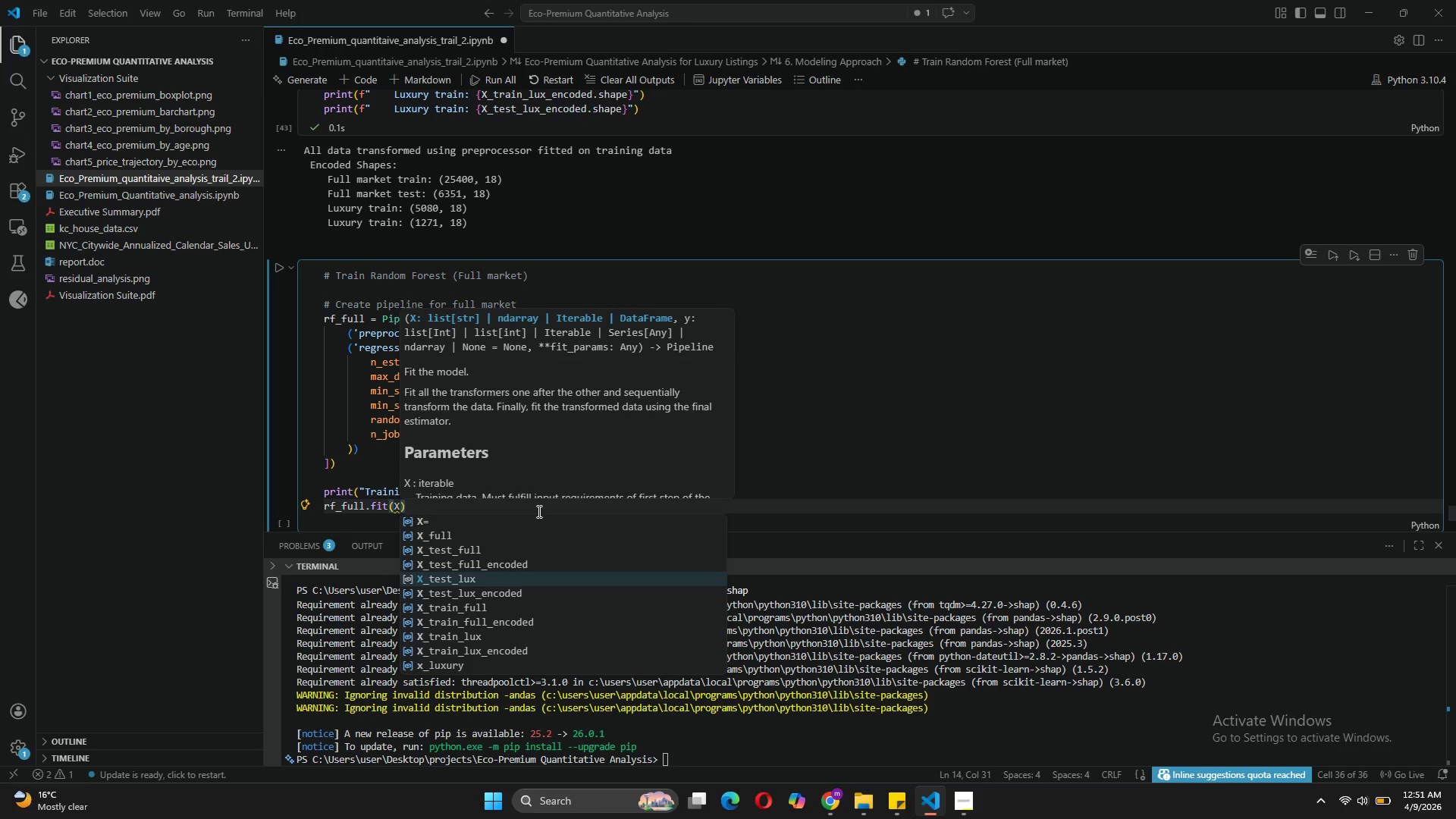 
key(ArrowDown)
 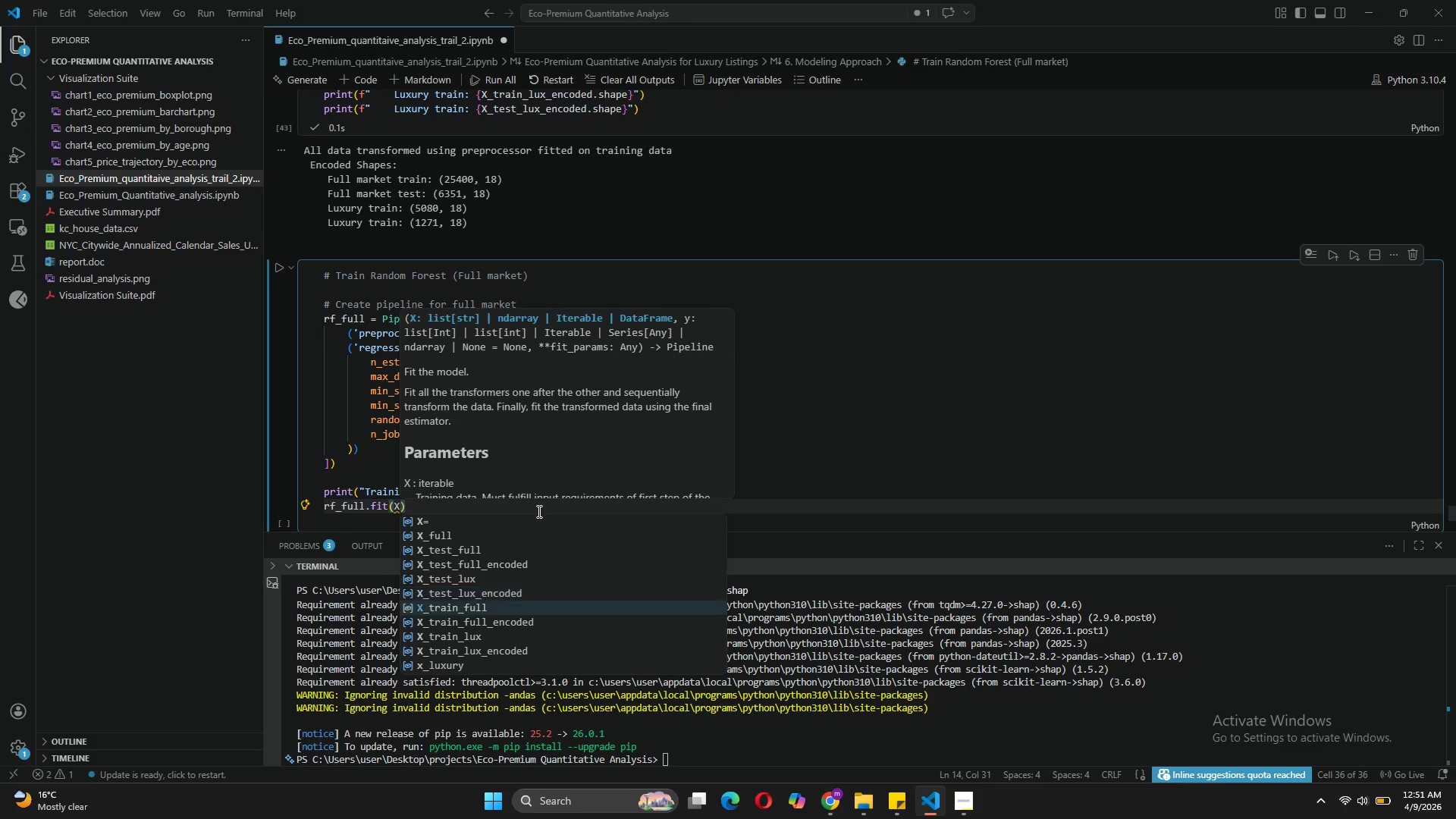 
key(ArrowDown)
 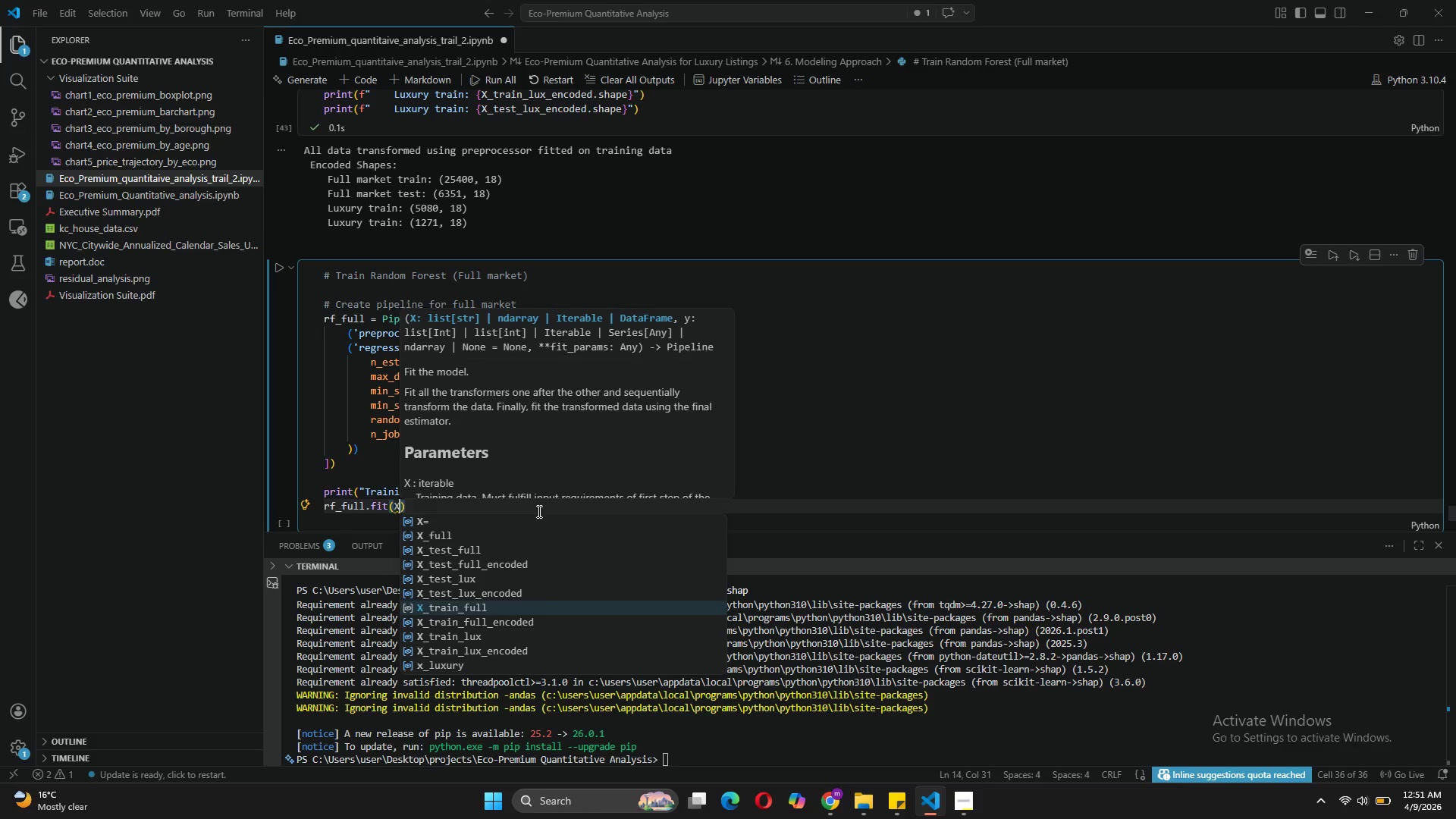 
key(Tab)
 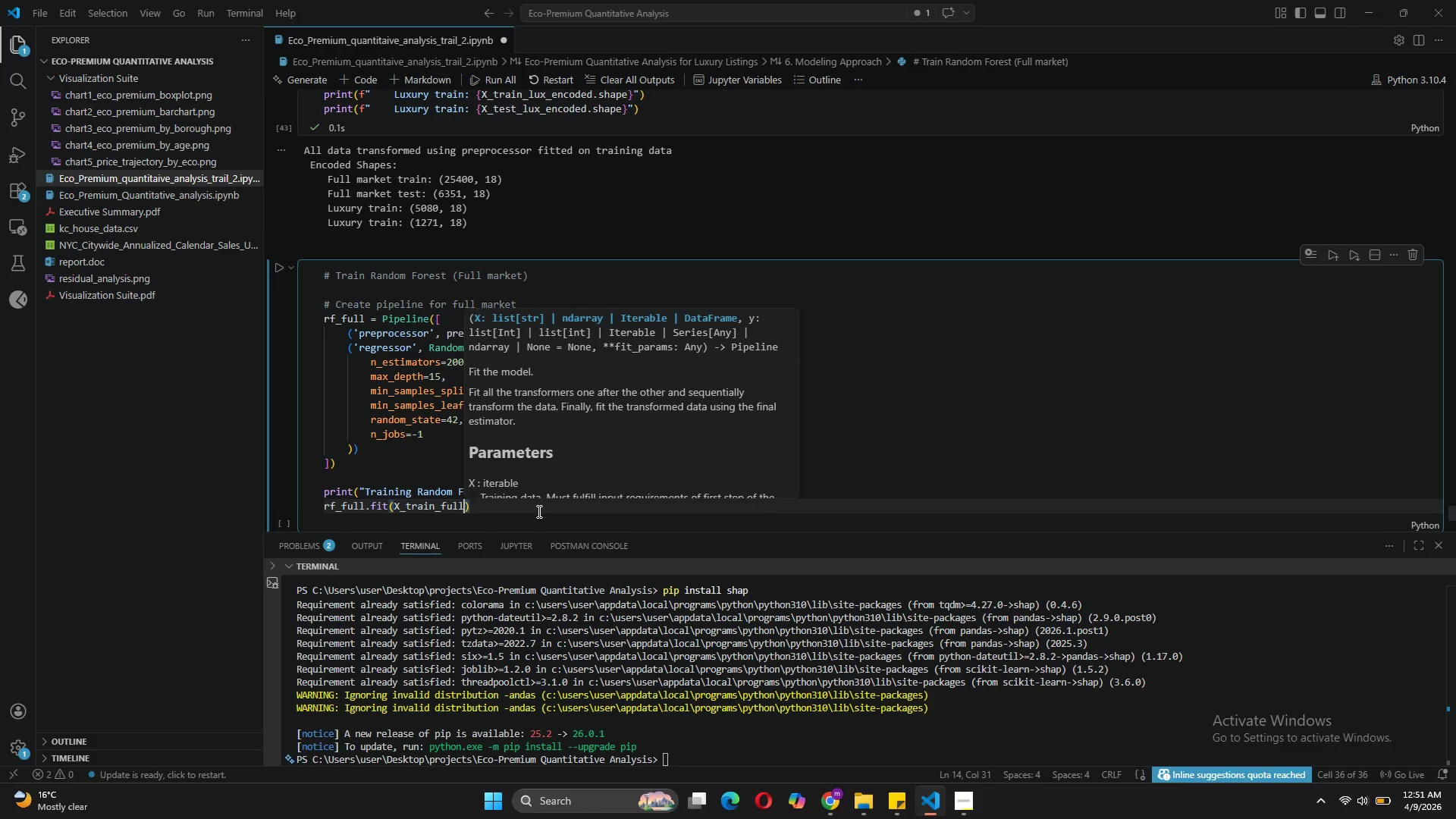 
key(Comma)
 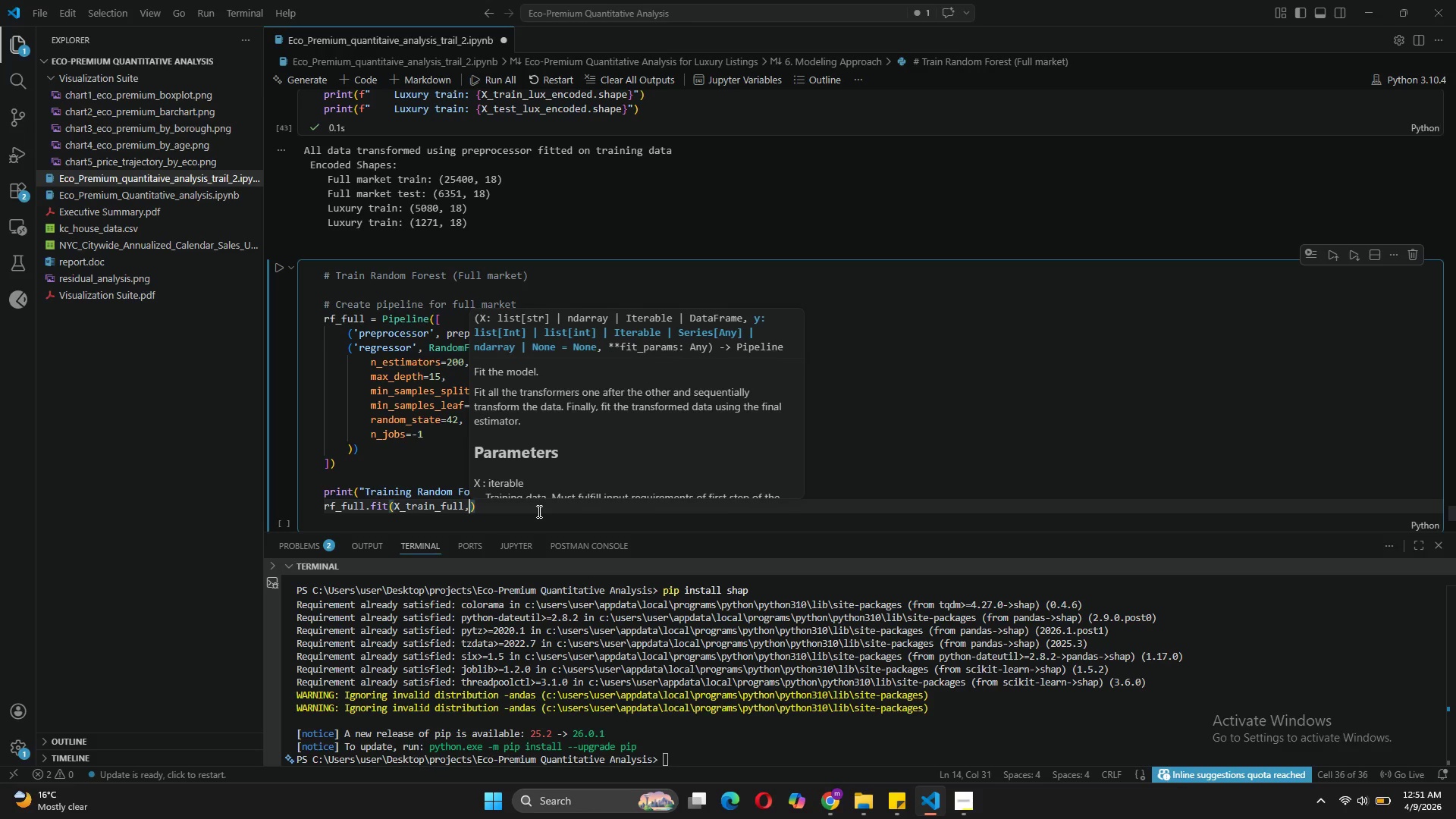 
key(Y)
 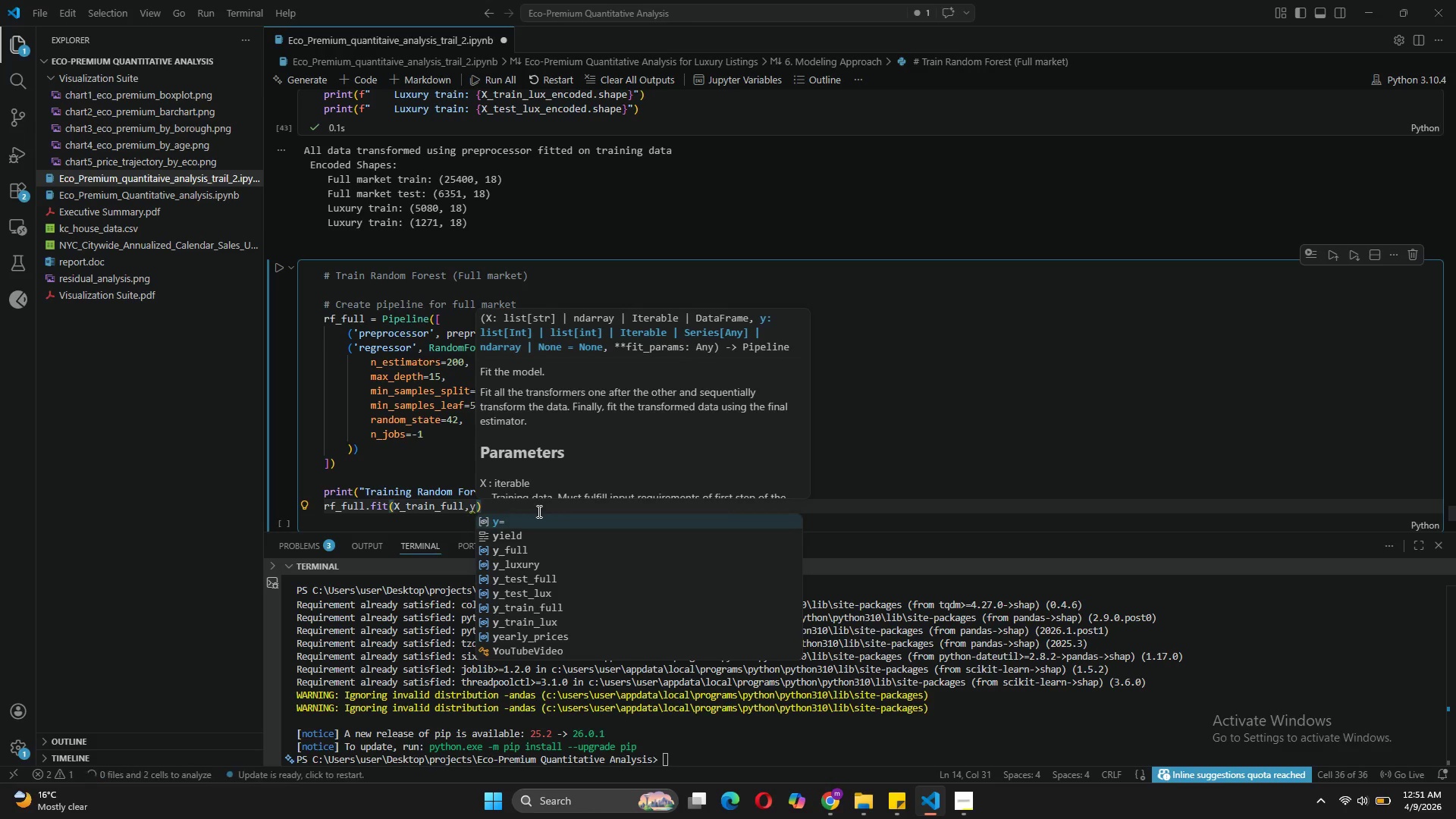 
key(ArrowLeft)
 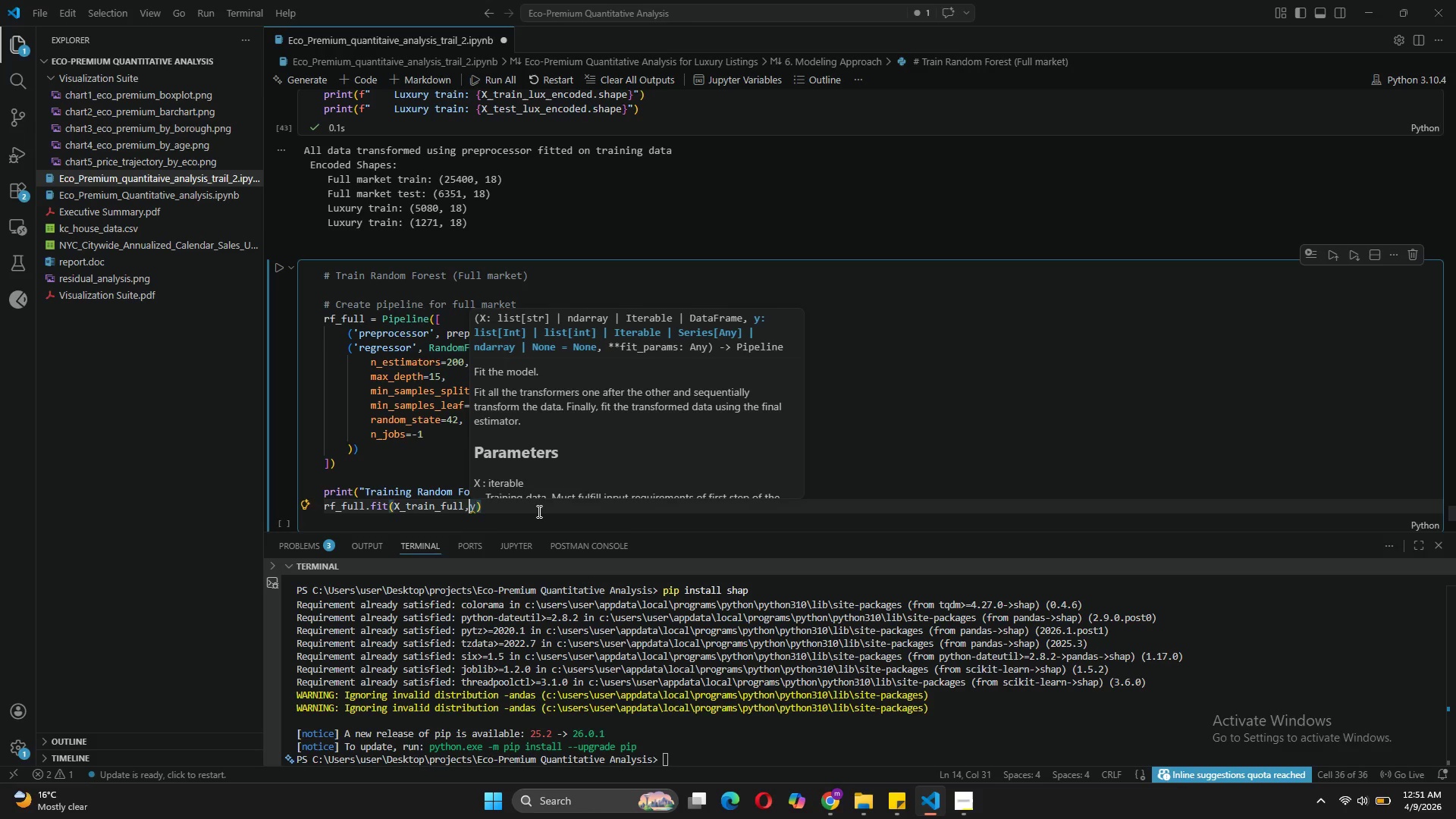 
key(Space)
 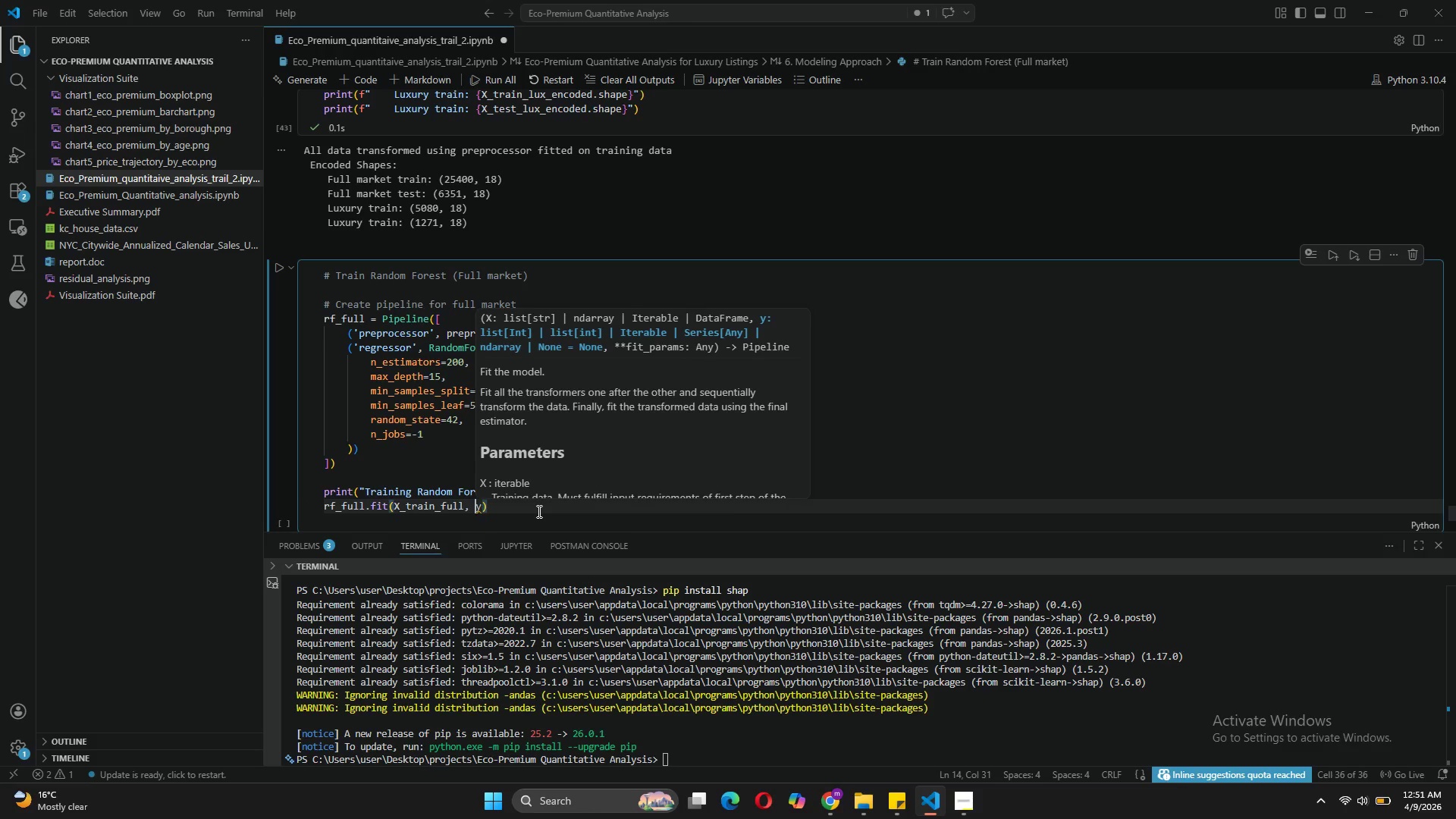 
key(ArrowRight)
 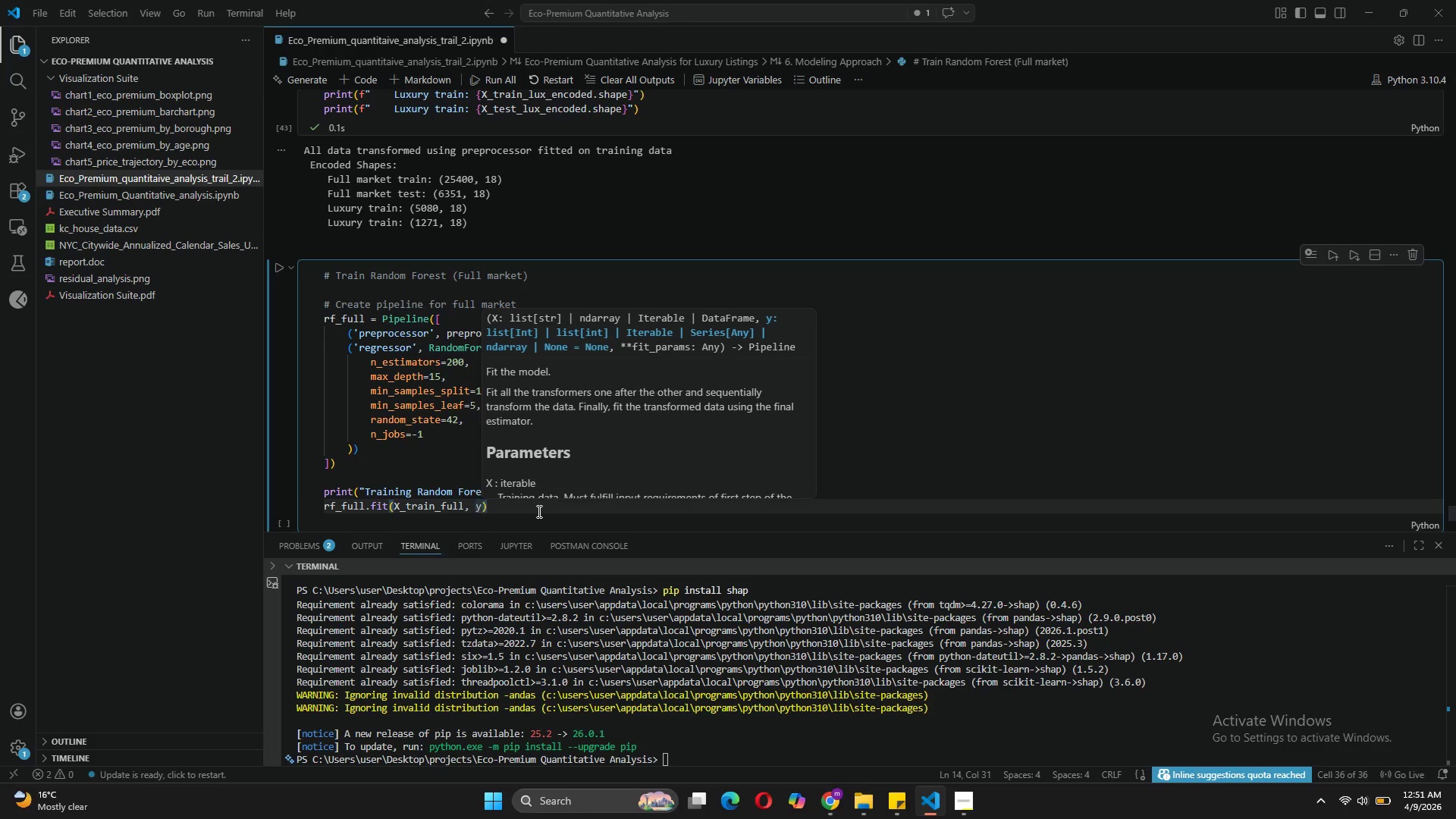 
type(_tra)
key(Tab)
 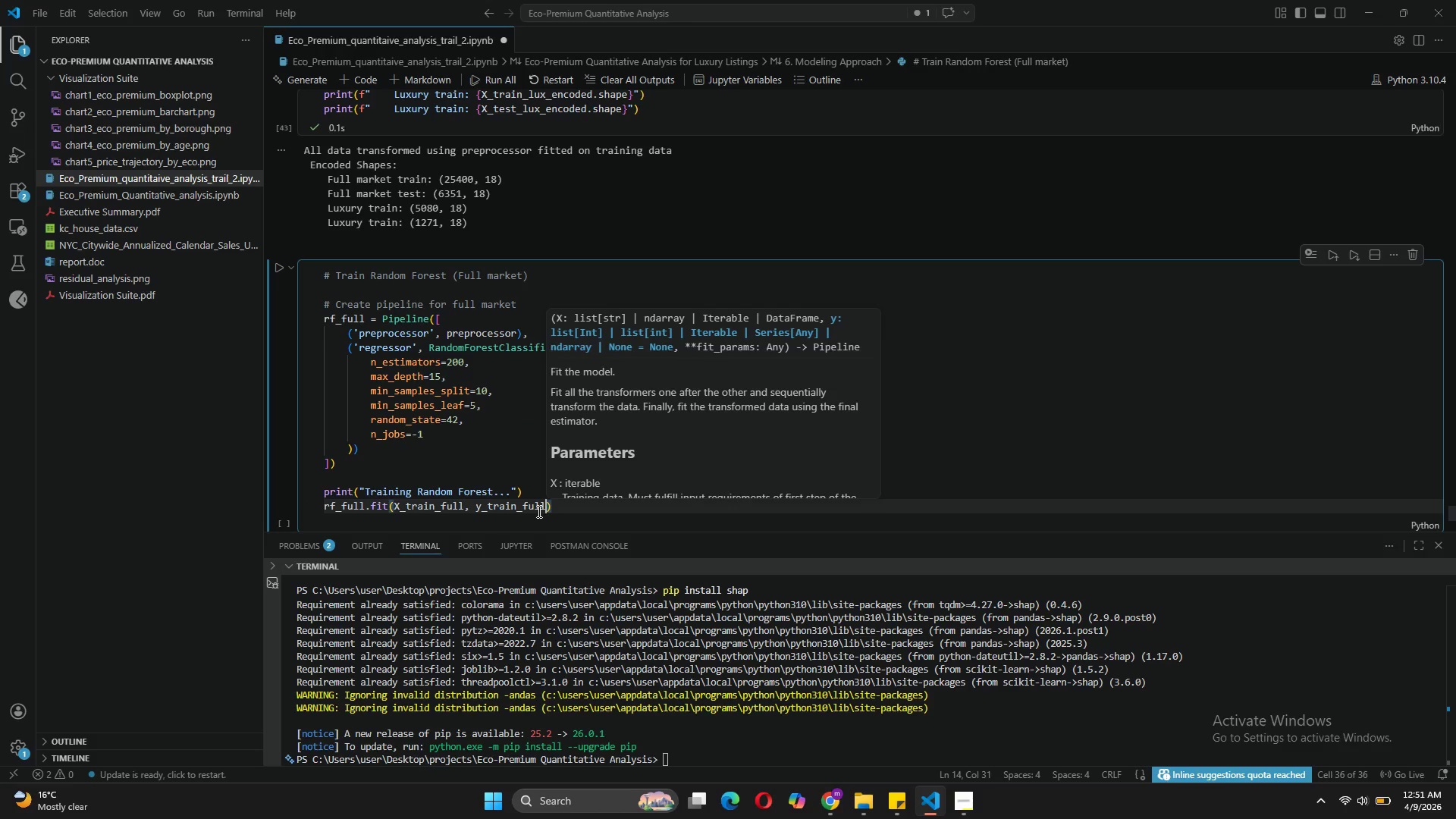 
key(ArrowRight)
 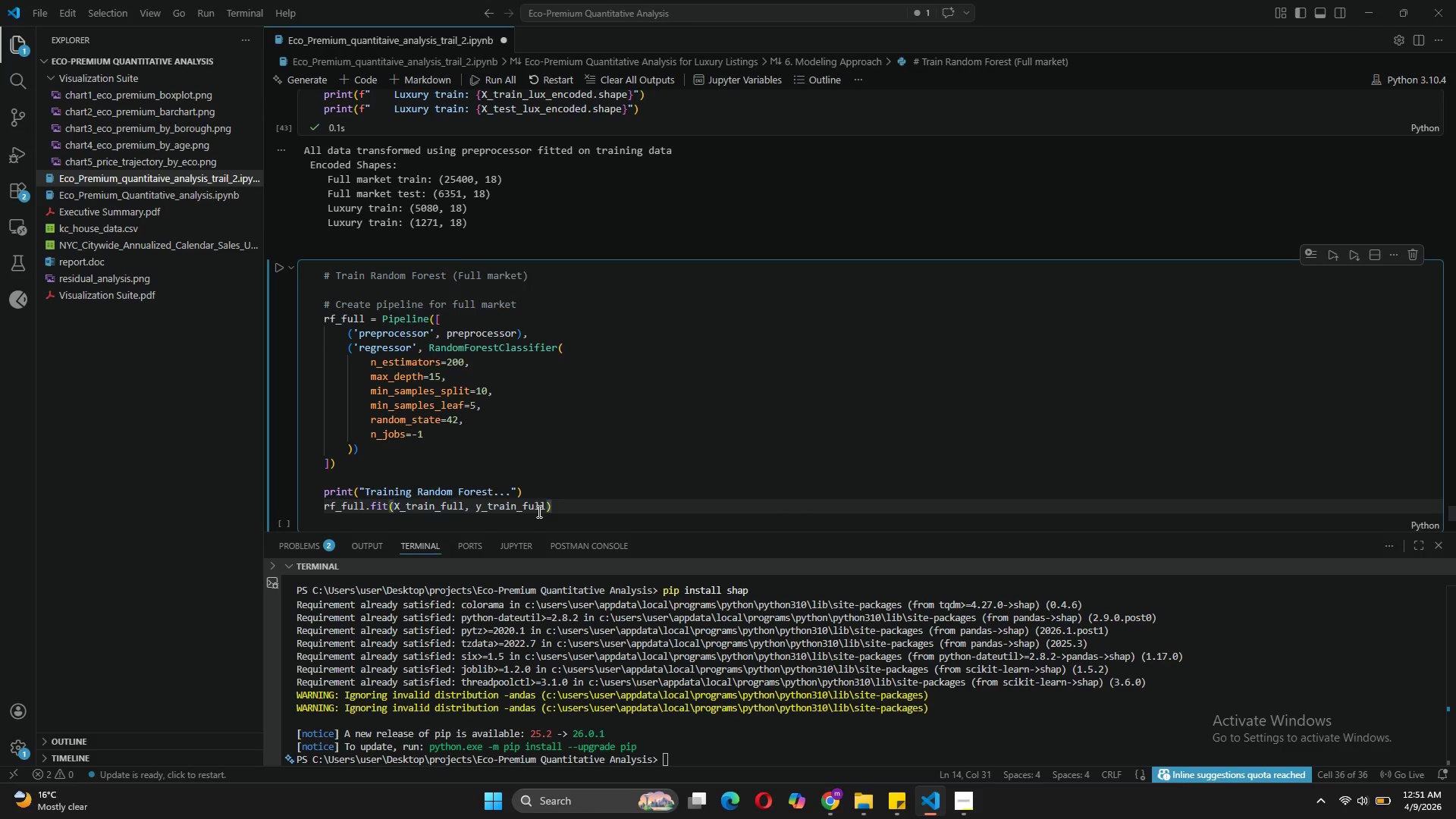 
key(Enter)
 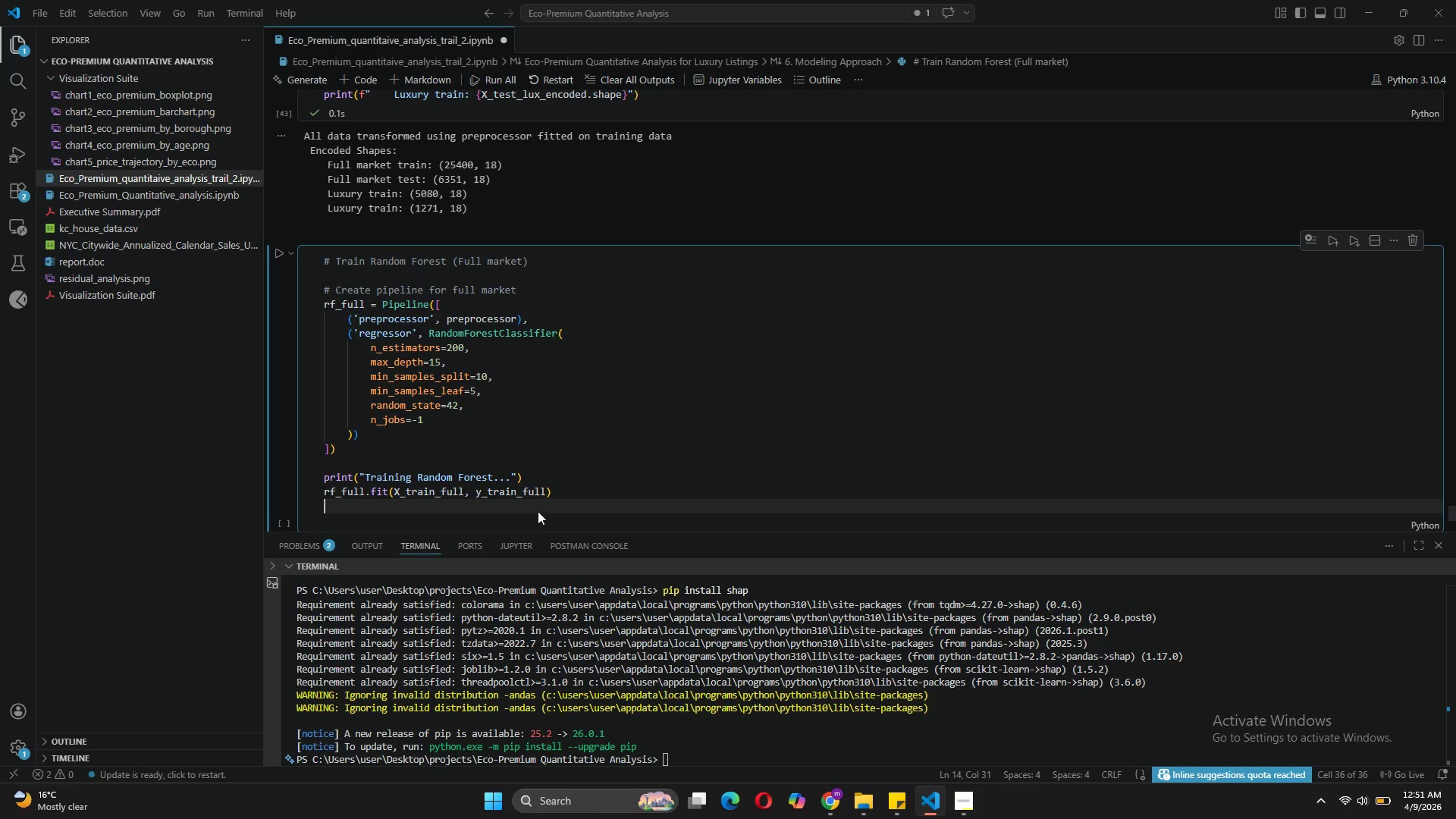 
key(Enter)
 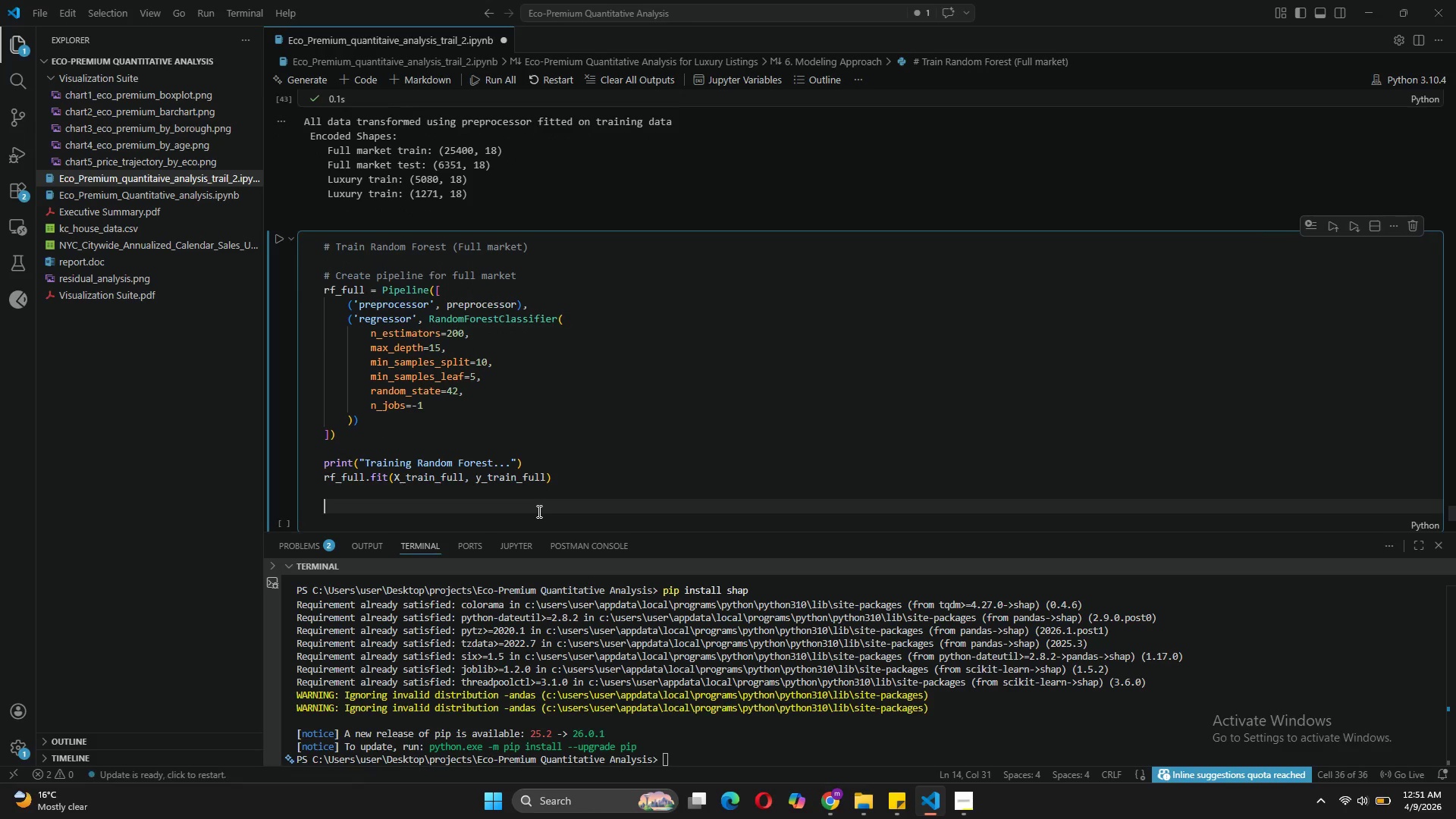 
type(# Predictions)
 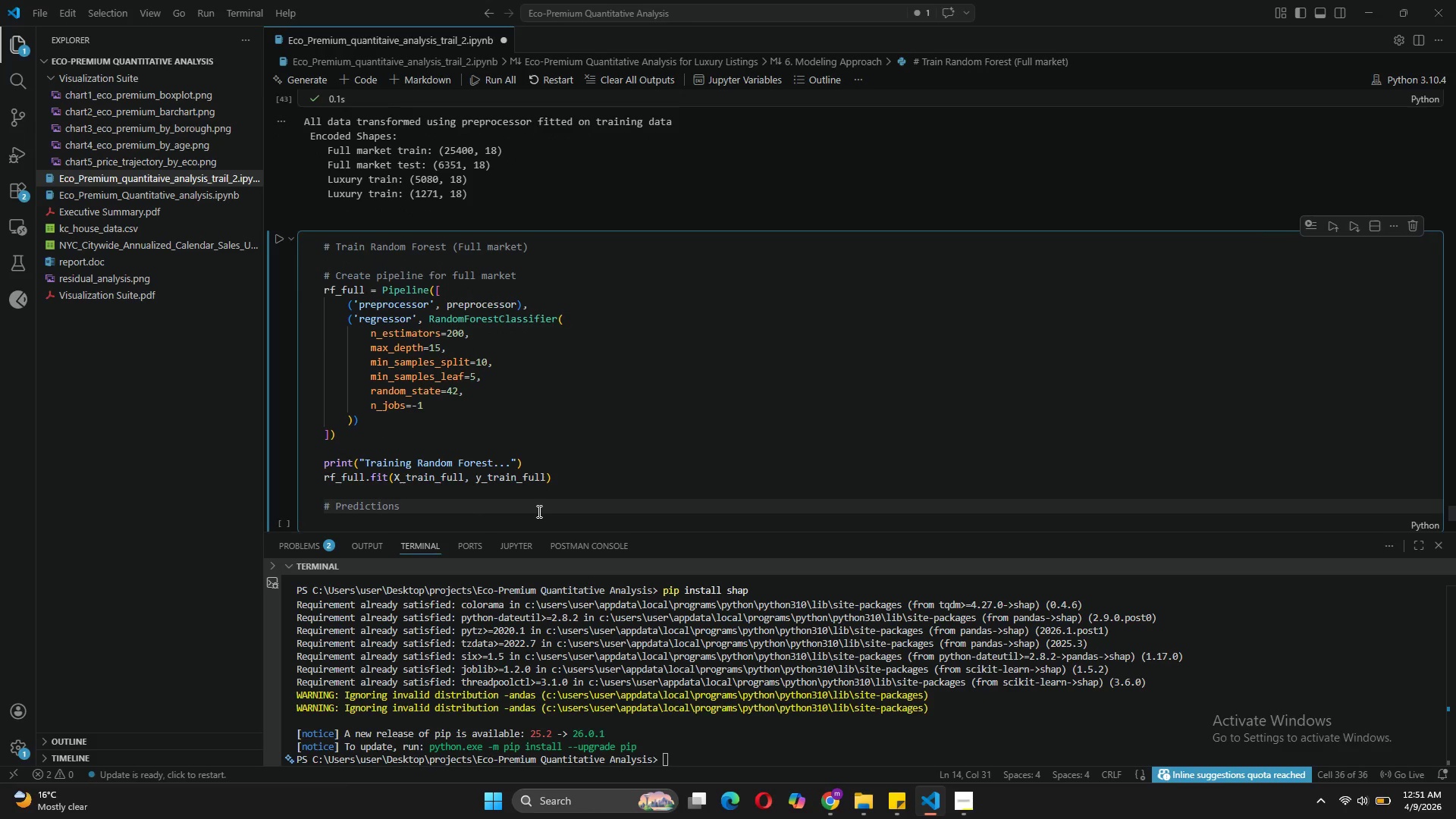 
key(Enter)
 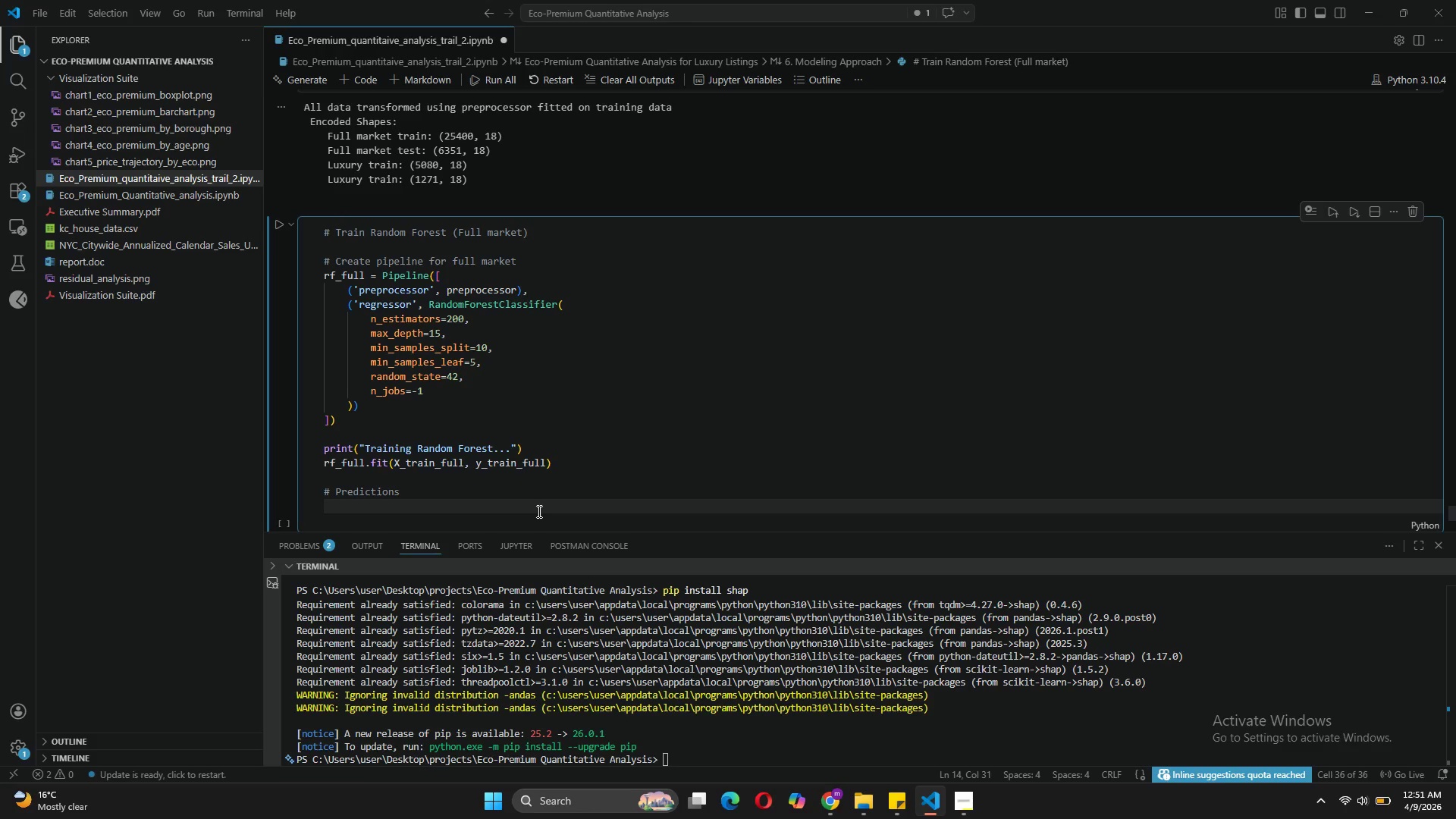 
wait(15.78)
 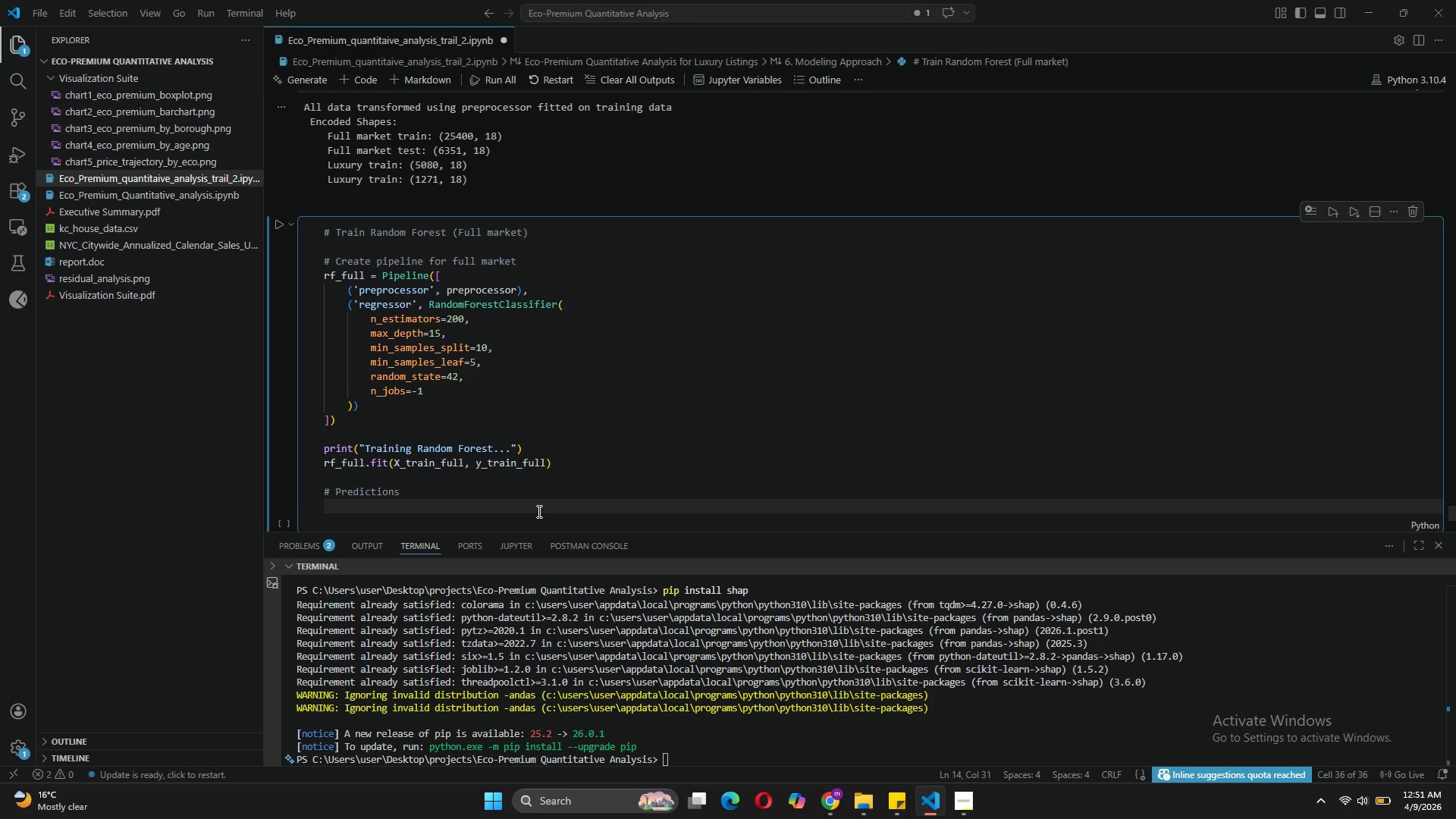 
type(y_pred_full_train = rf_full.predict(X_)
 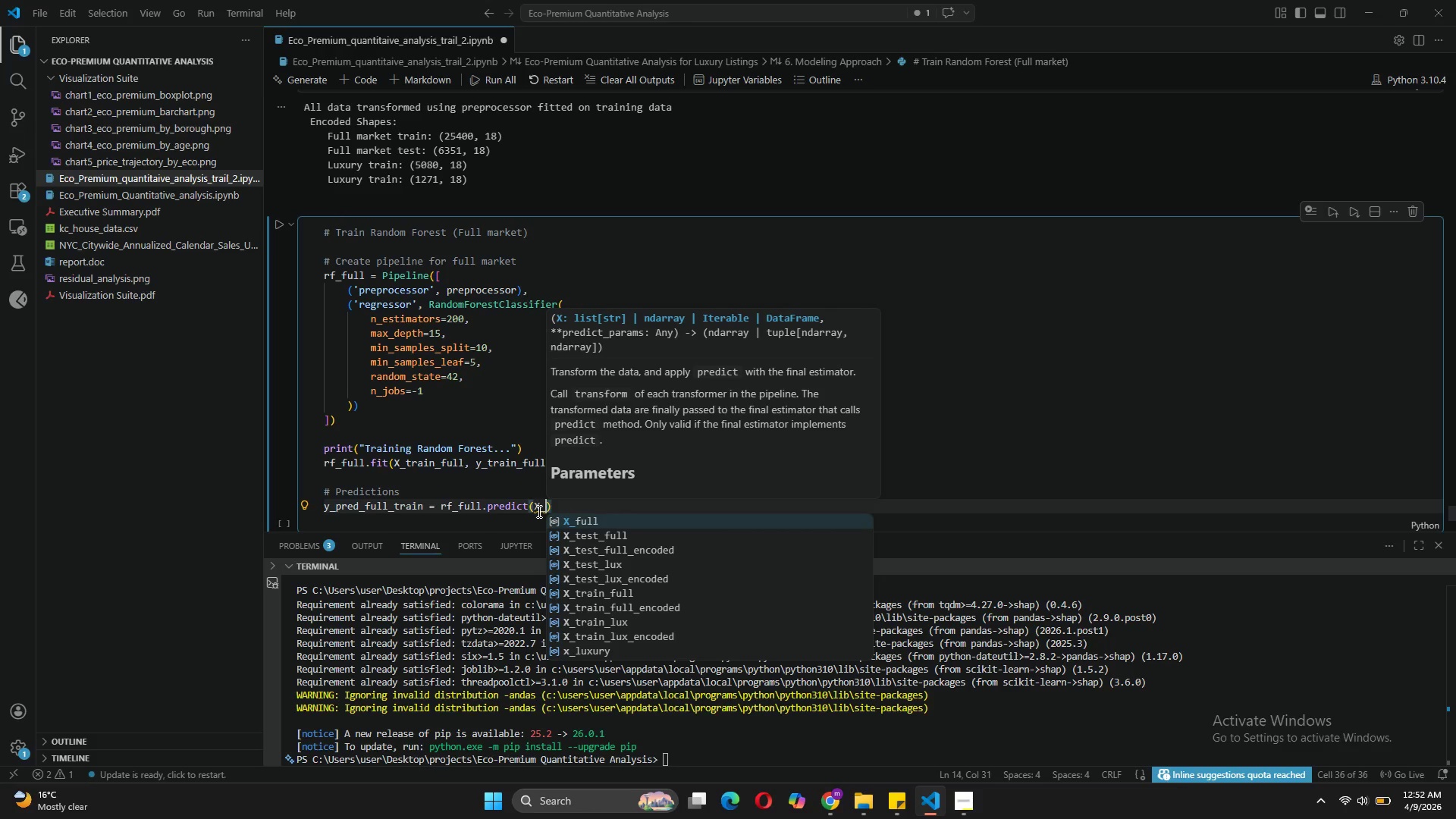 
key(ArrowDown)
 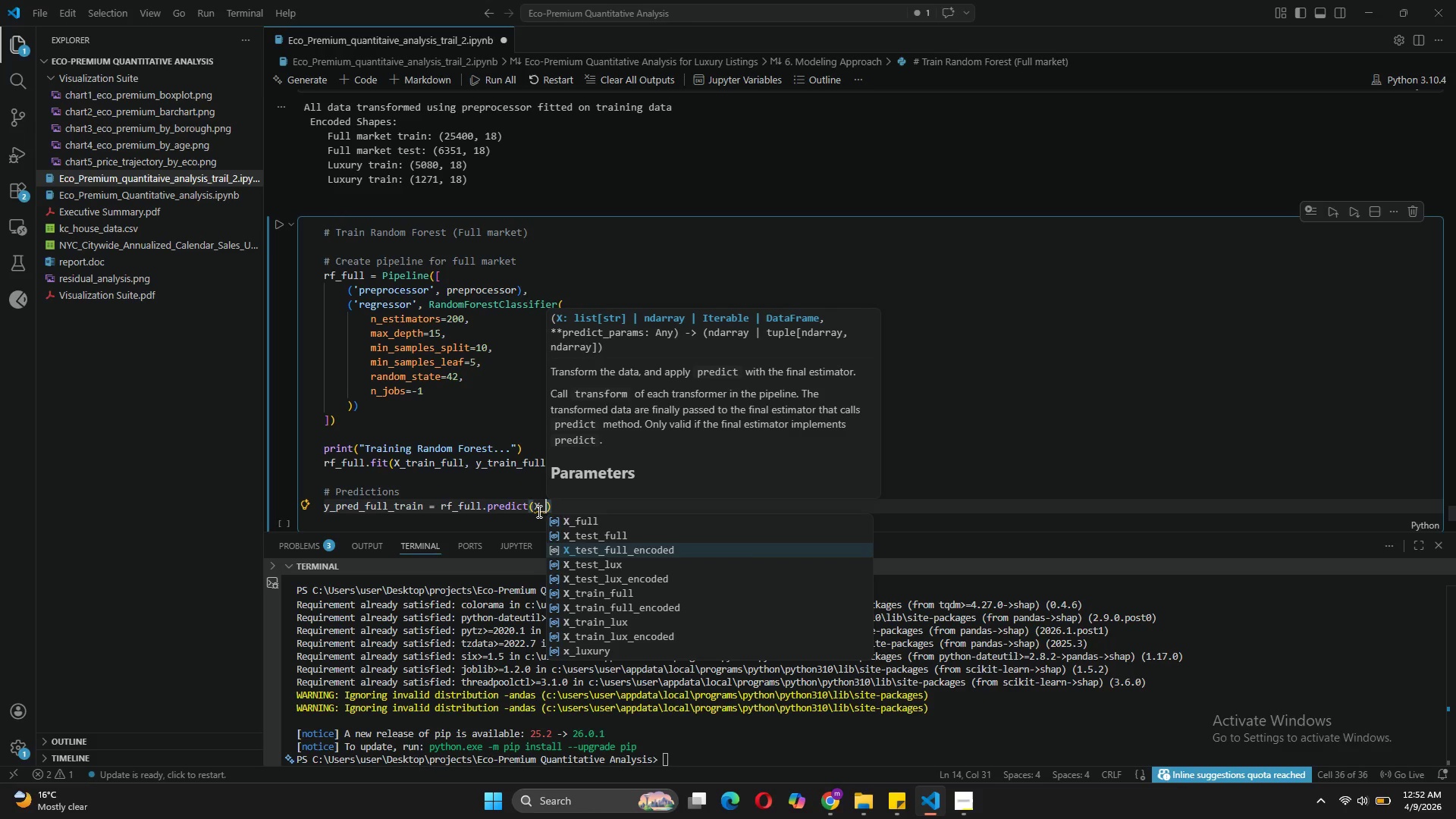 
key(ArrowDown)
 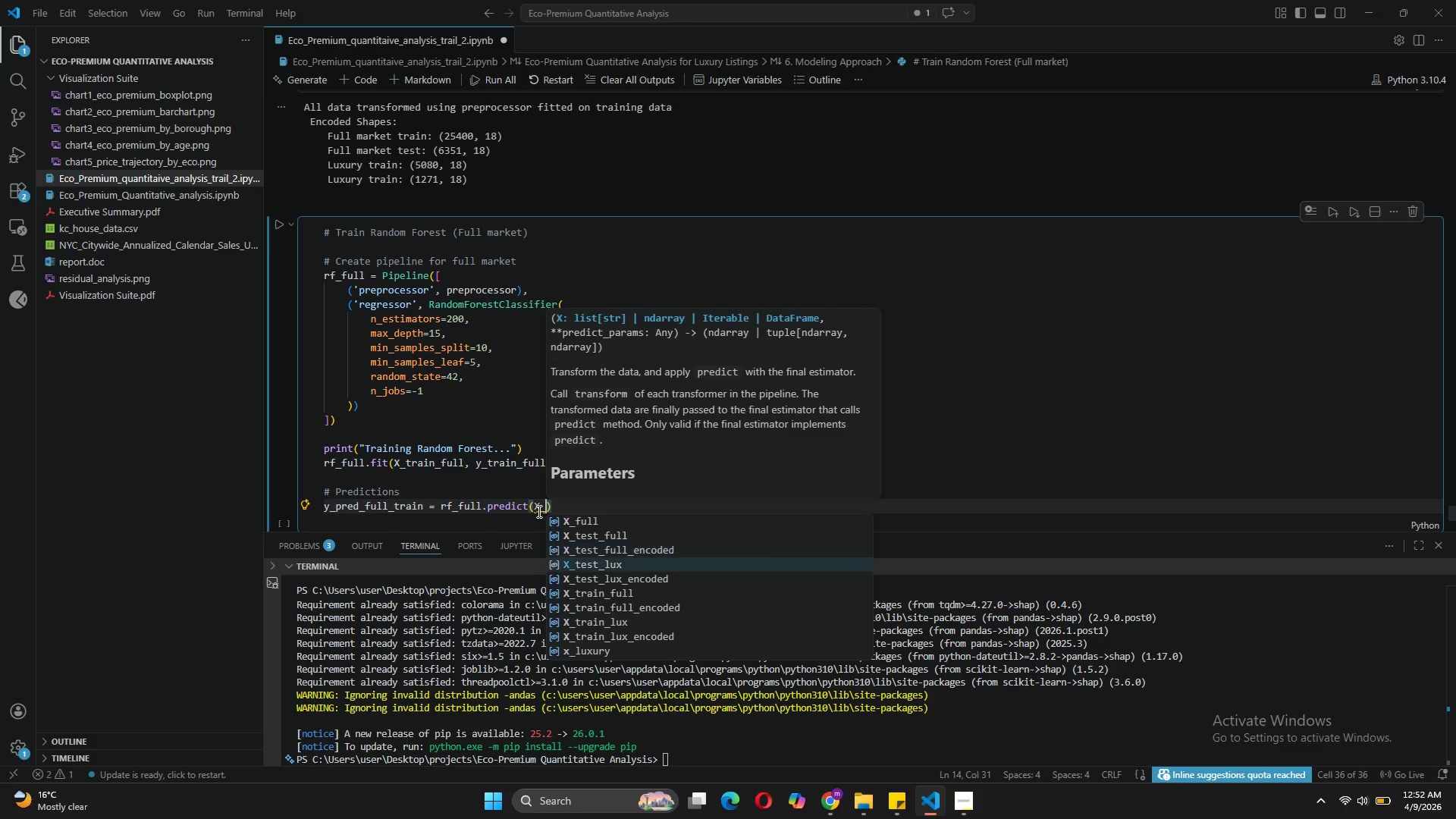 
key(ArrowDown)
 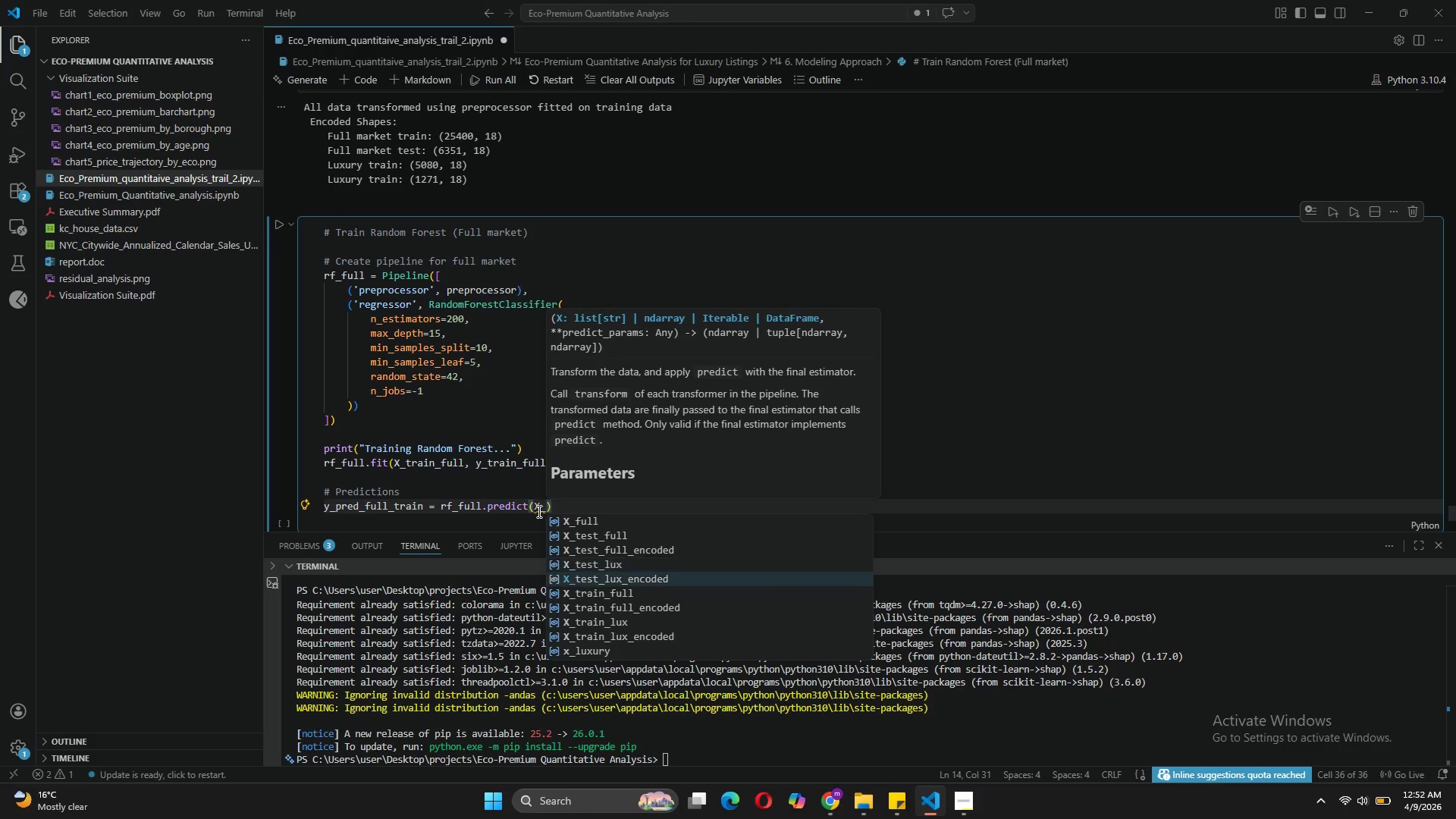 
key(ArrowDown)
 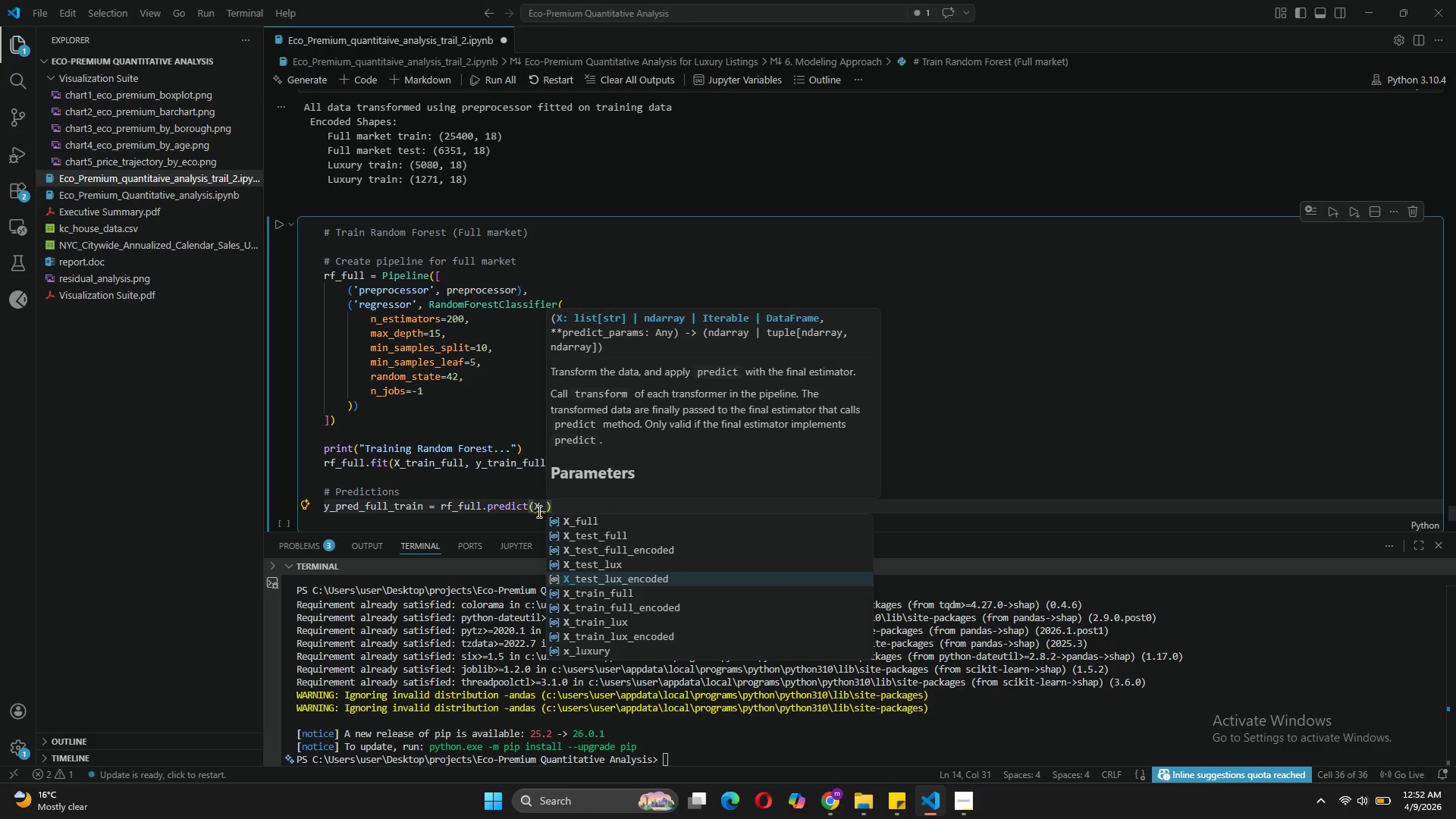 
key(ArrowDown)
 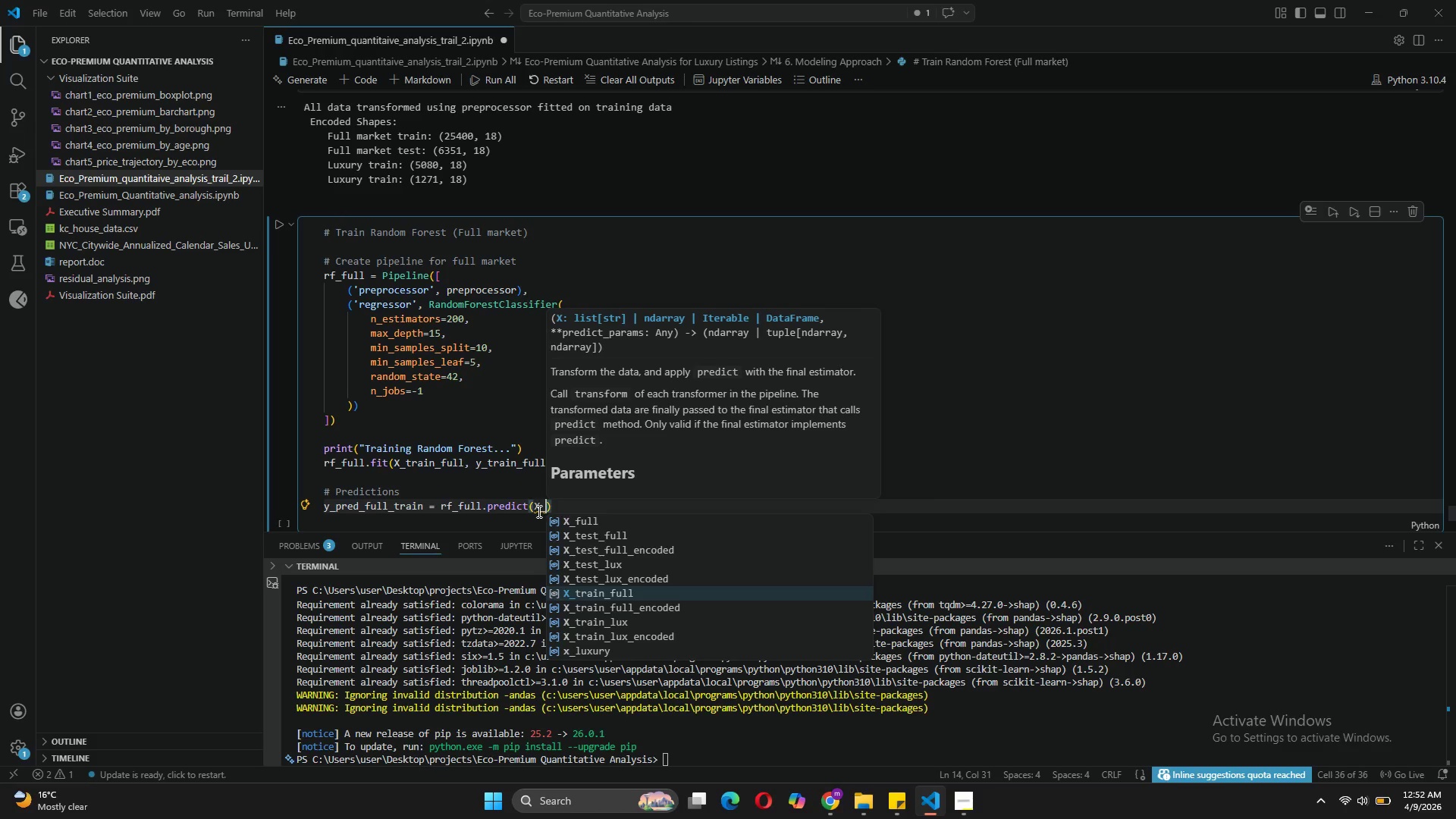 
key(Tab)
 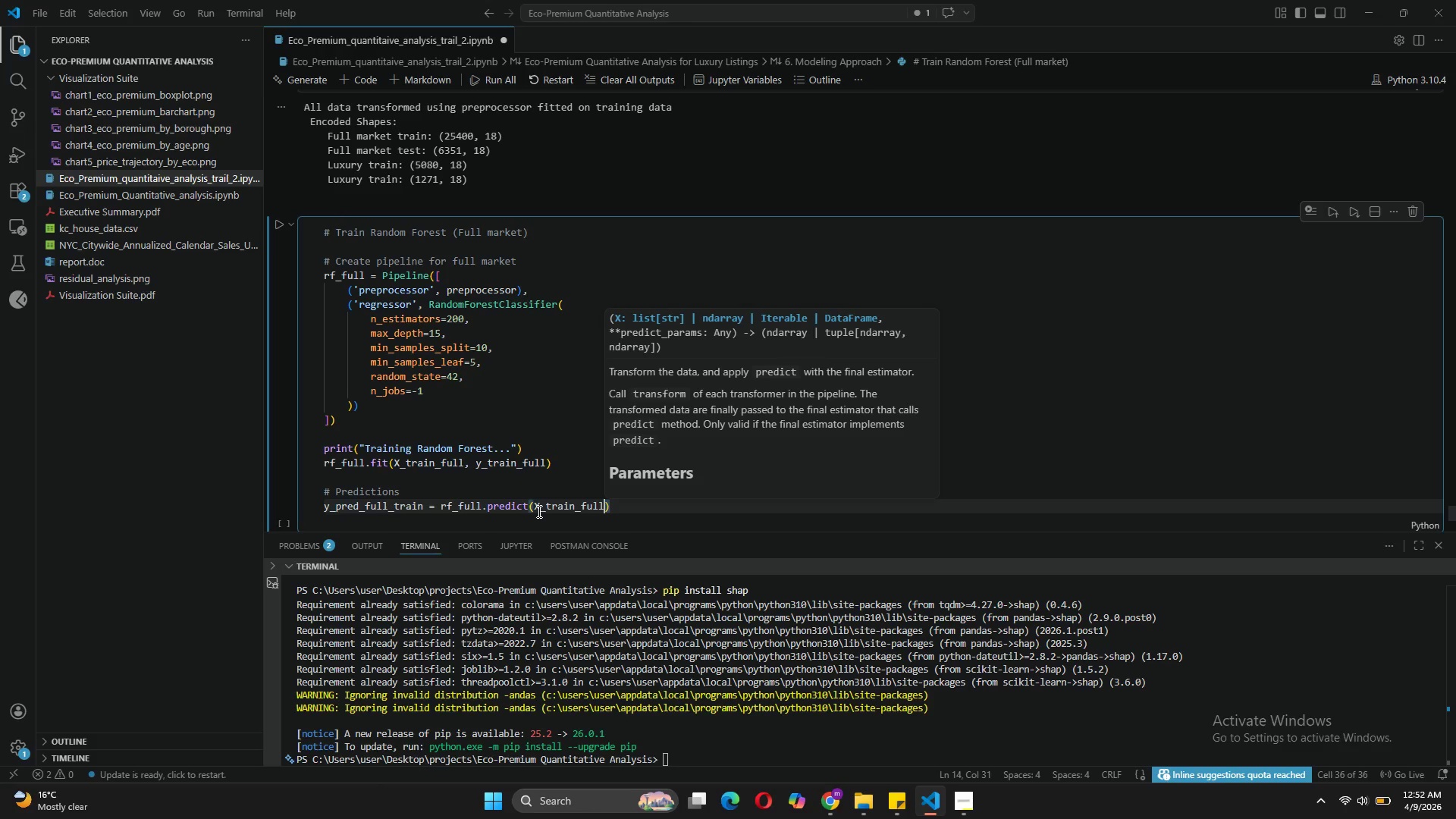 
key(ArrowRight)
 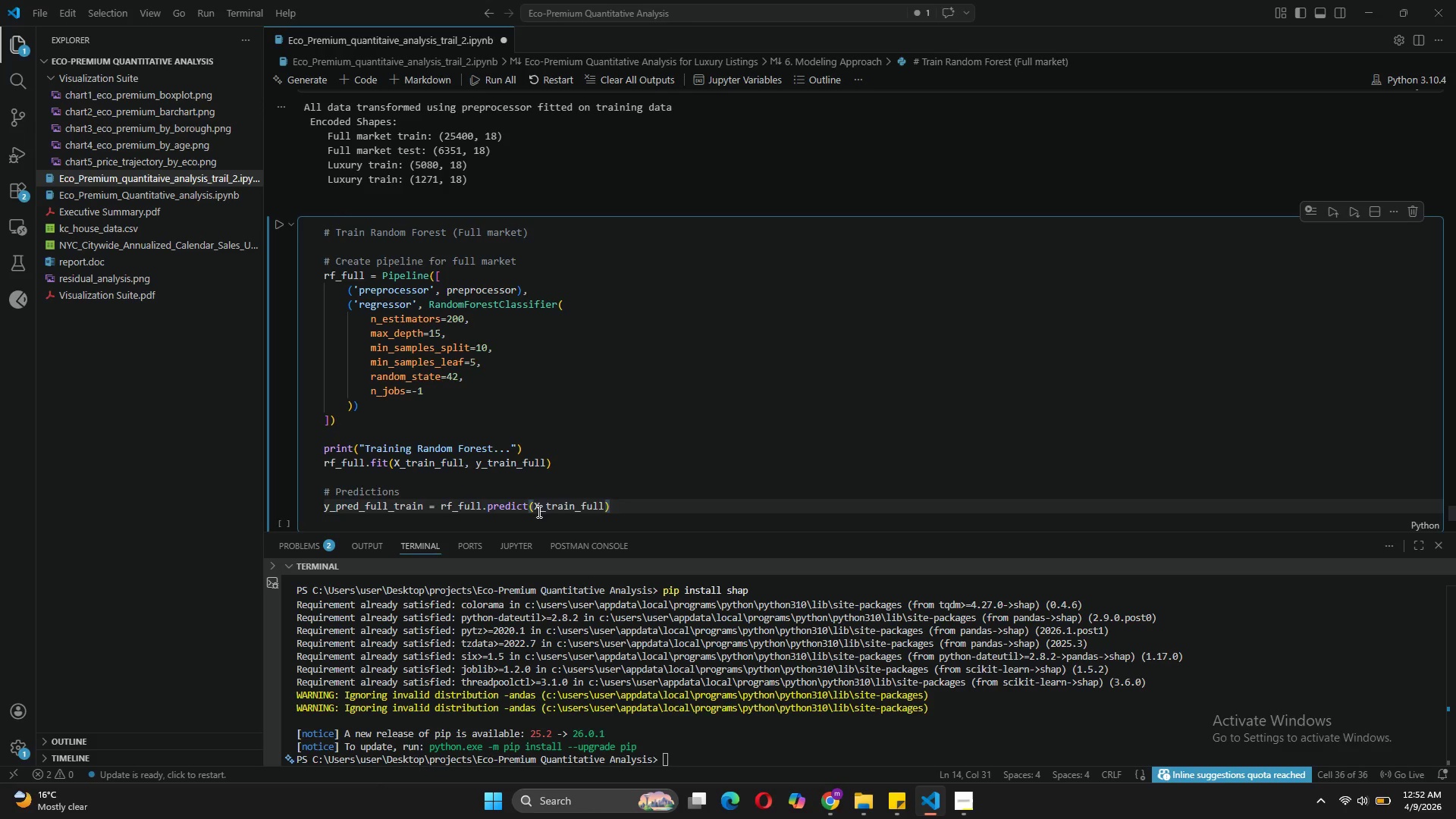 
key(Enter)
 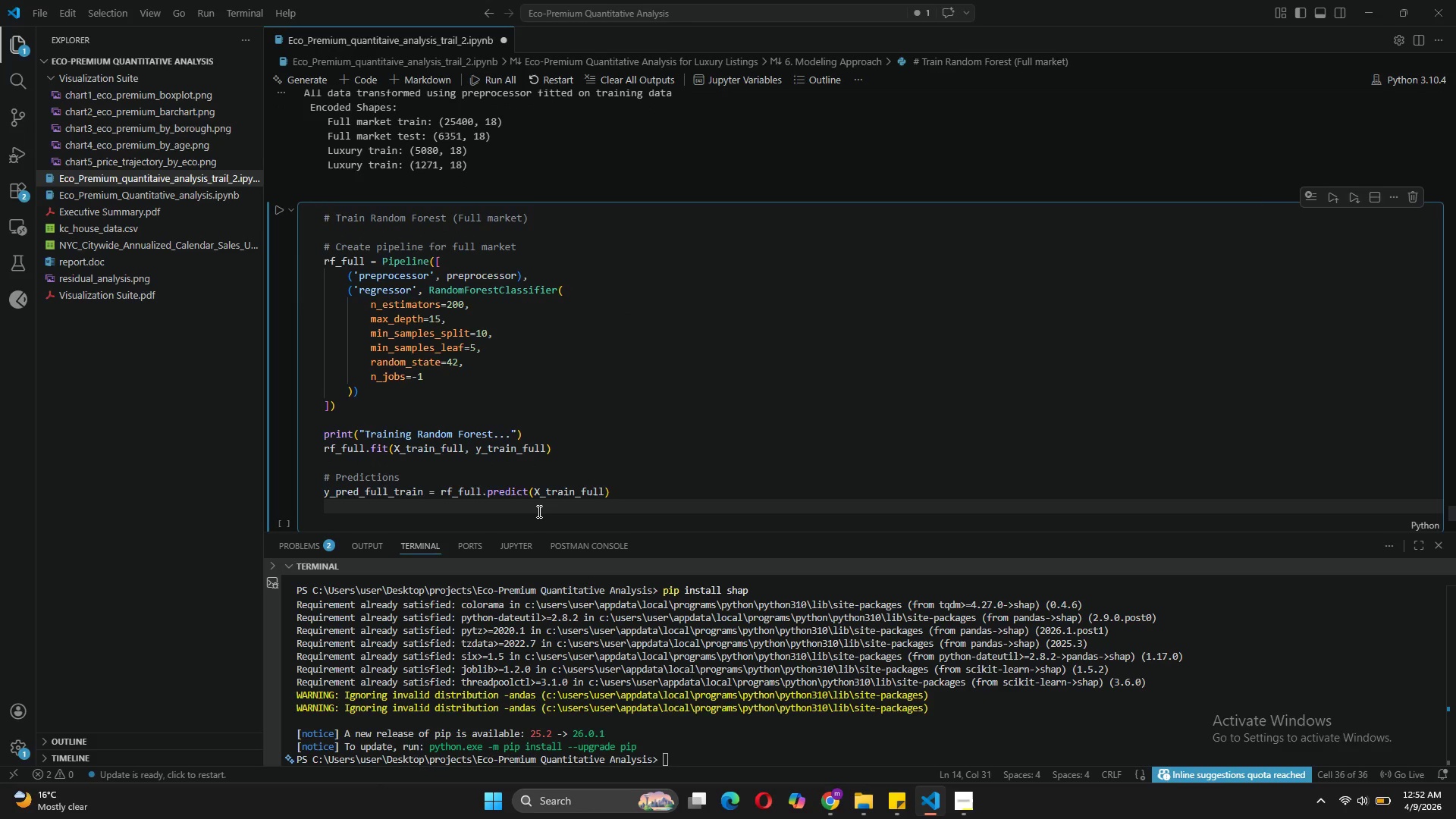 
type(y_pred_full_test = rf_full.predict(X)
 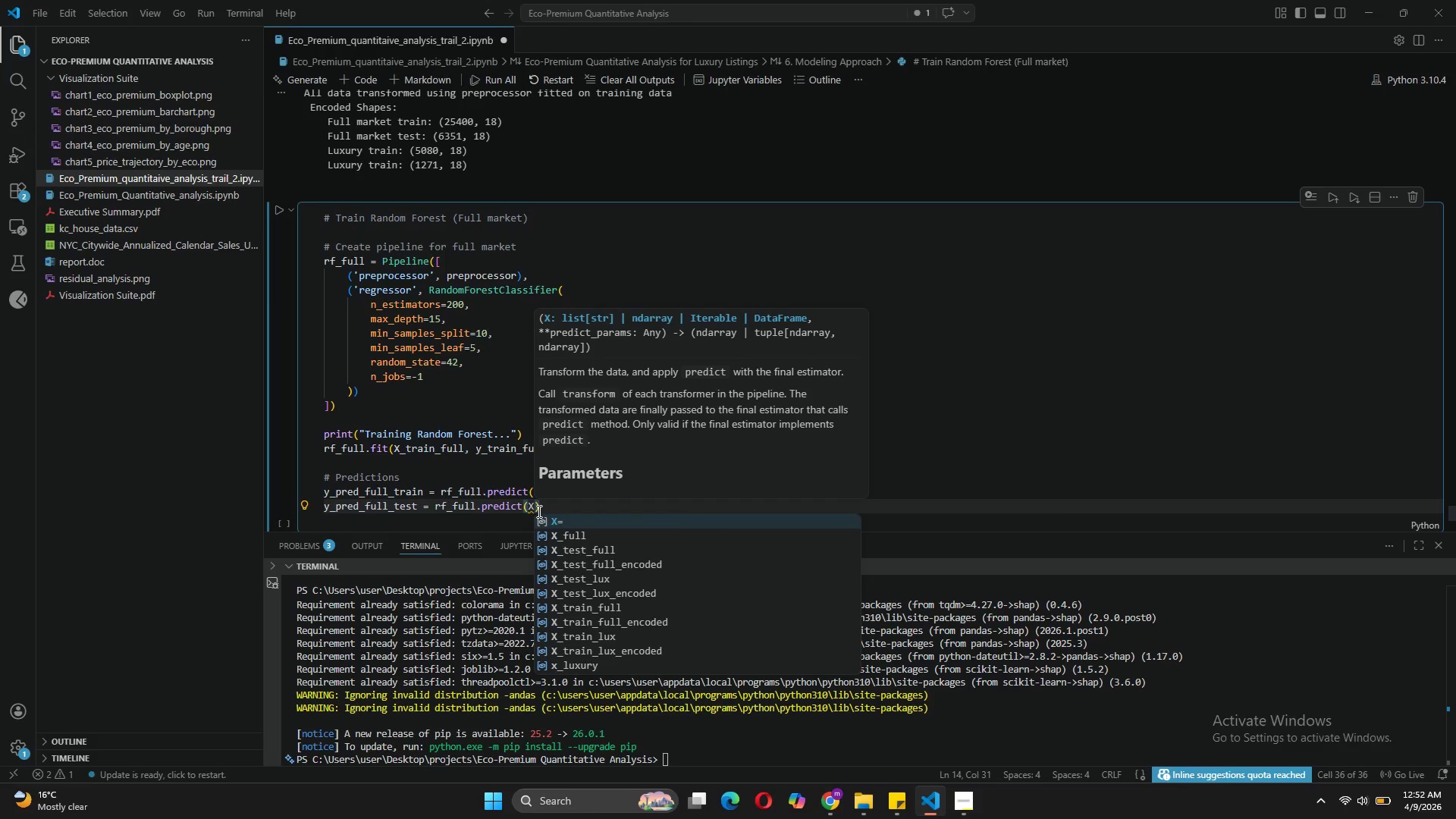 
key(ArrowDown)
 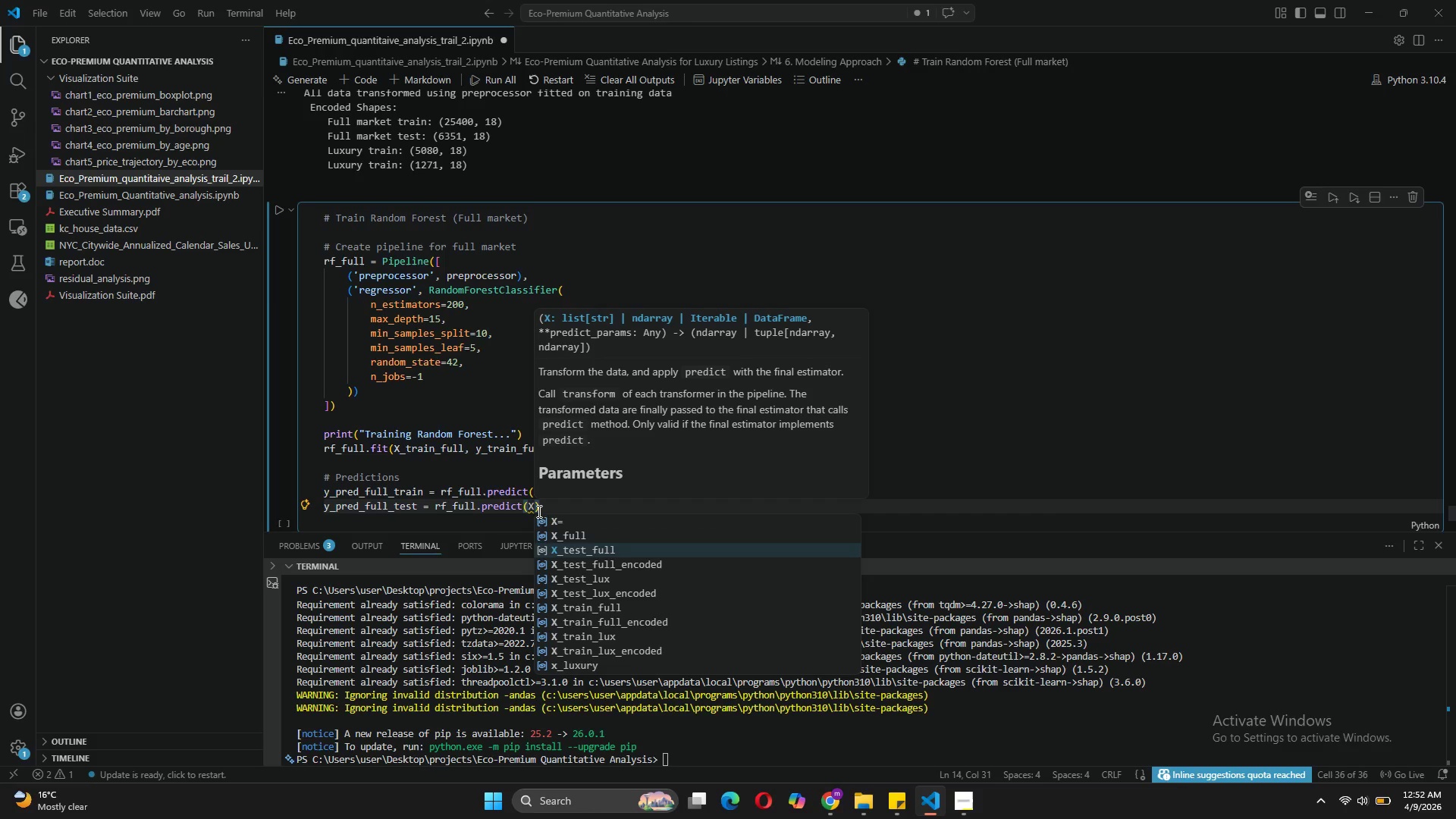 
key(ArrowDown)
 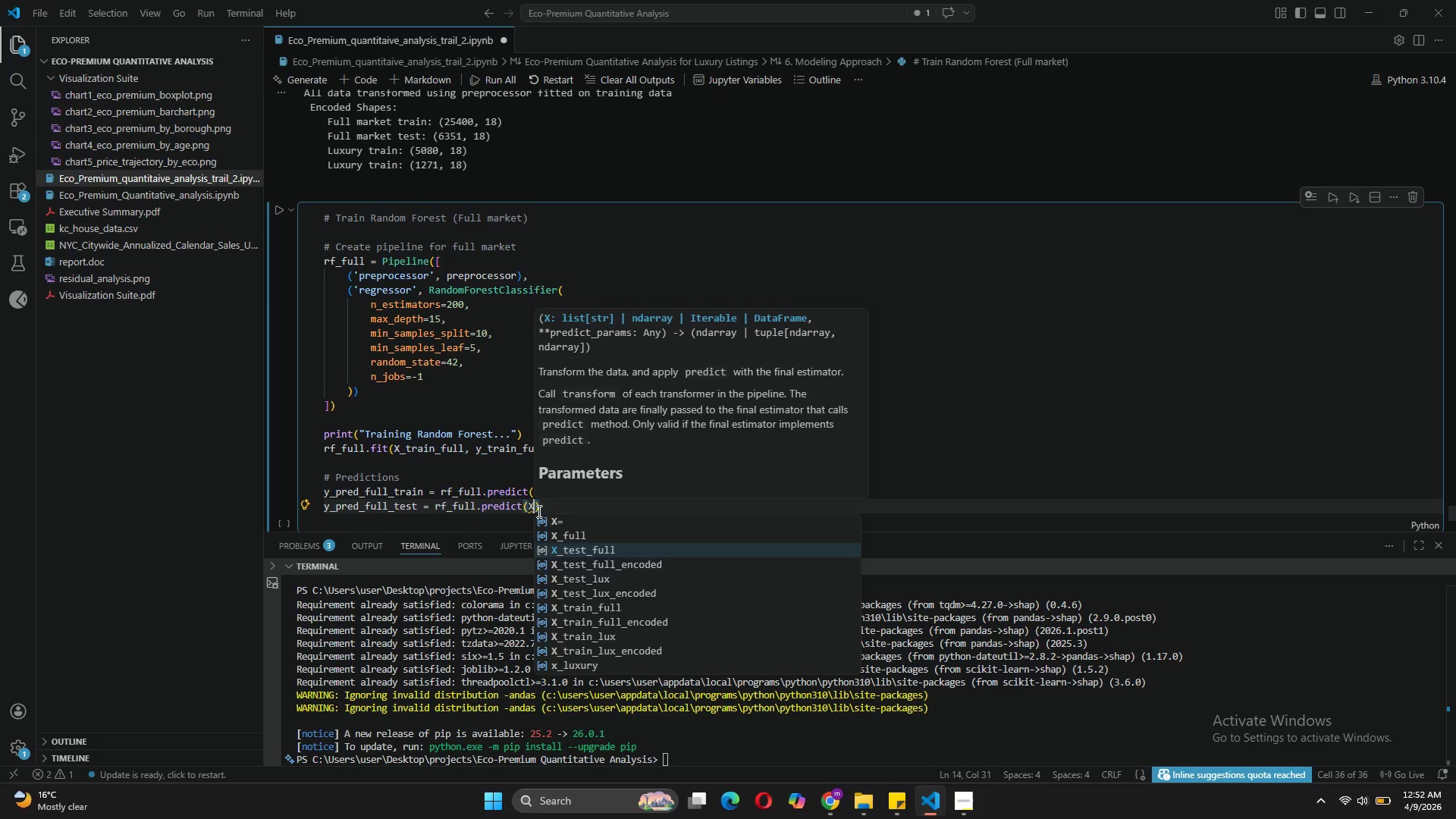 
key(Tab)
 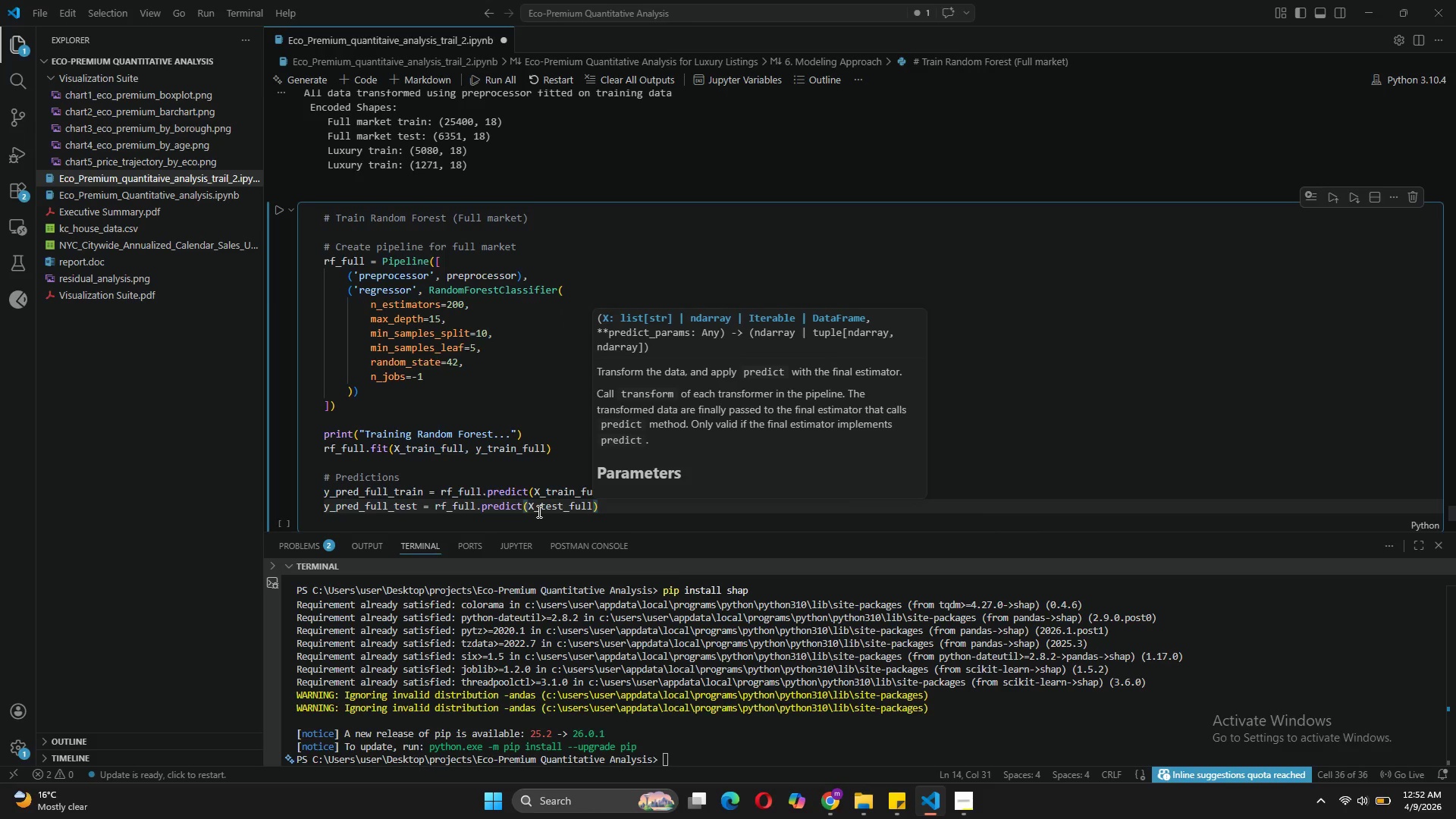 
key(ArrowRight)
 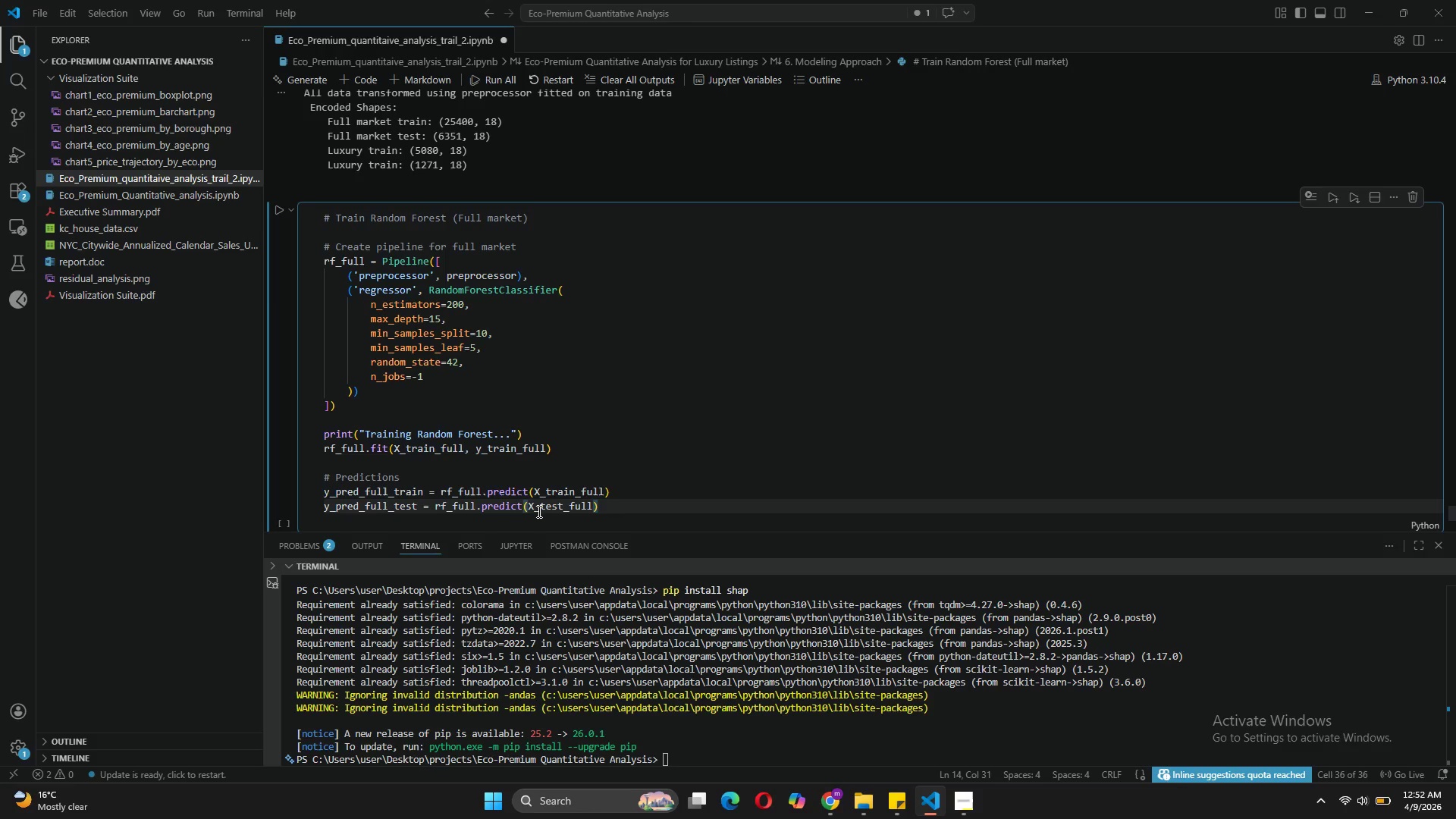 
wait(5.94)
 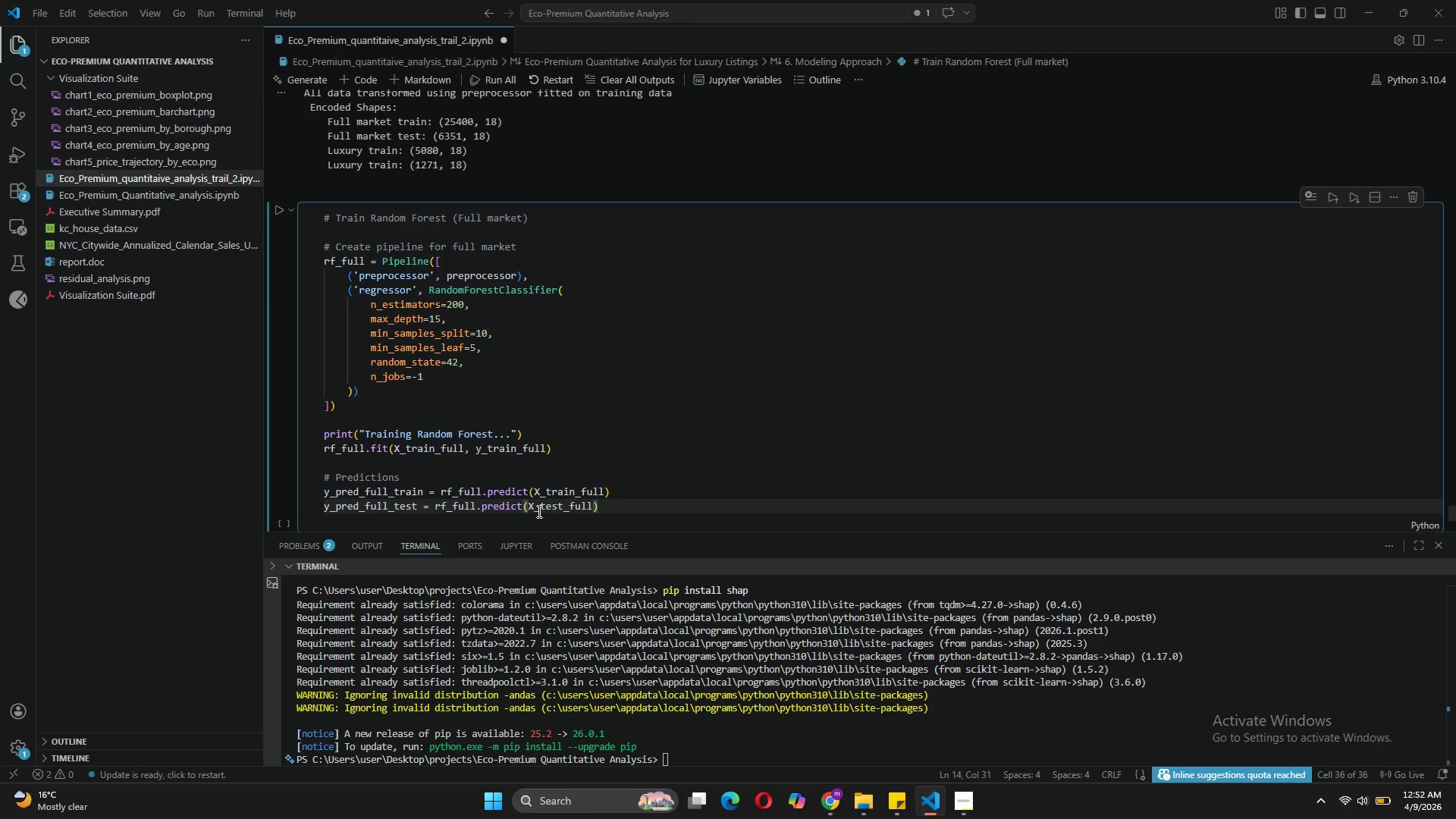 
key(Enter)
 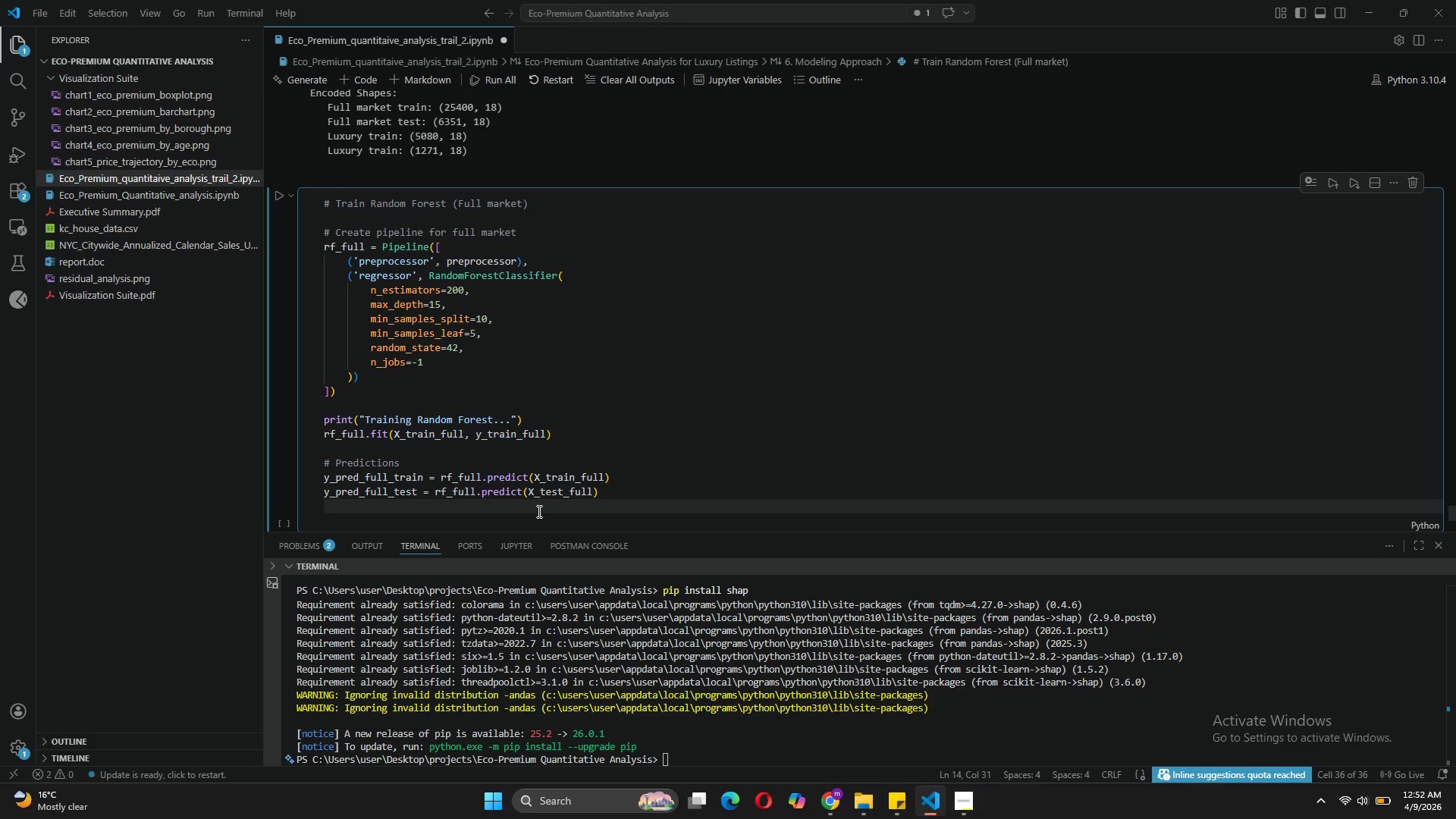 
key(Enter)
 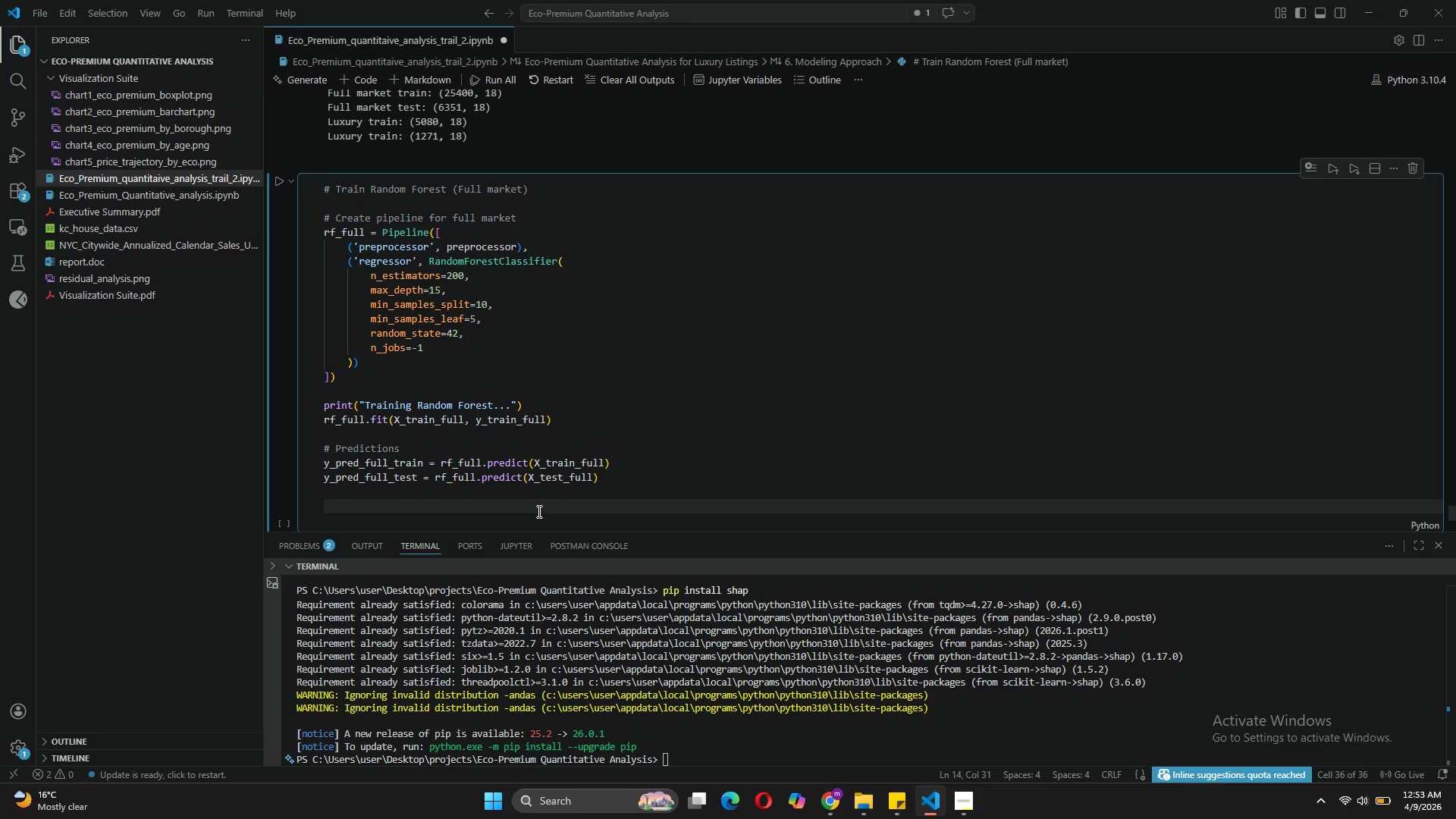 
type(# Metrics)
 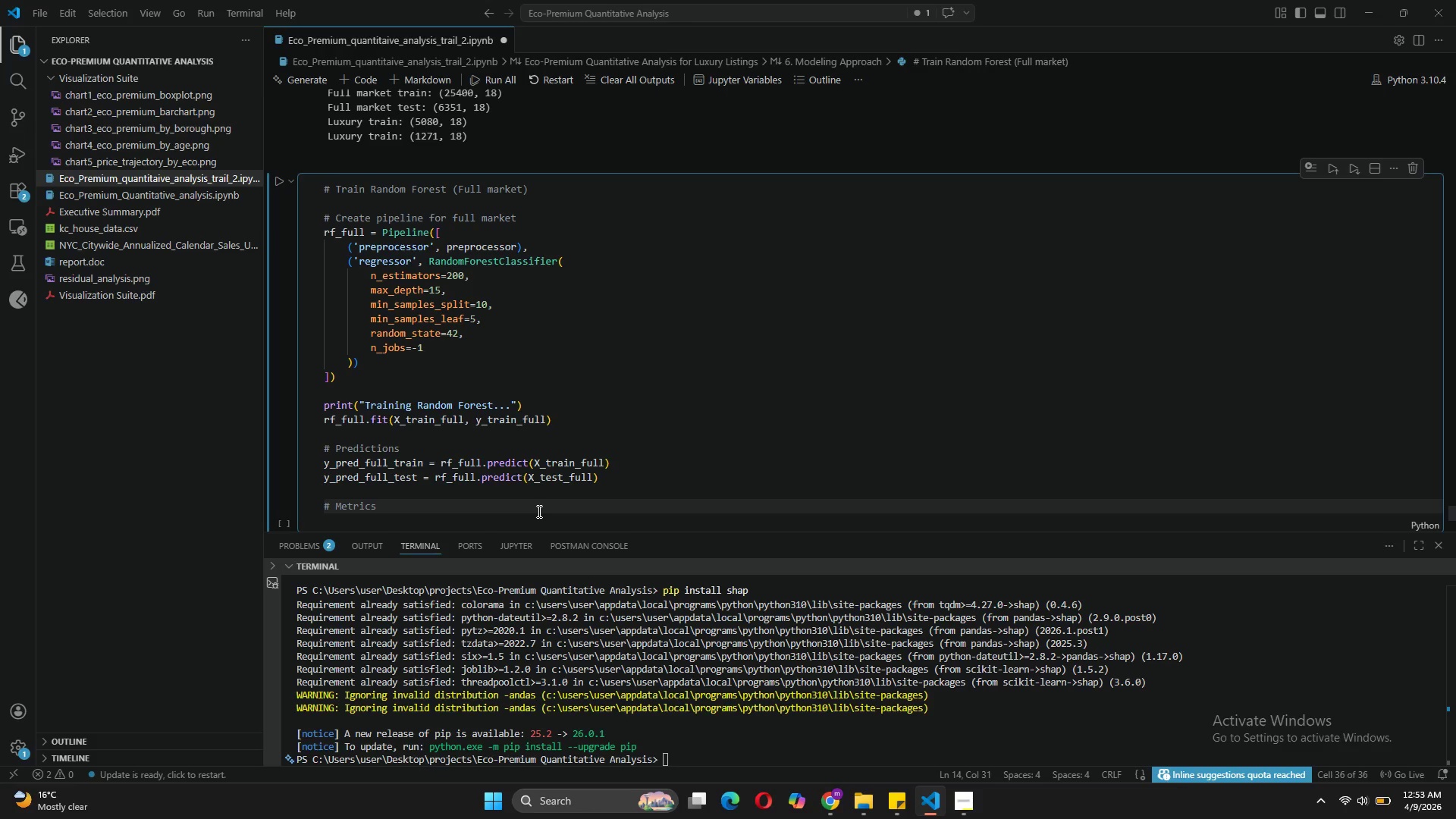 
wait(8.84)
 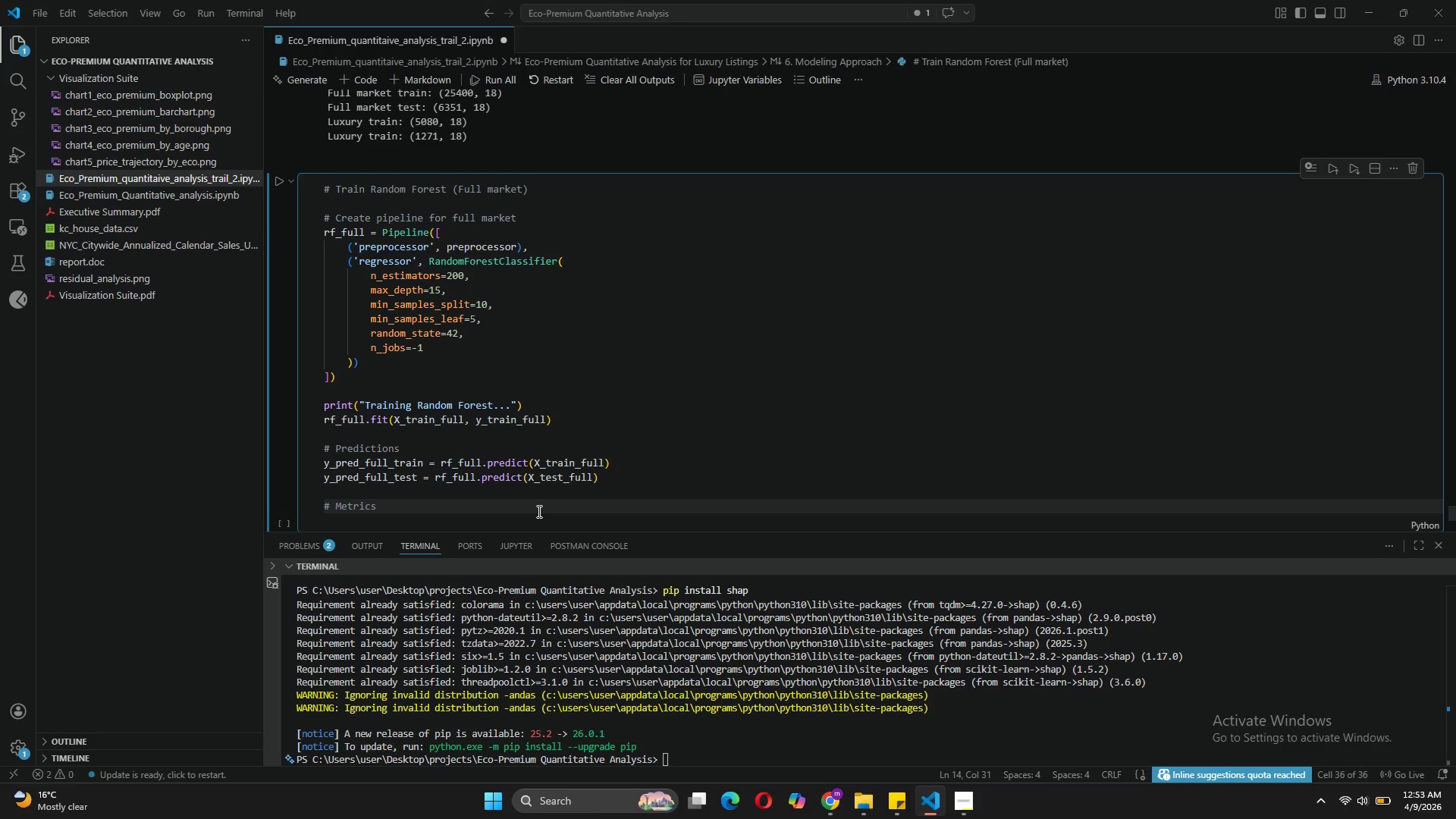 
key(Enter)
 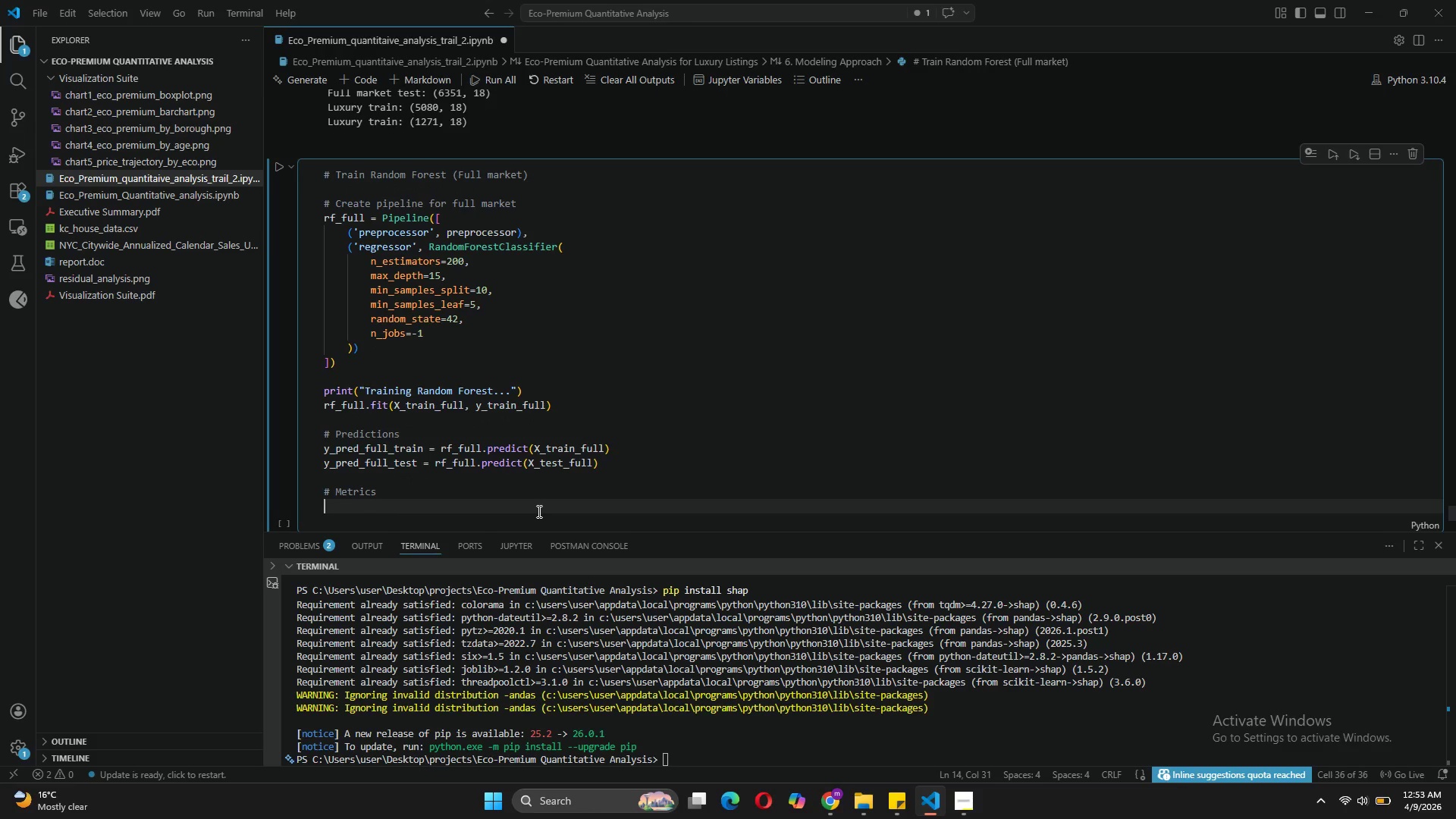 
type(full_train_r2 = rf_full.predict(X_)
 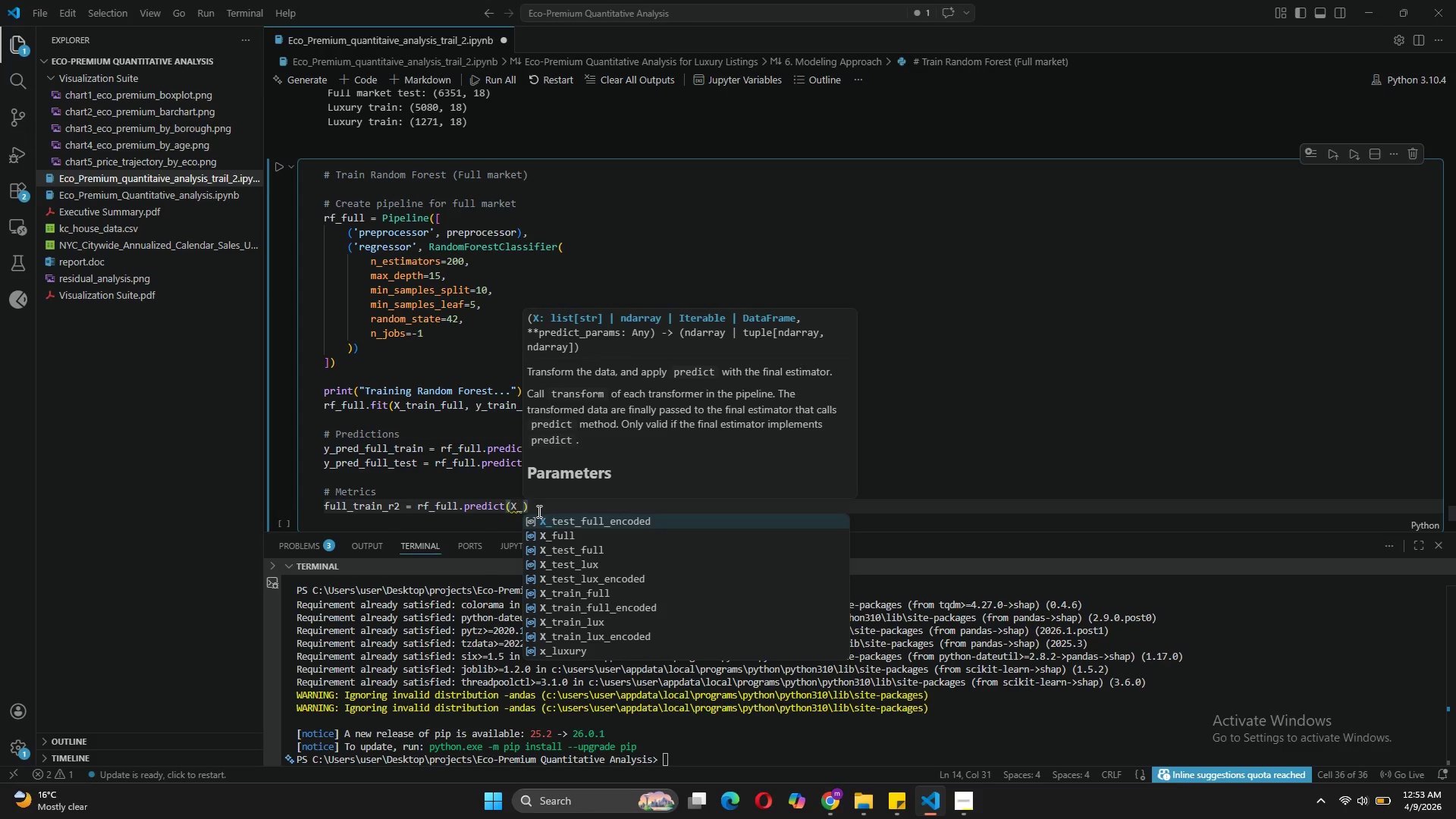 
left_click([623, 591])
 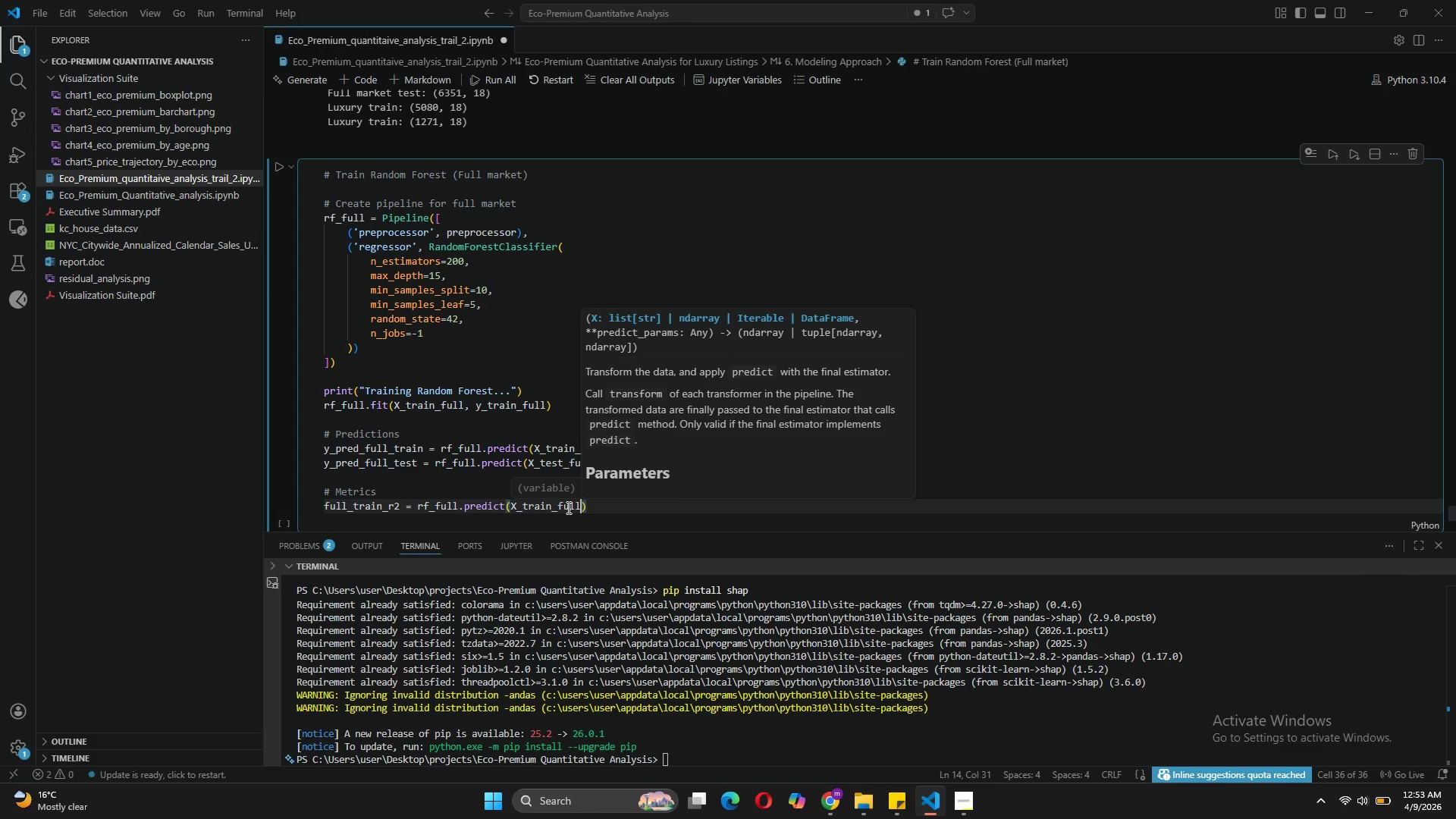 
key(ArrowRight)
 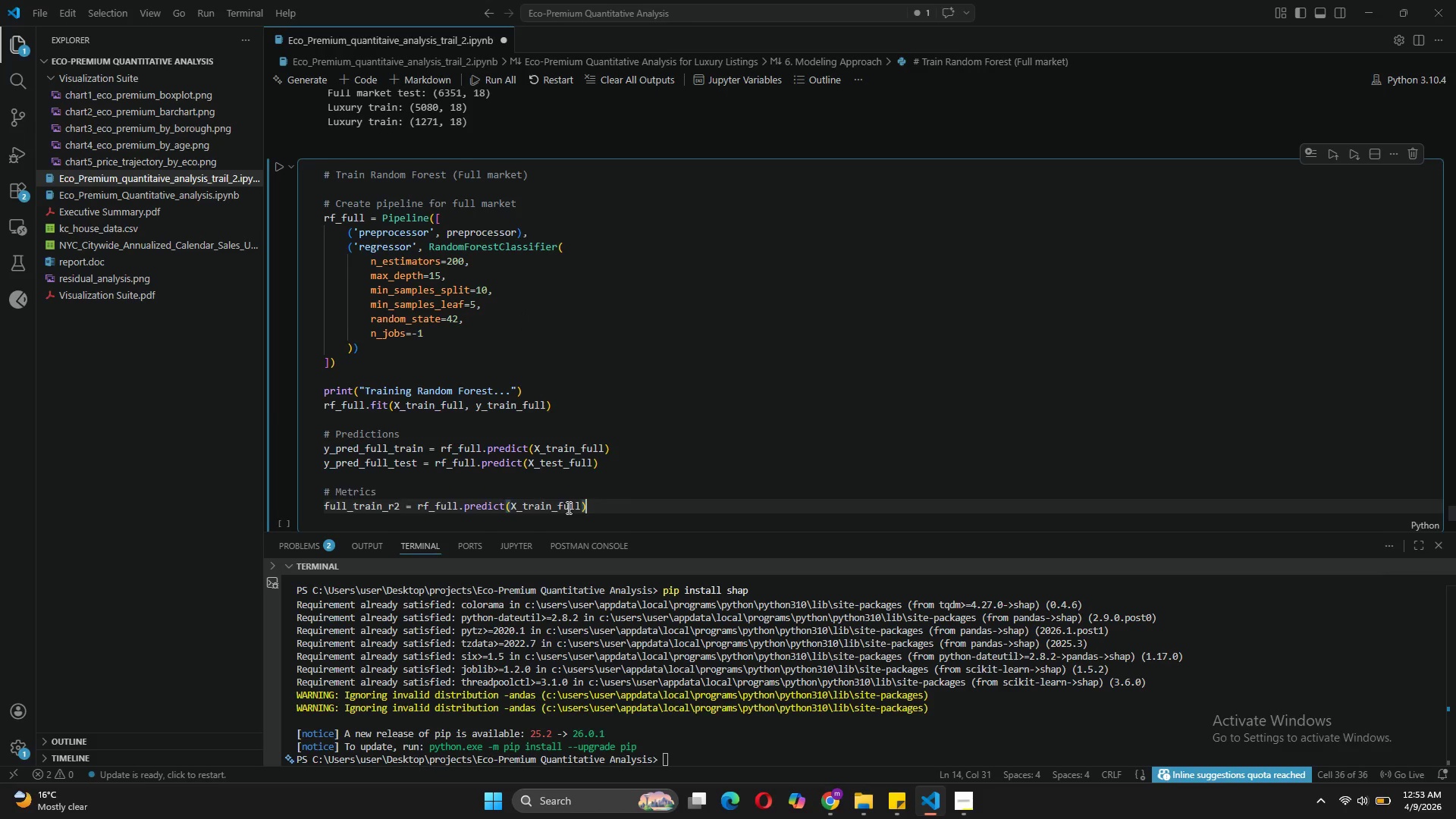 
key(Enter)
 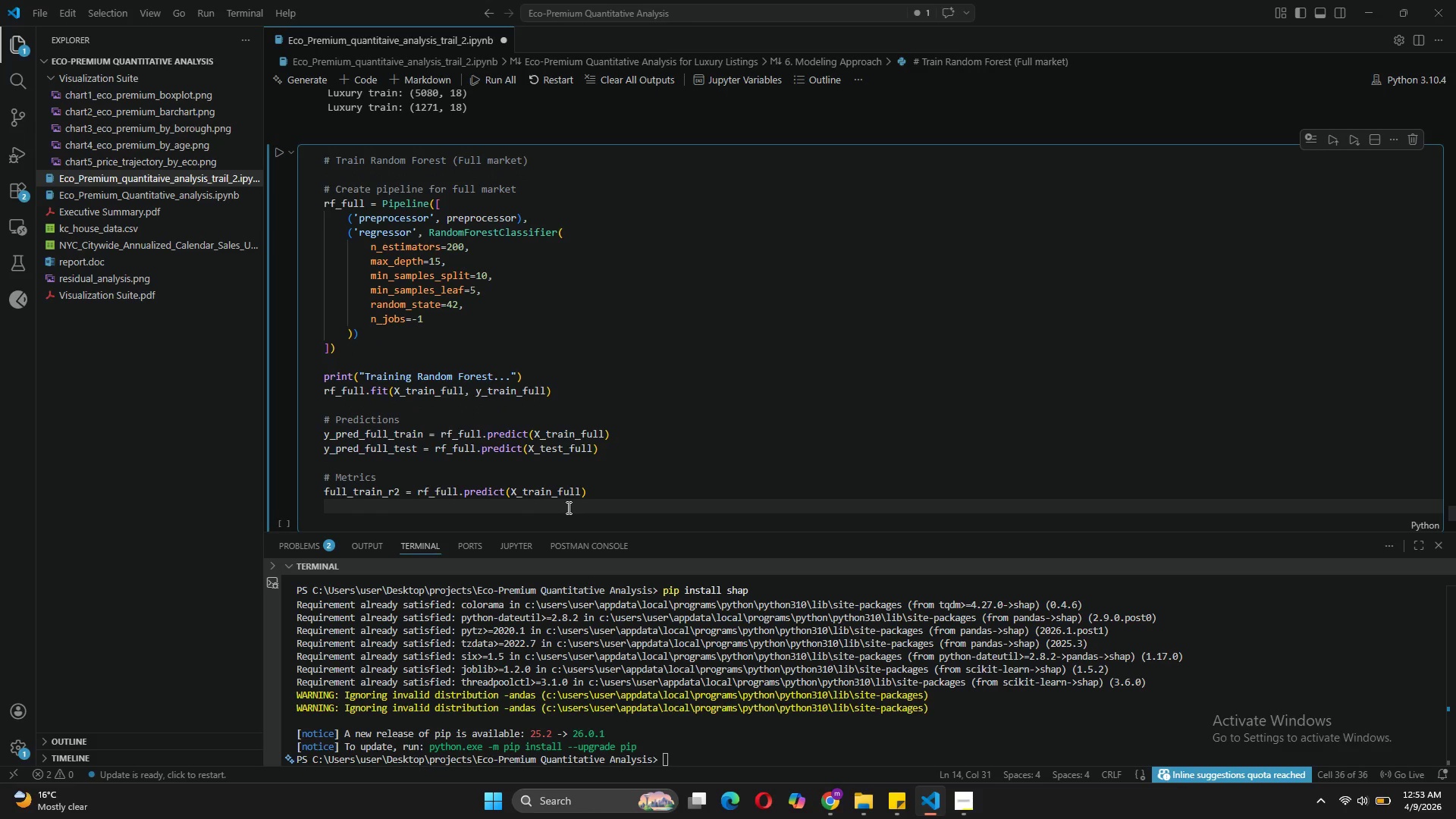 
key(Y)
 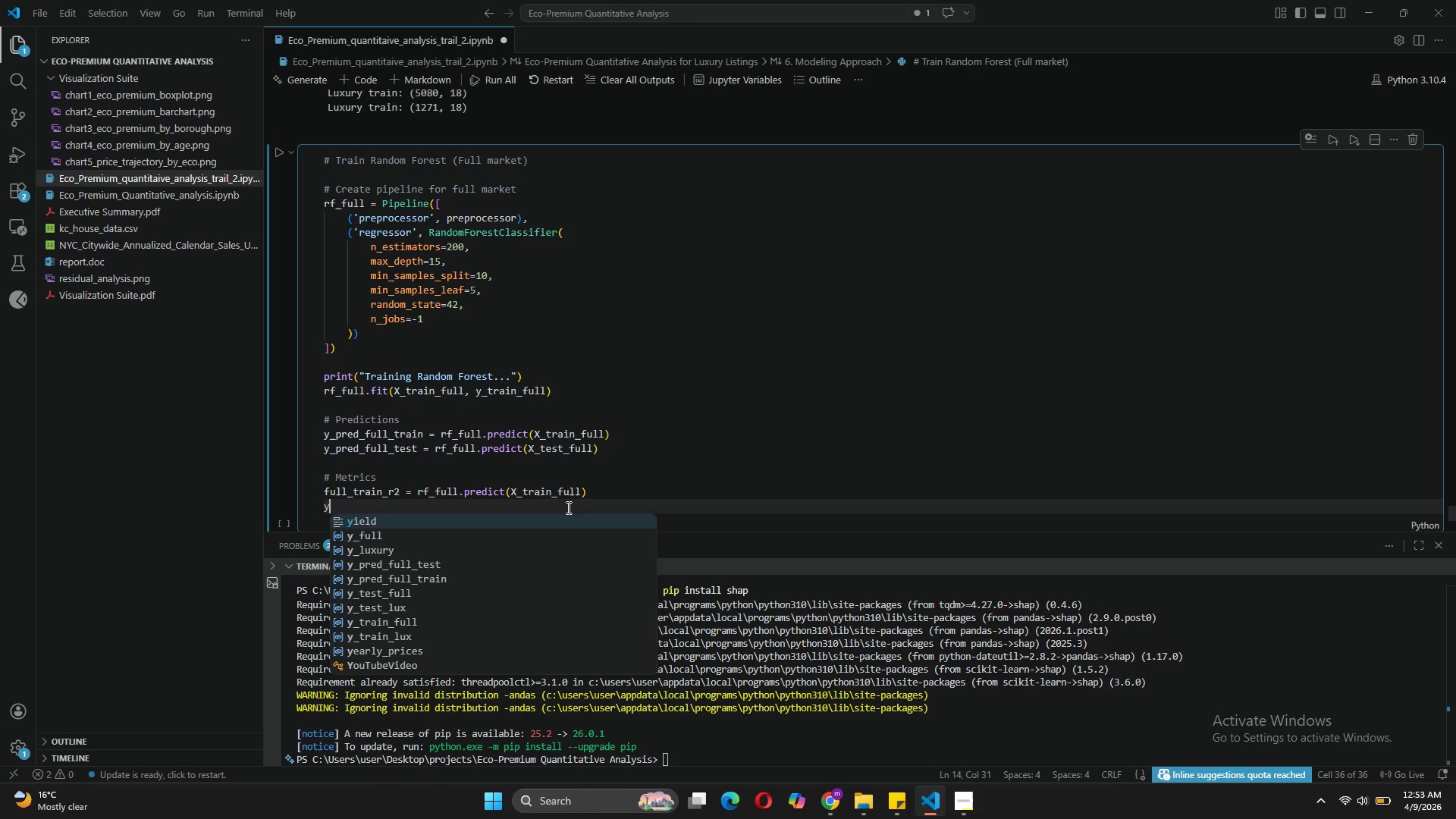 
key(Shift+ShiftLeft)
 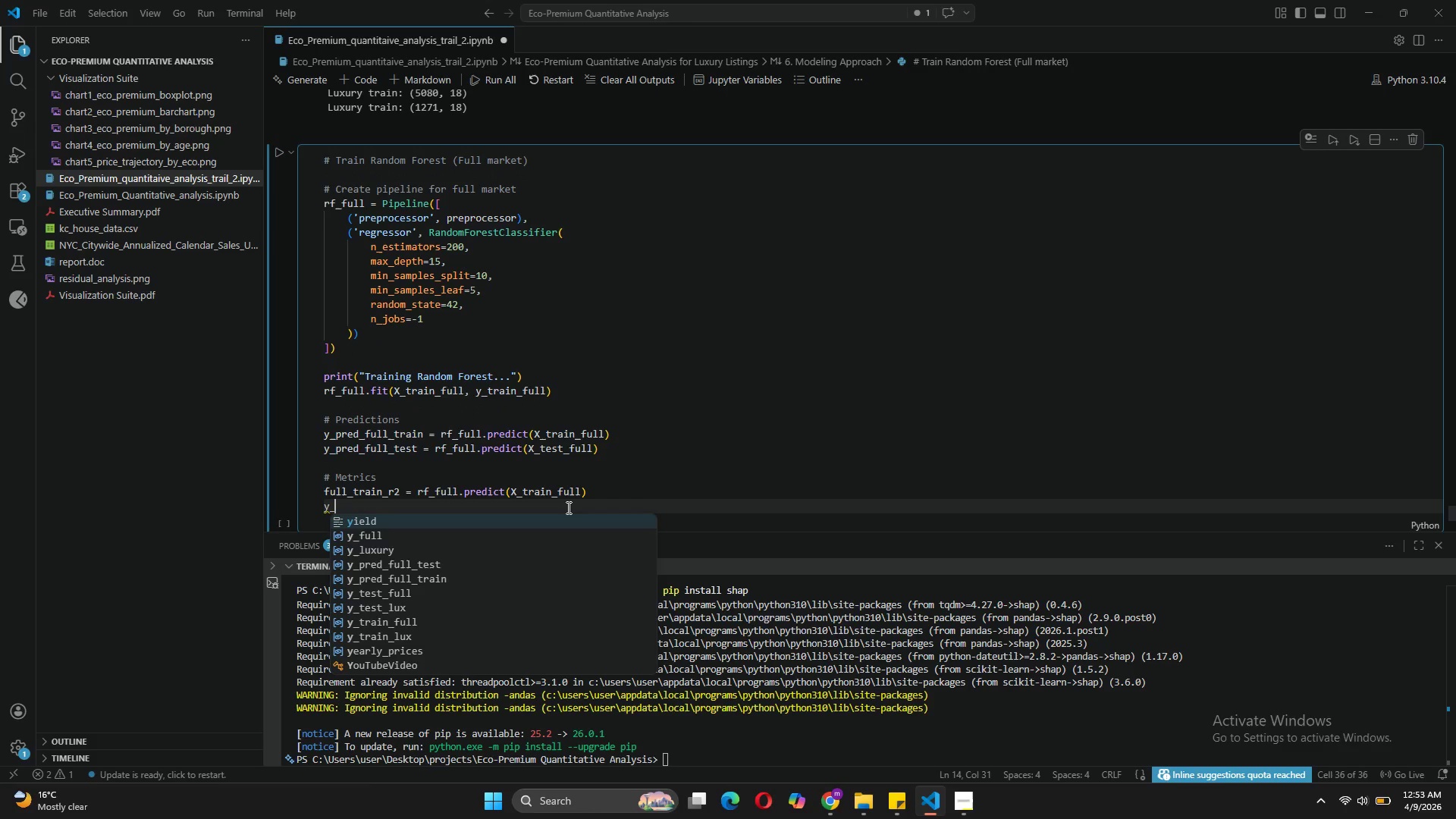 
key(Shift+Minus)
 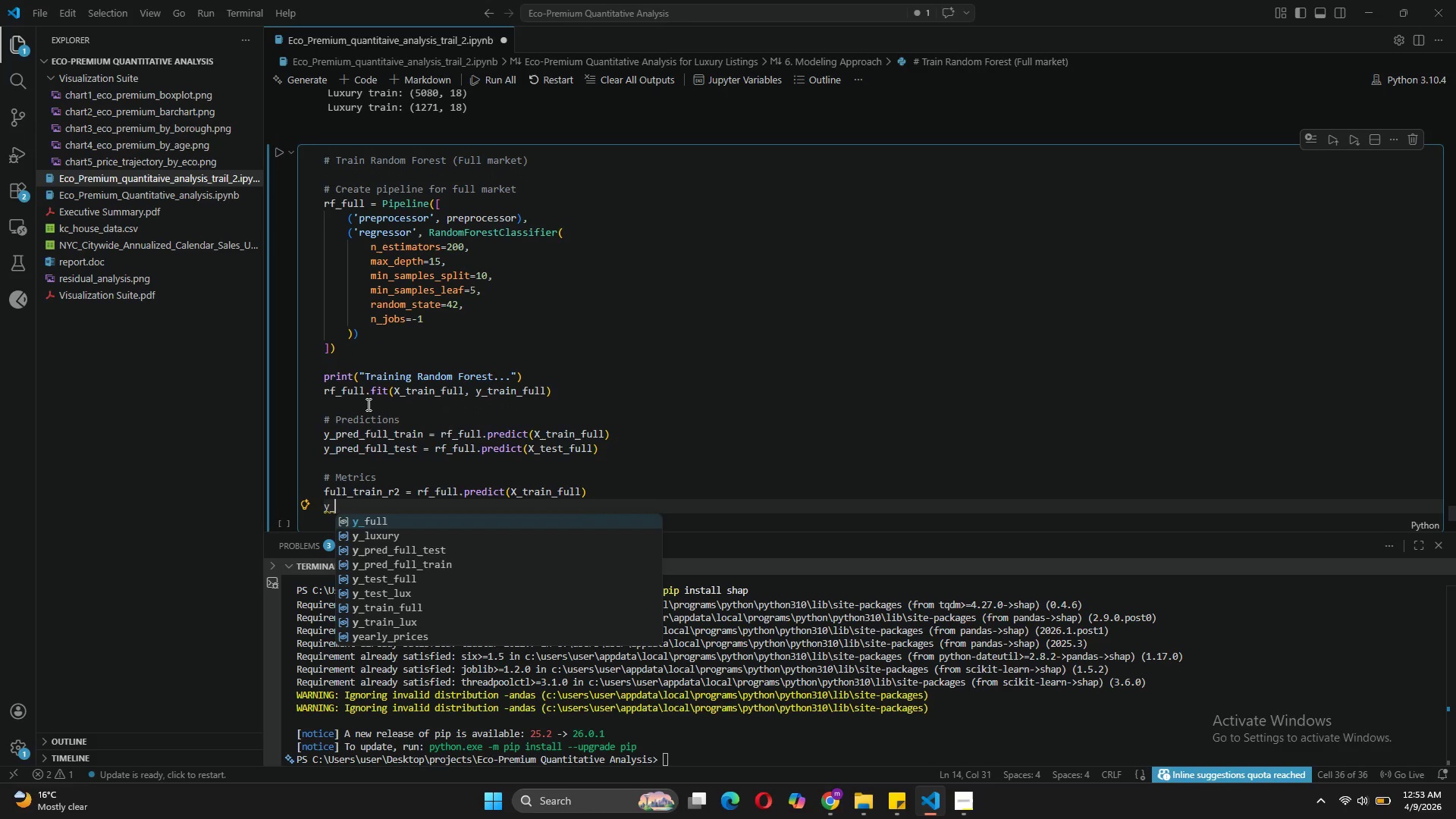 
wait(6.89)
 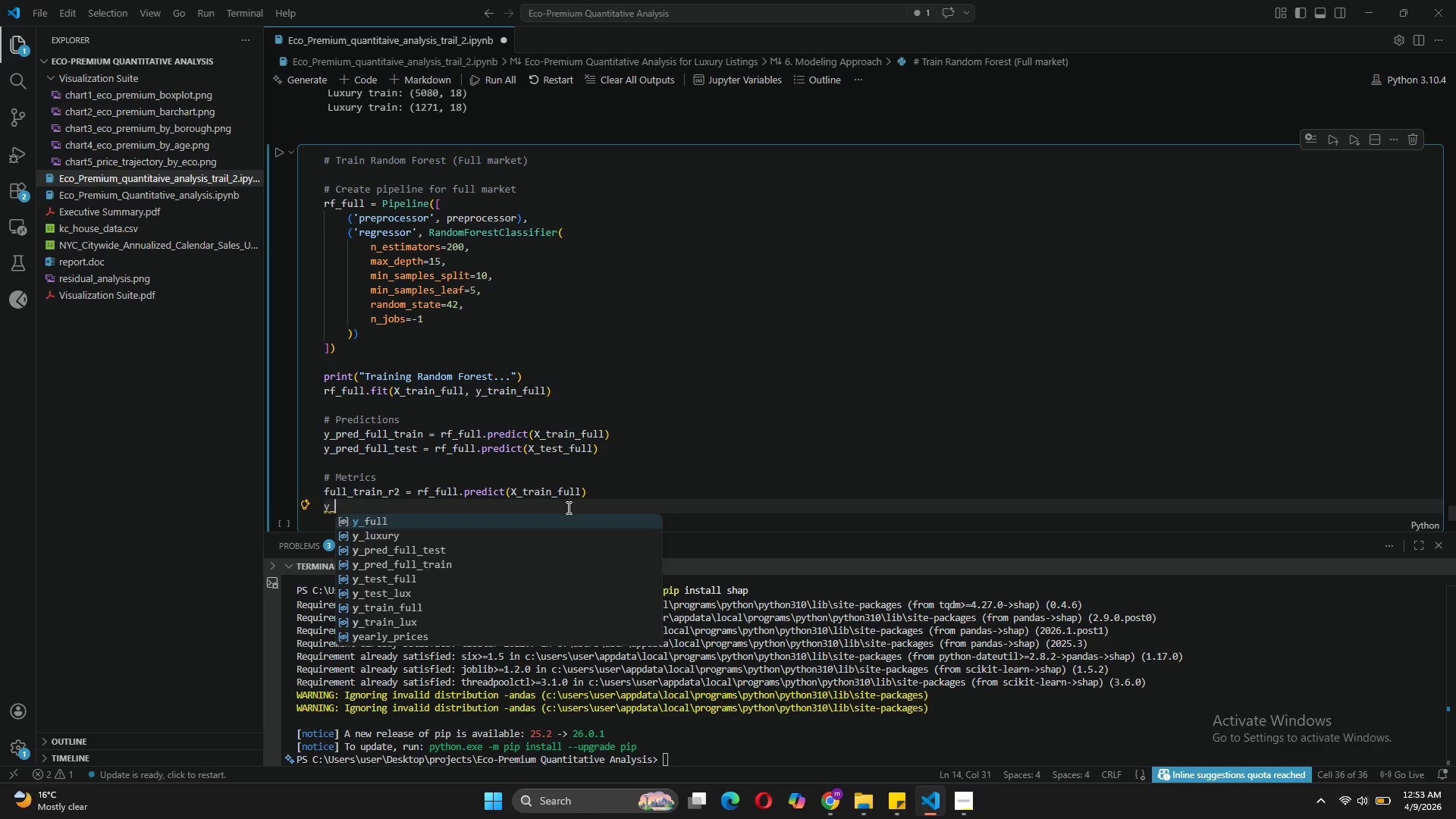 
key(Backspace)
key(Backspace)
type(full_test_r2 = r2_)
 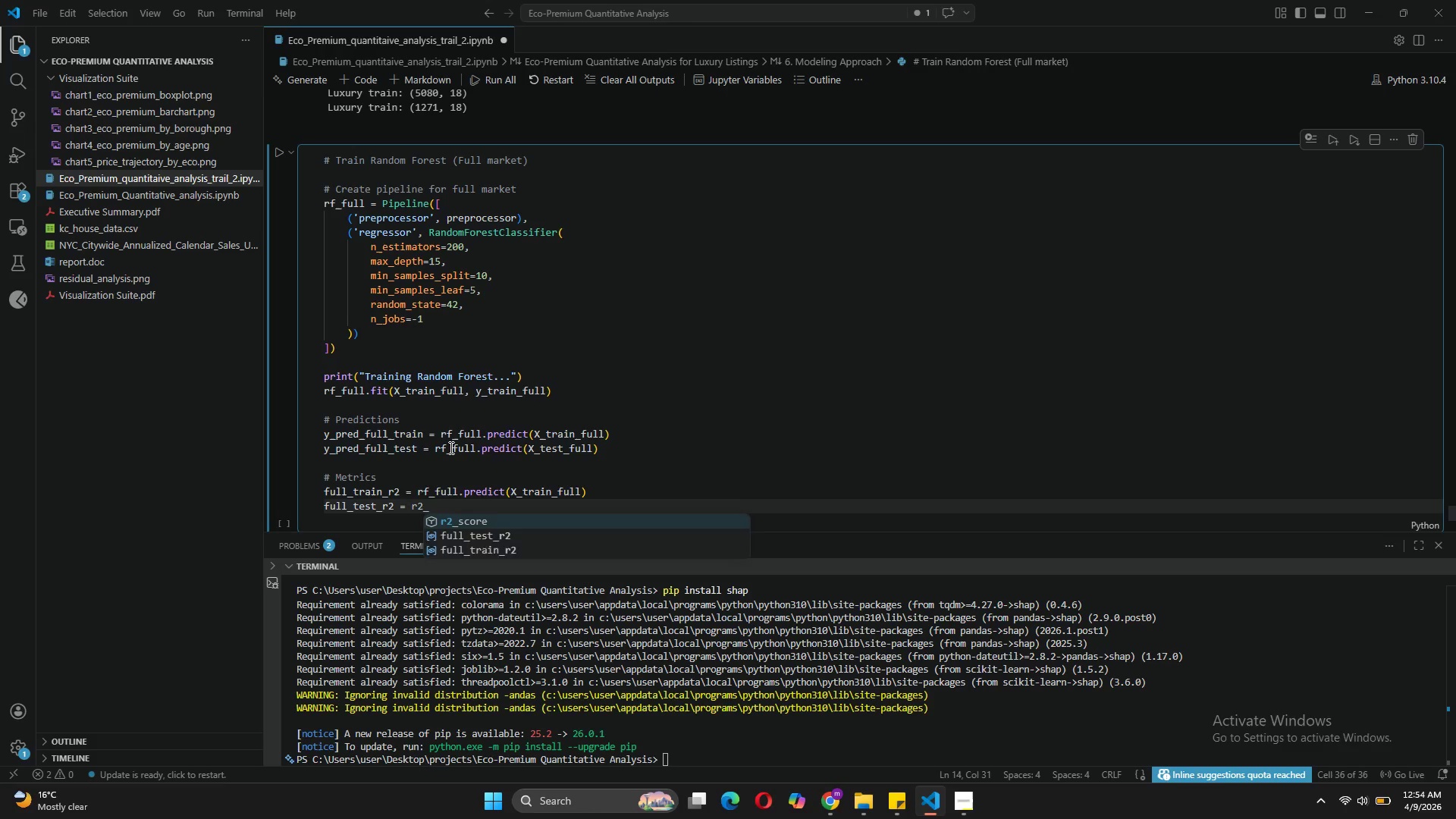 
mouse_move([500, 473])
 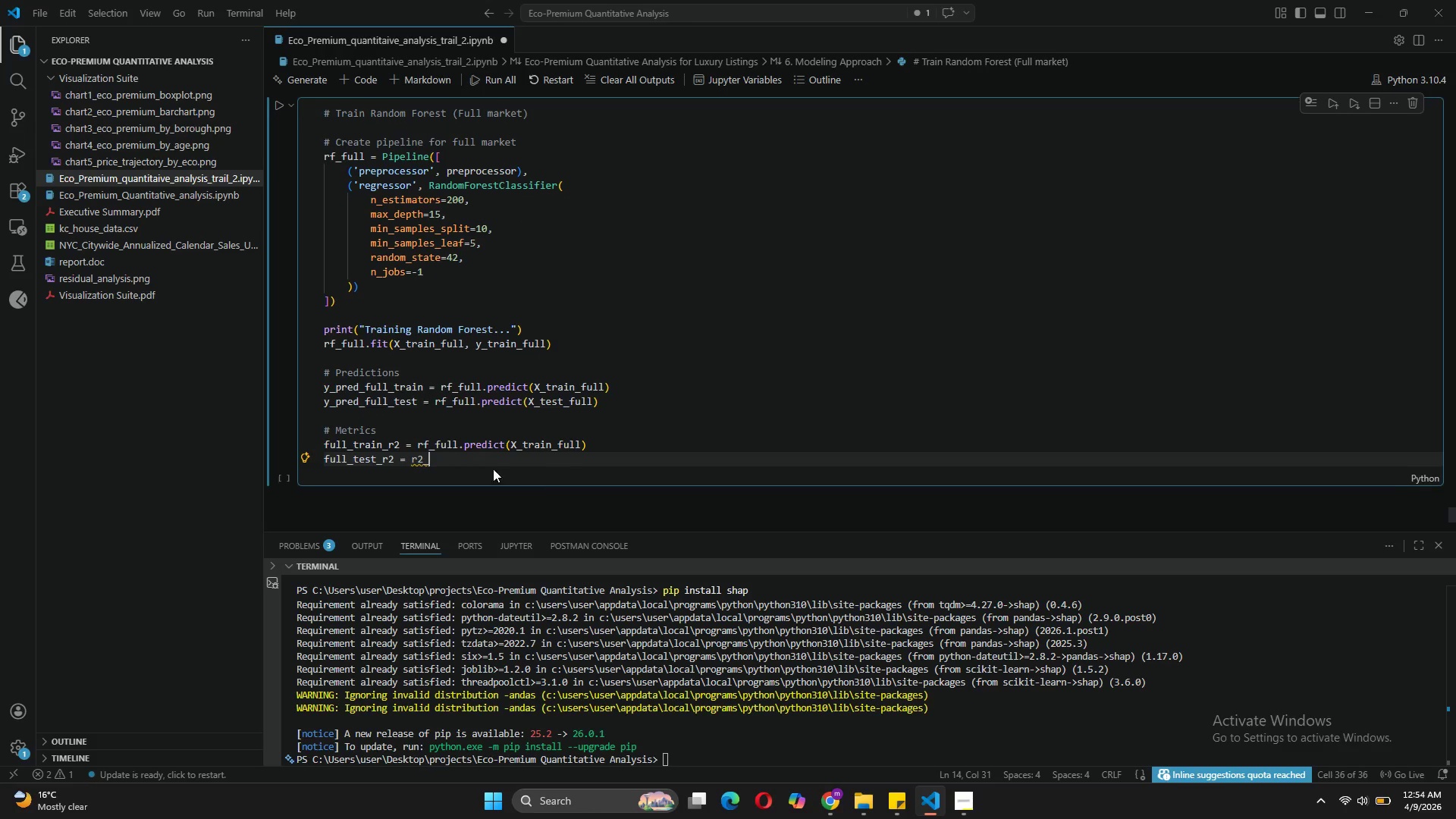 
left_click_drag(start_coordinate=[449, 463], to_coordinate=[419, 448])
 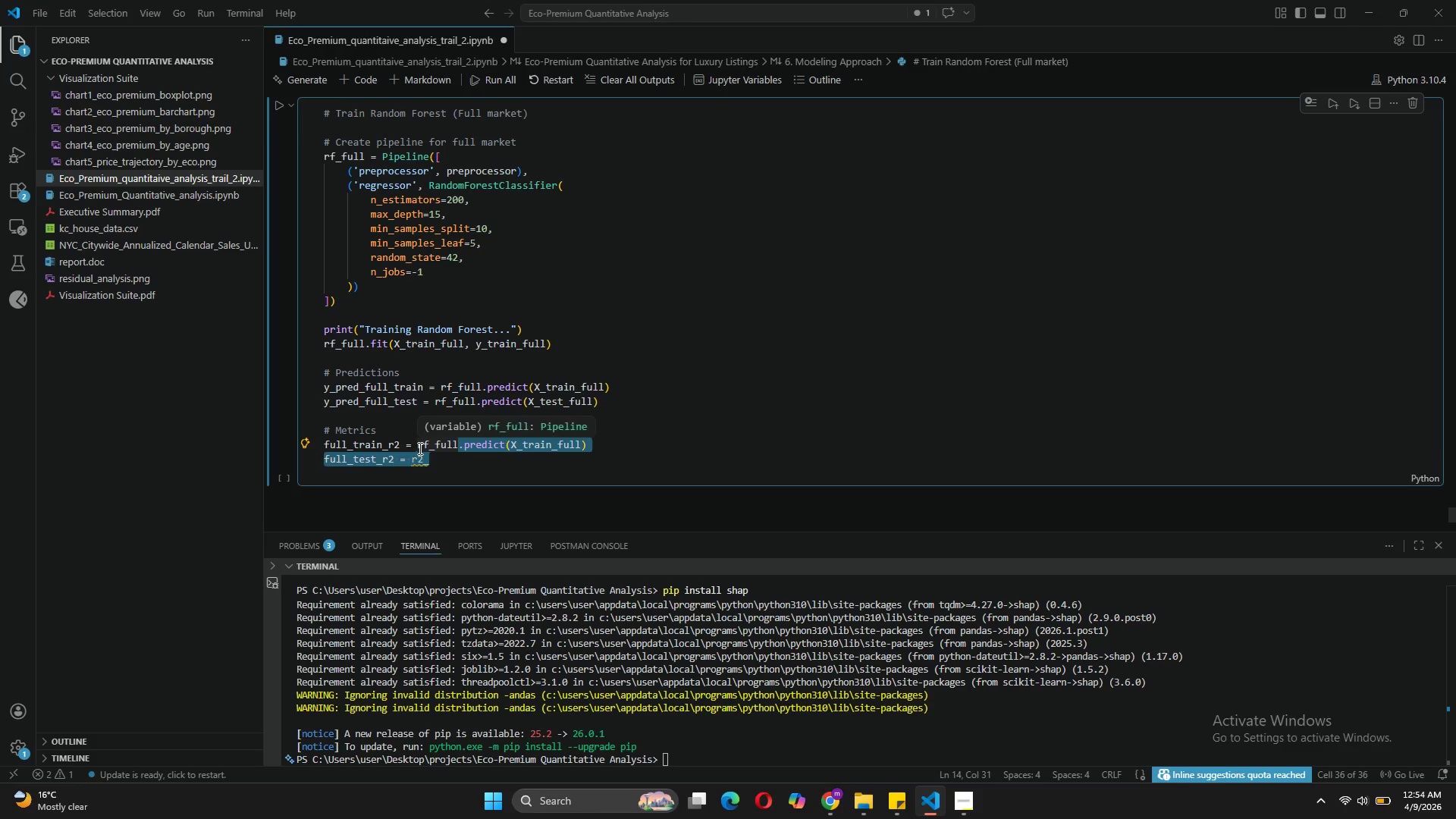 
key(Backspace)
type(r2_)
key(Tab)
type((y_tr)
 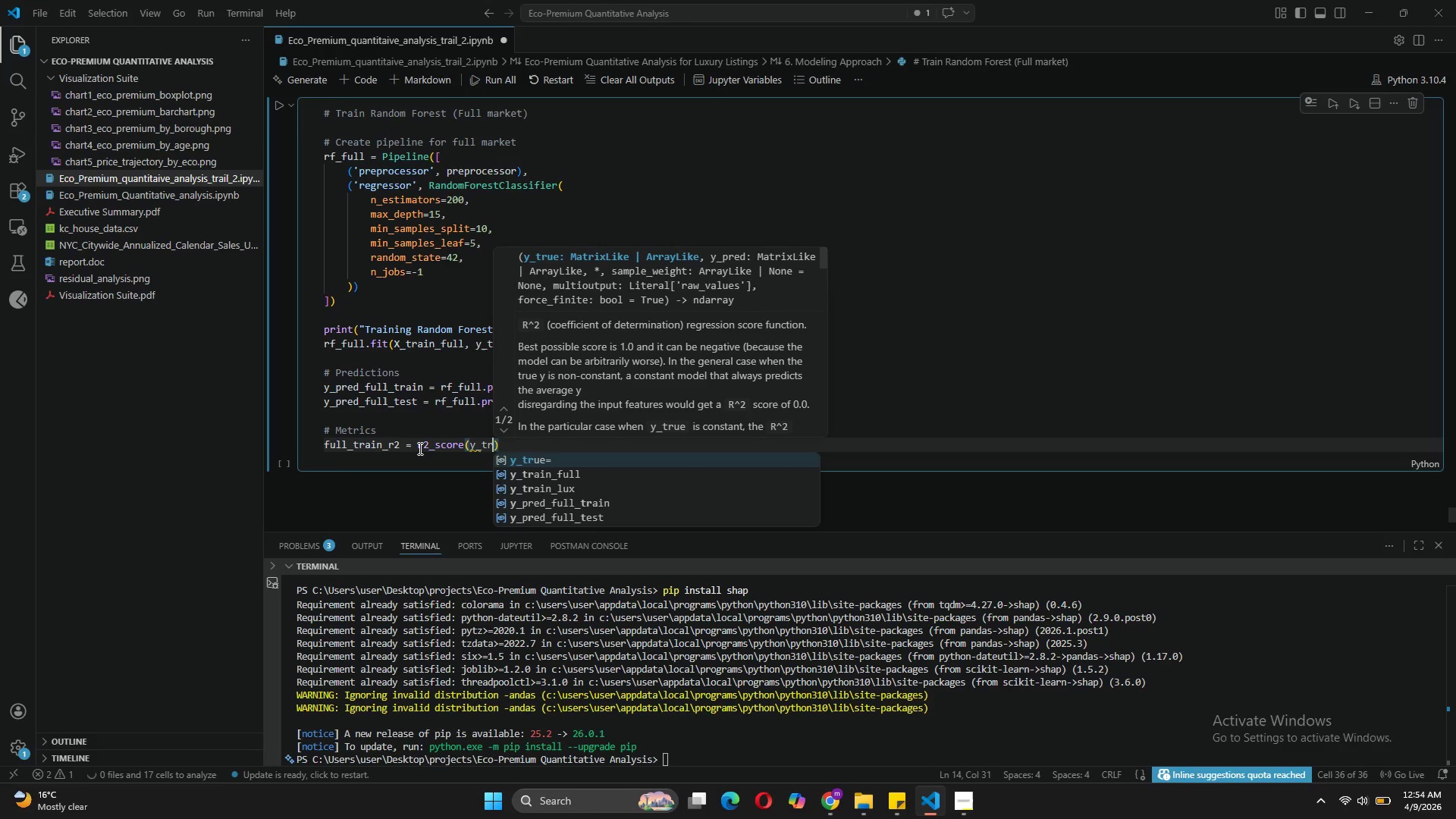 
type(ain_ful, y_pred_full_train)
 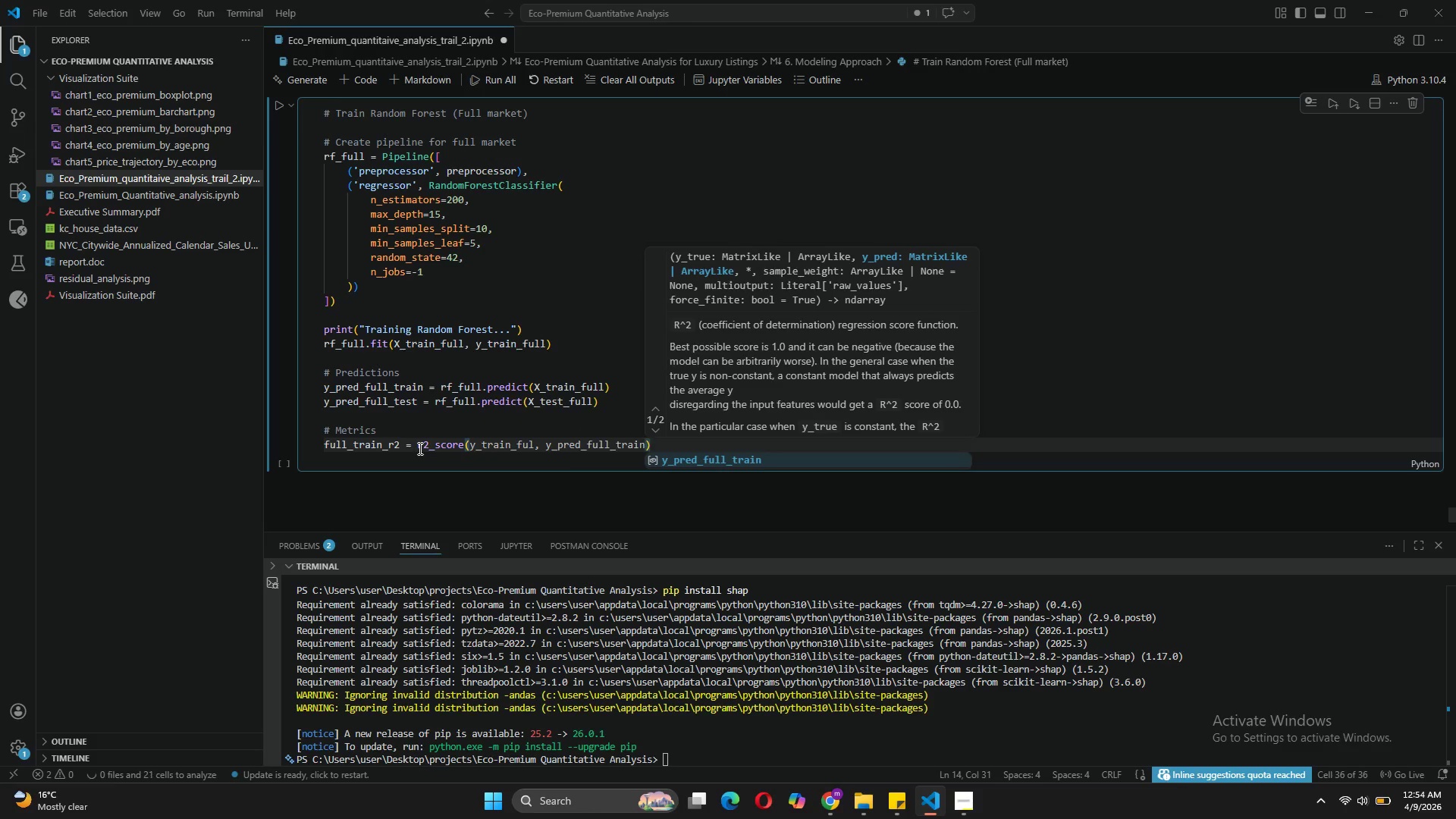 
key(ArrowRight)
 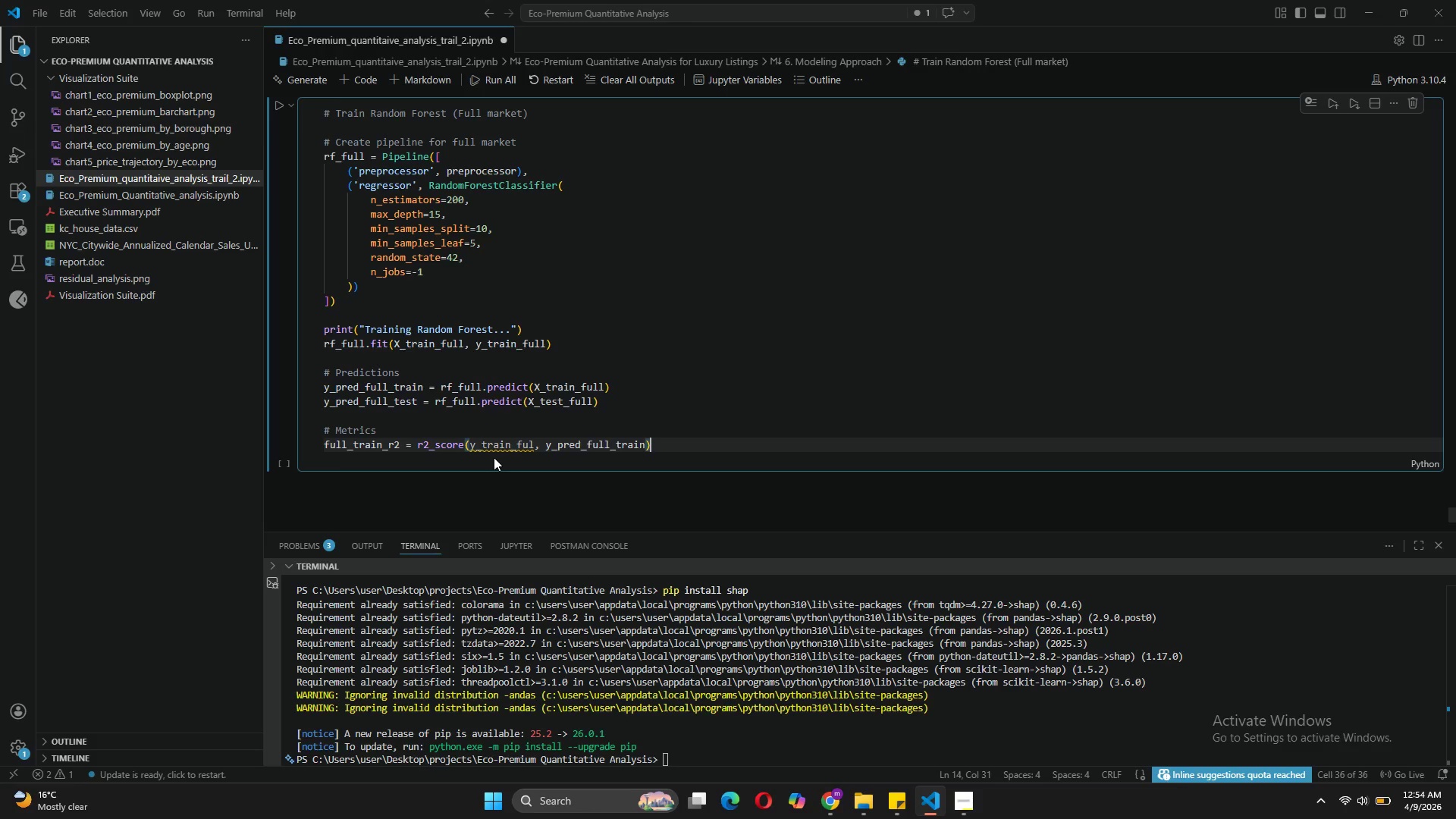 
wait(6.89)
 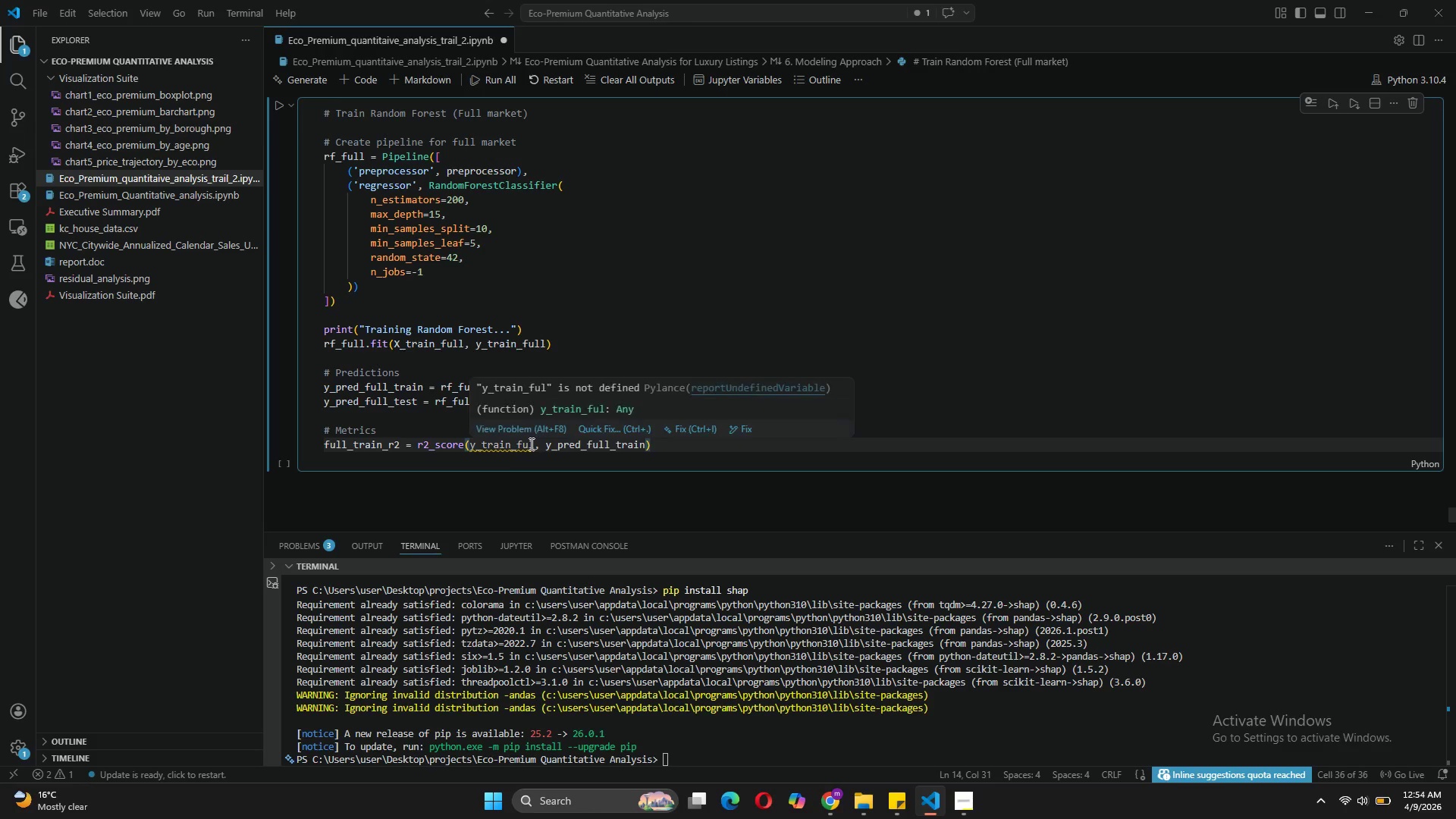 
left_click([532, 444])
 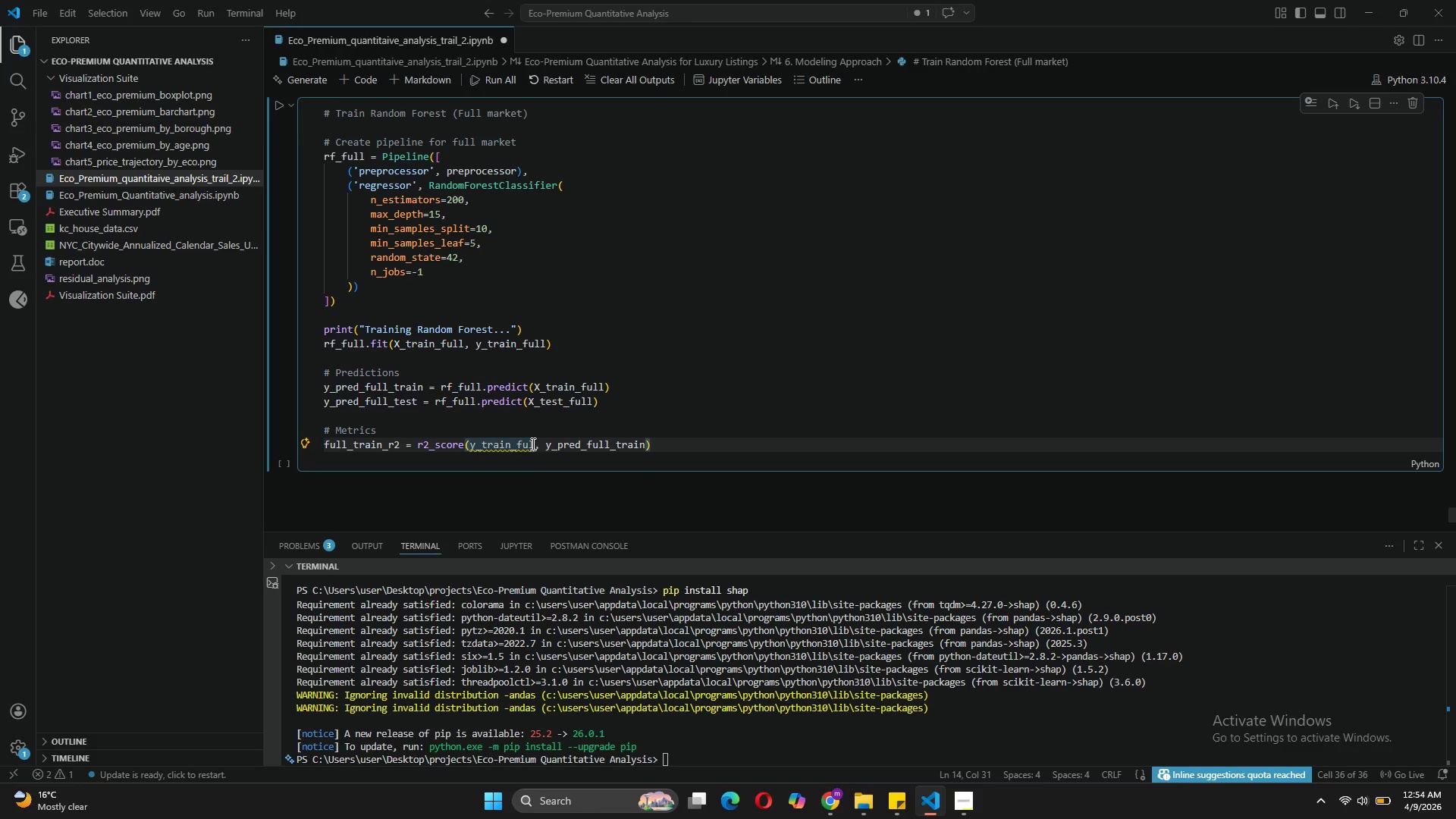 
key(L)
 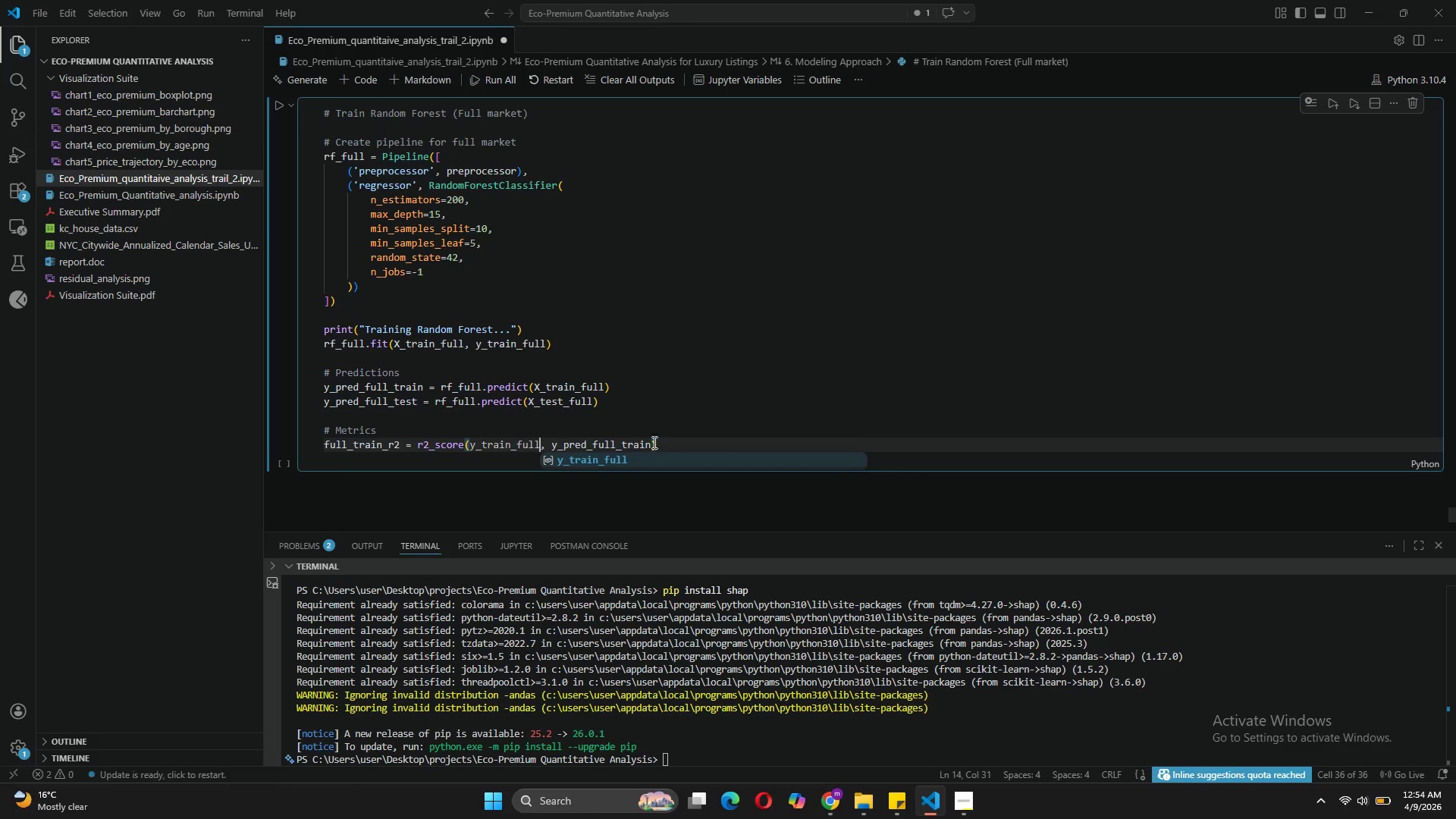 
left_click([664, 441])
 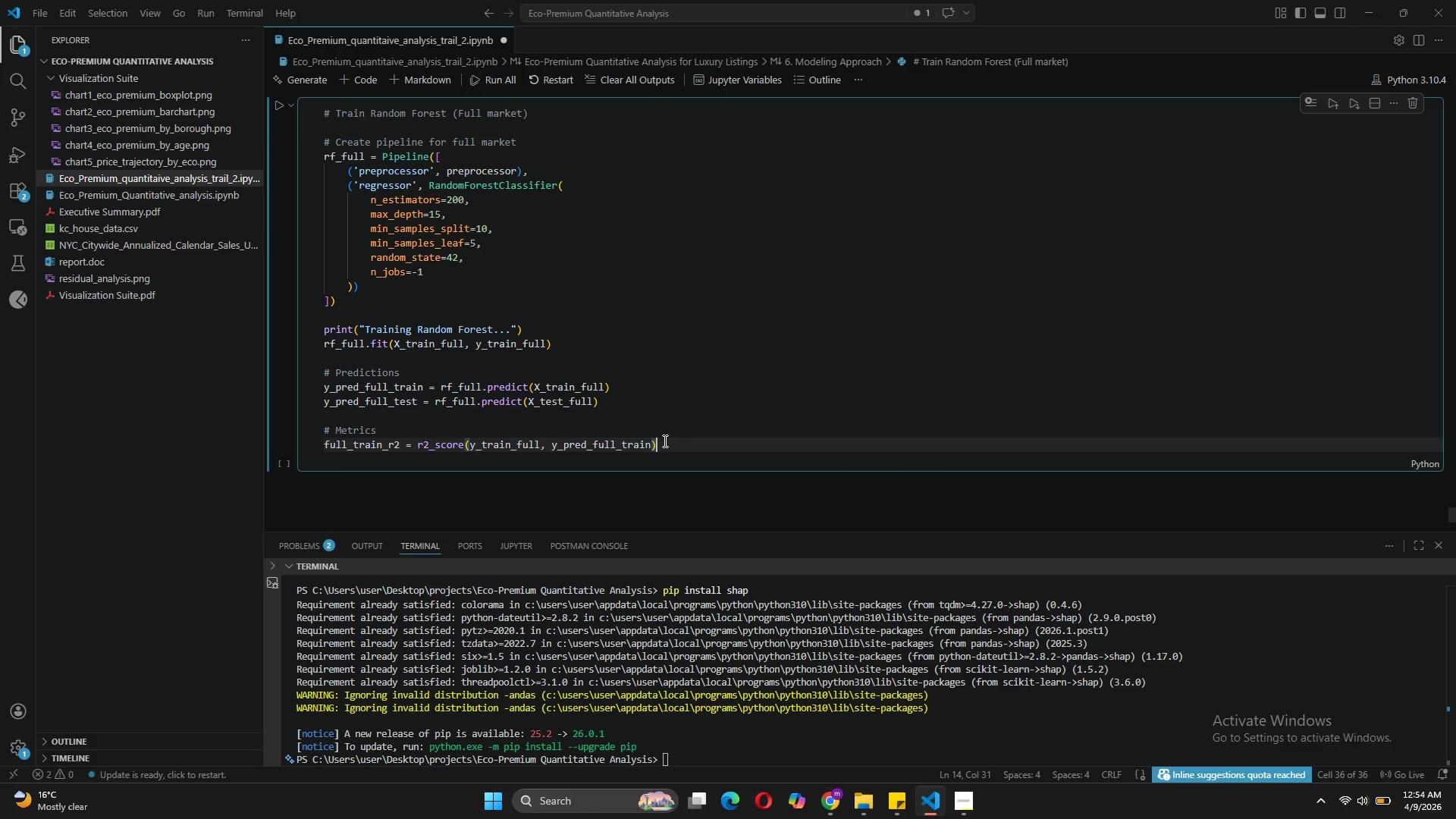 
left_click_drag(start_coordinate=[664, 441], to_coordinate=[320, 441])
 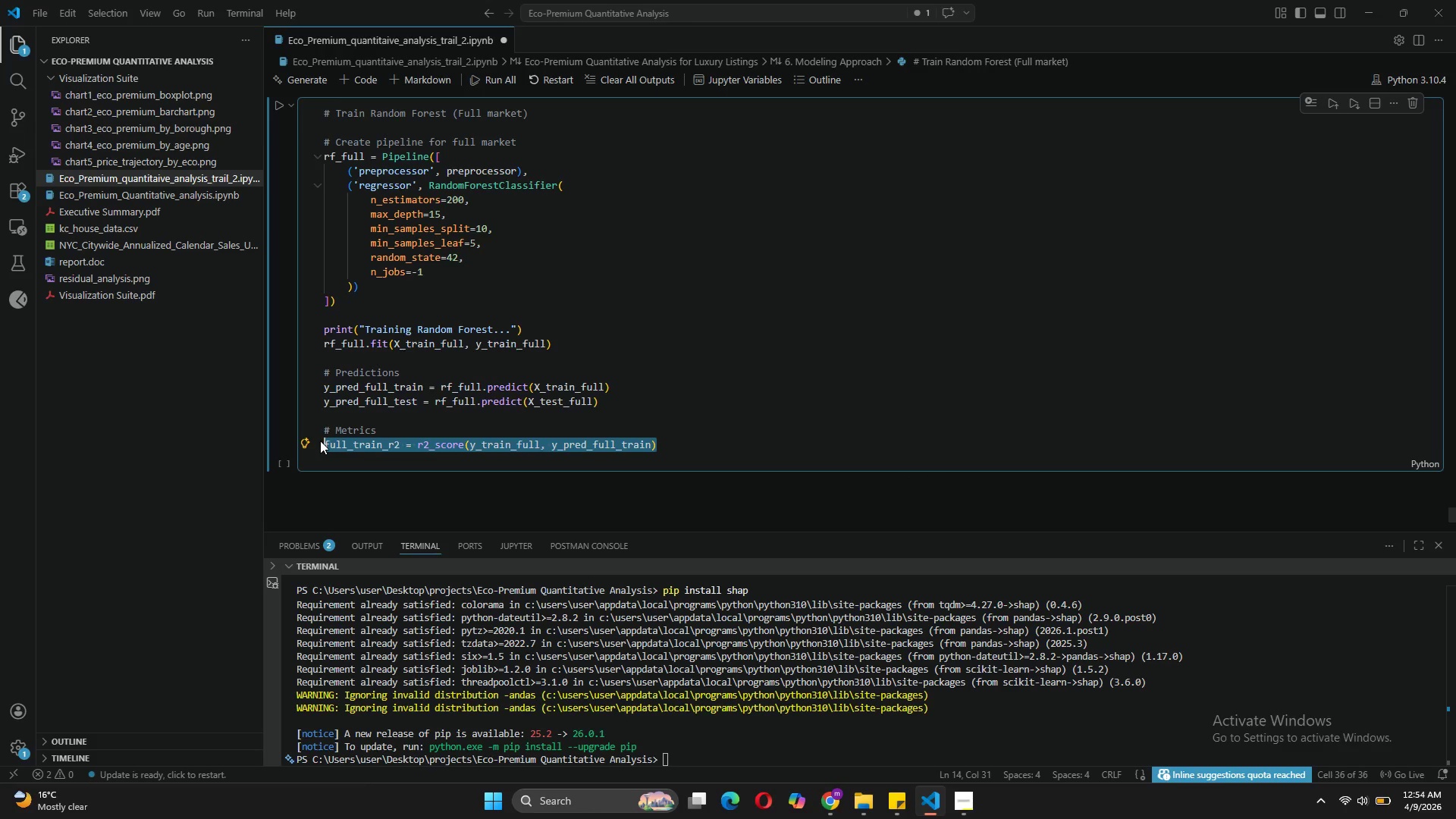 
key(Control+C)
 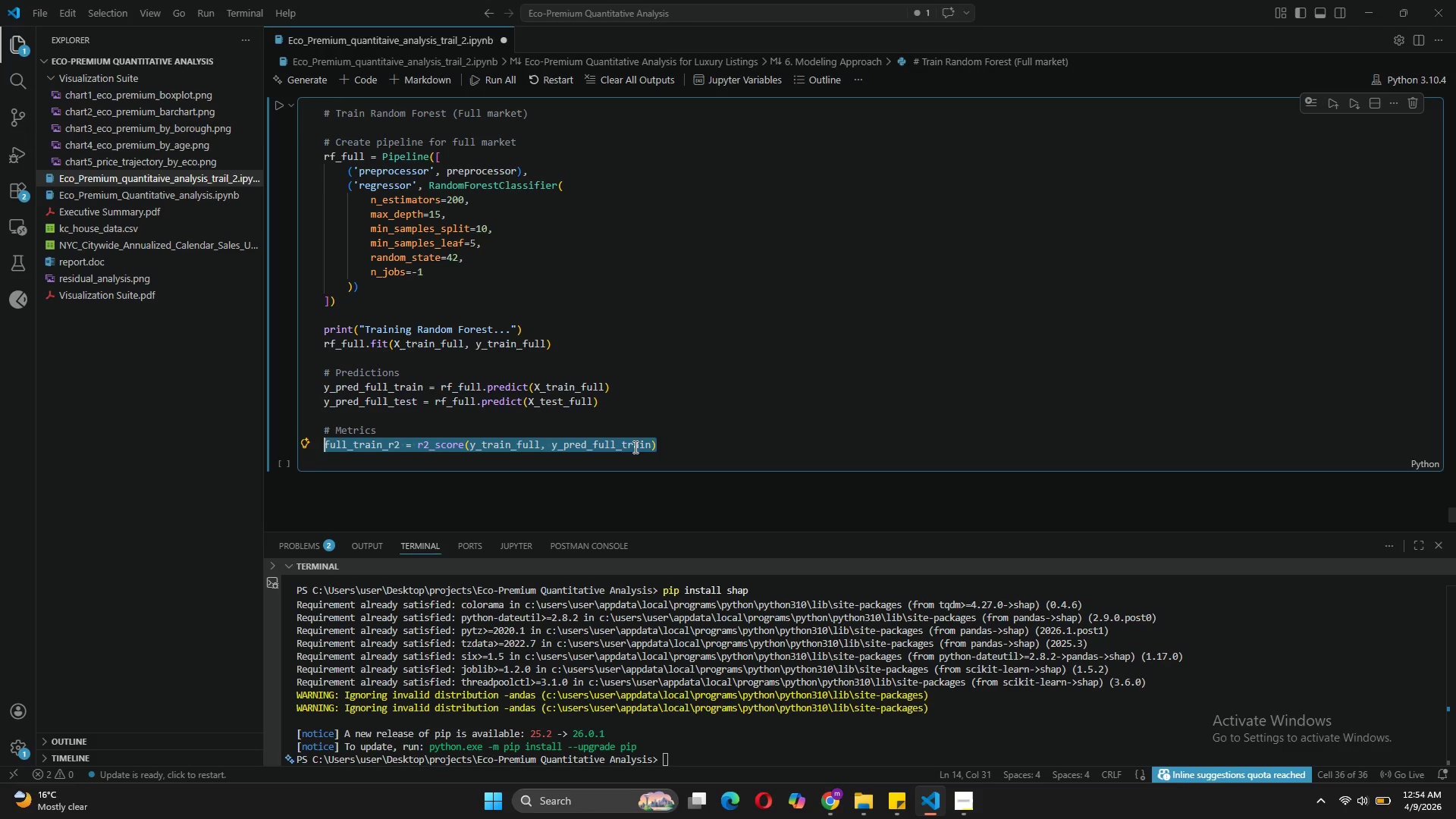 
left_click([672, 446])
 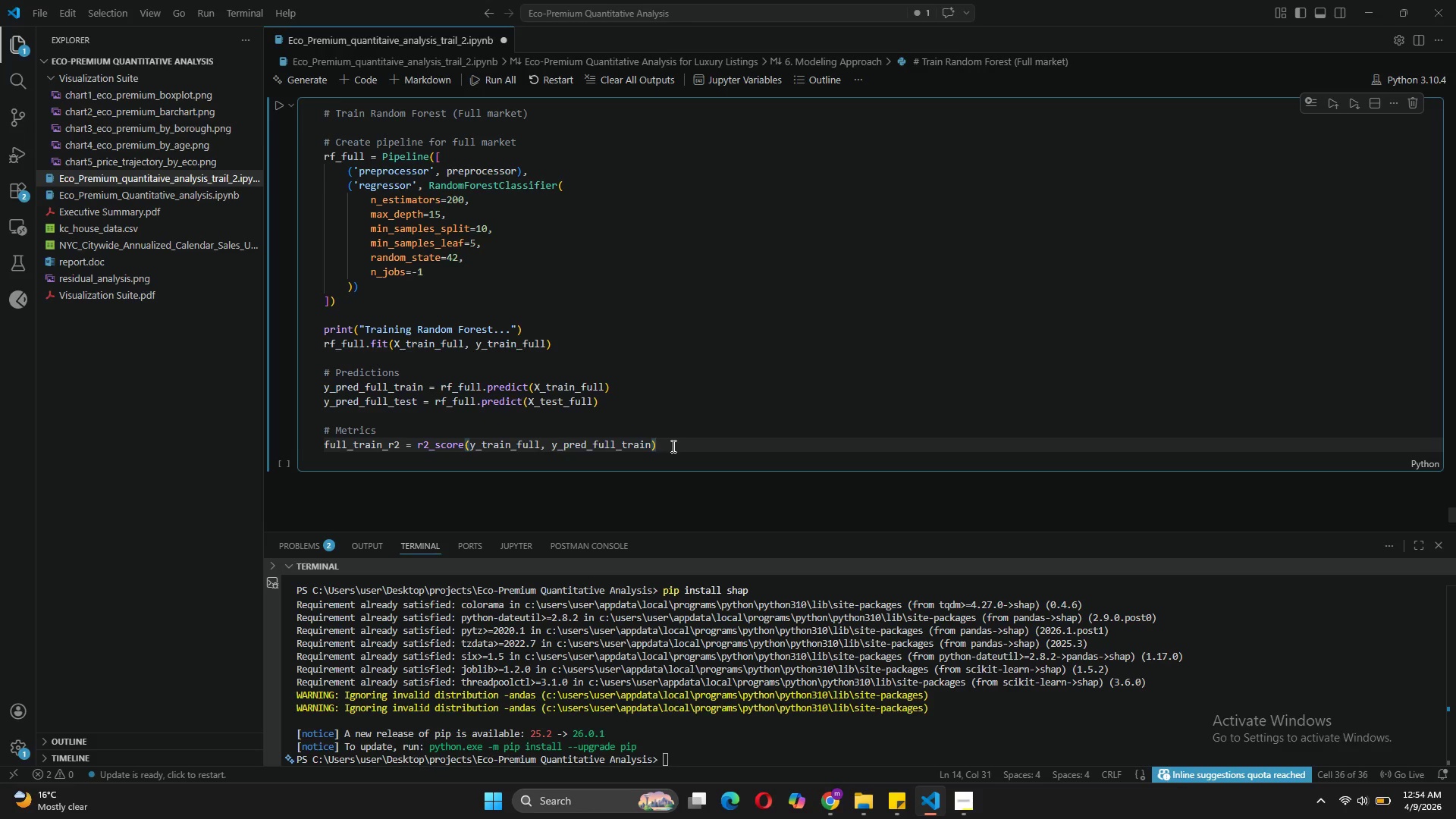 
key(Enter)
 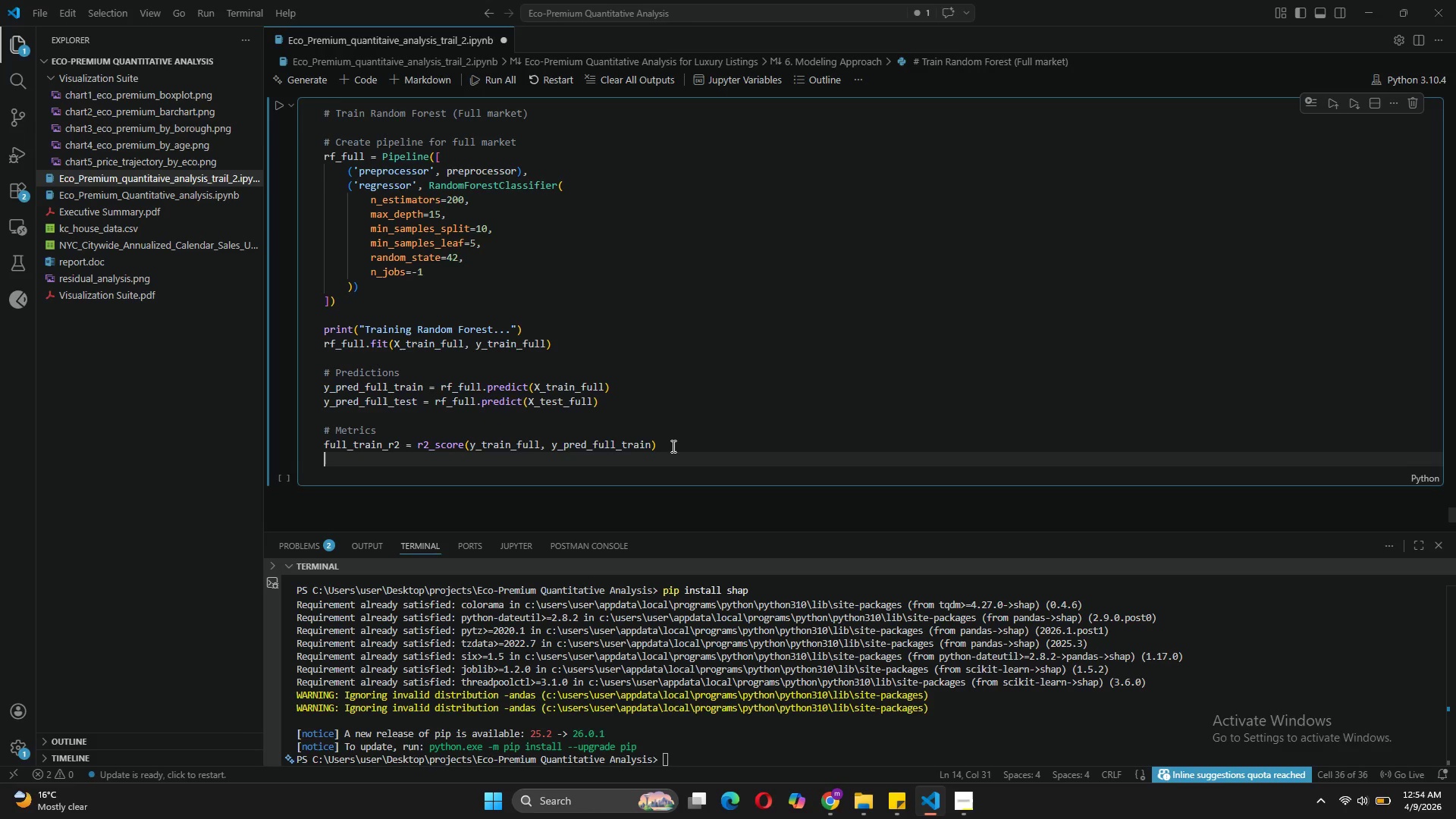 
key(Control+V)
 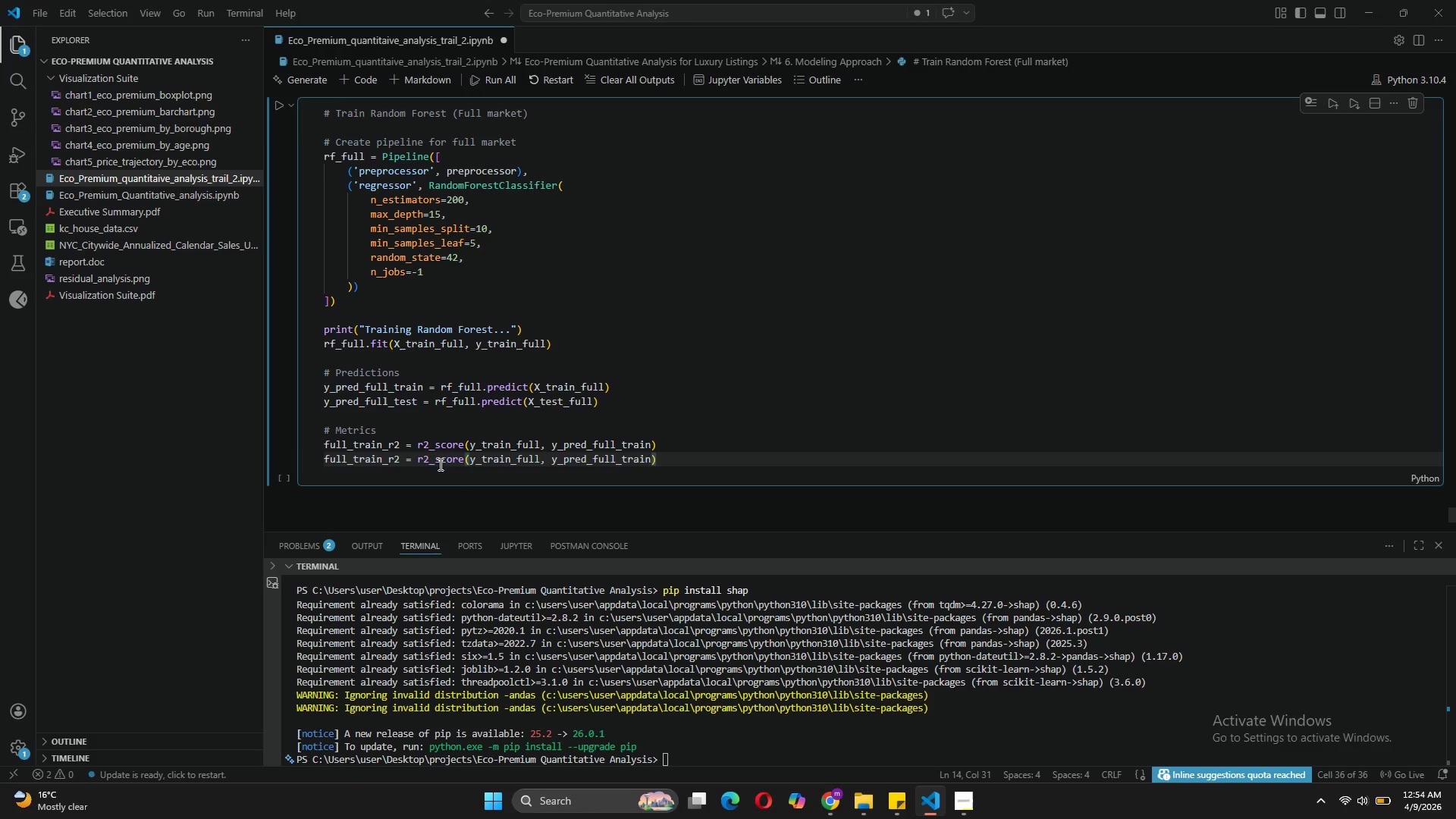 
left_click([380, 457])
 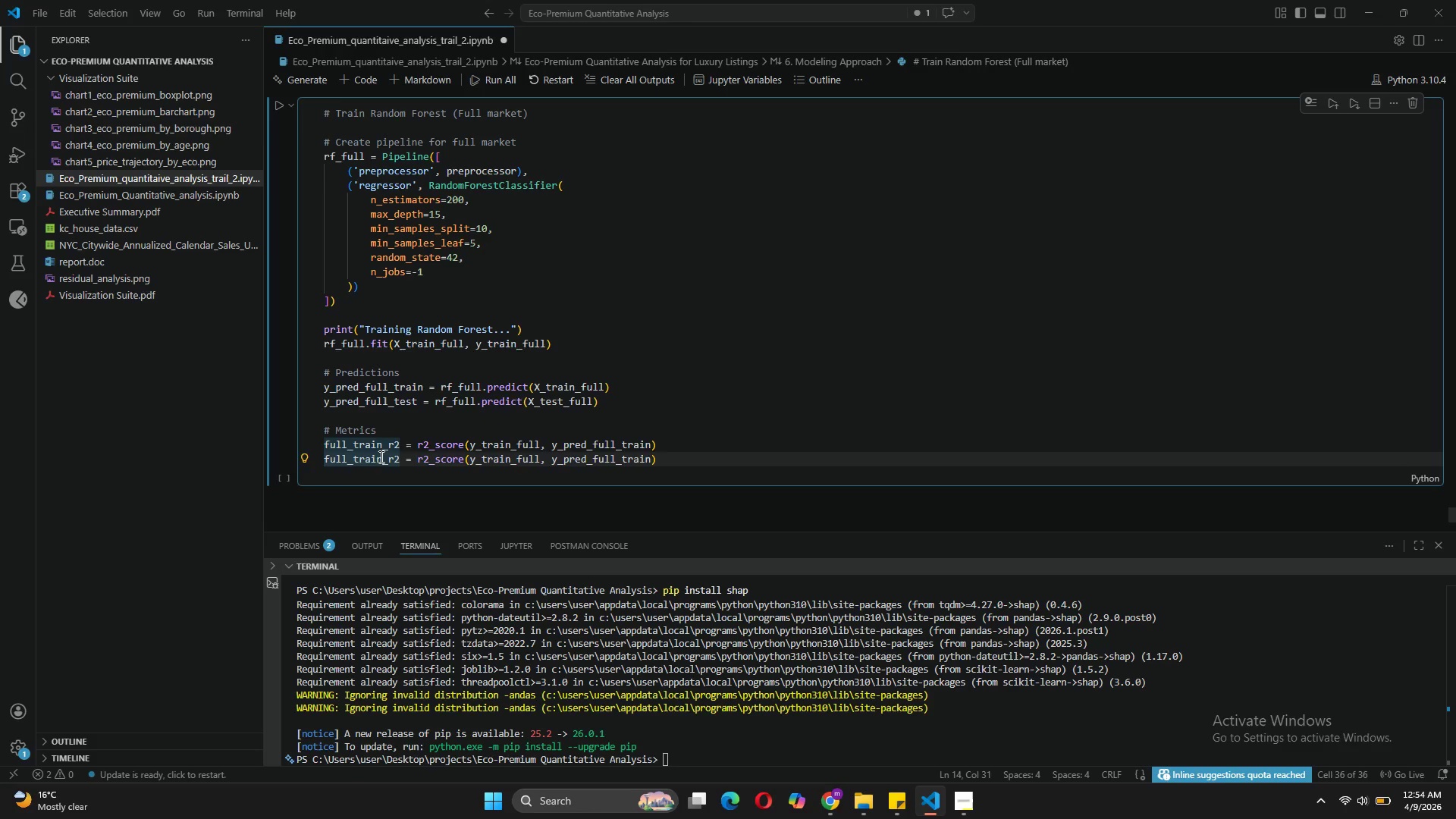 
key(Backspace)
key(Backspace)
key(Backspace)
key(Backspace)
type(est)
 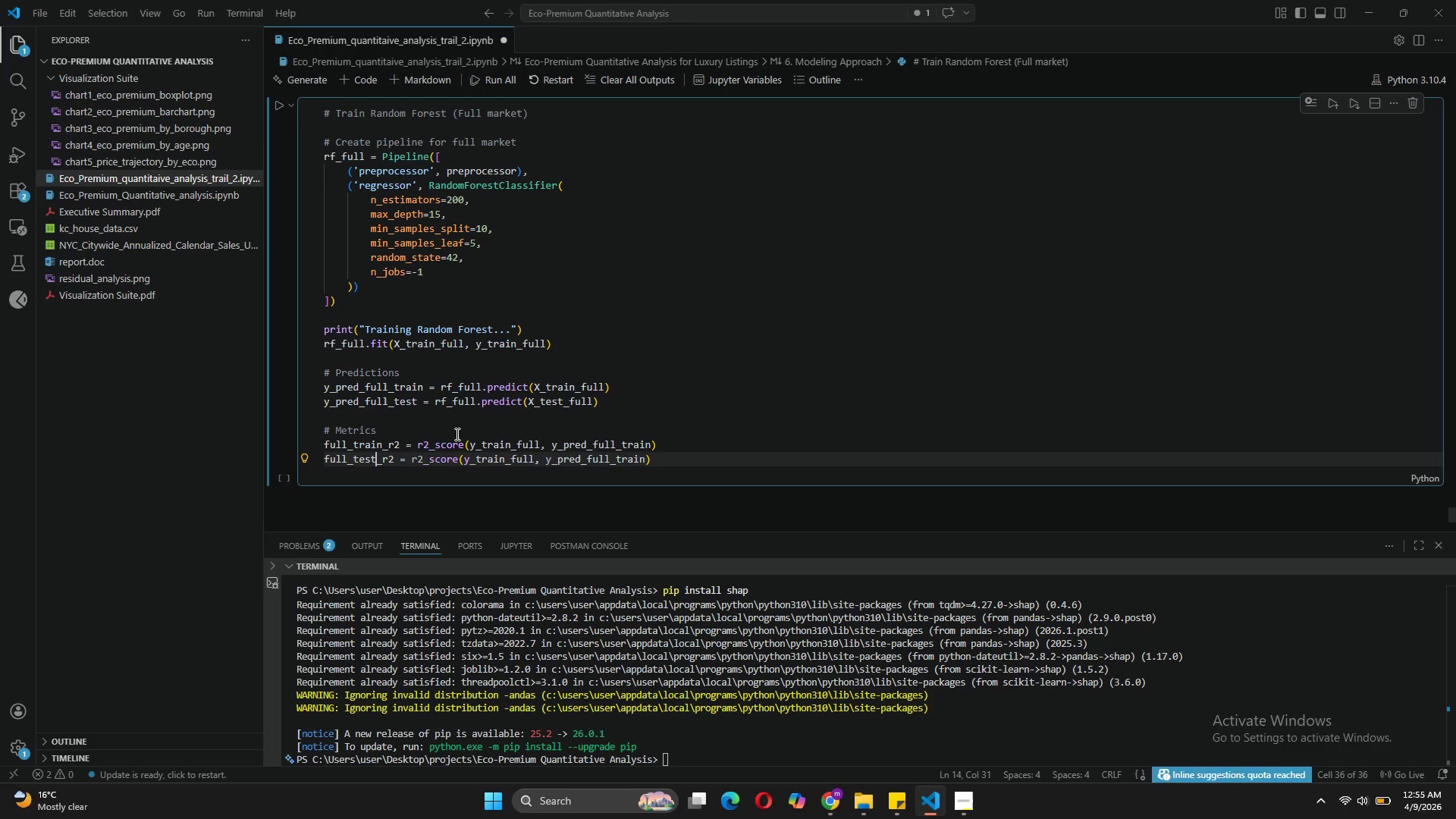 
mouse_move([542, 474])
 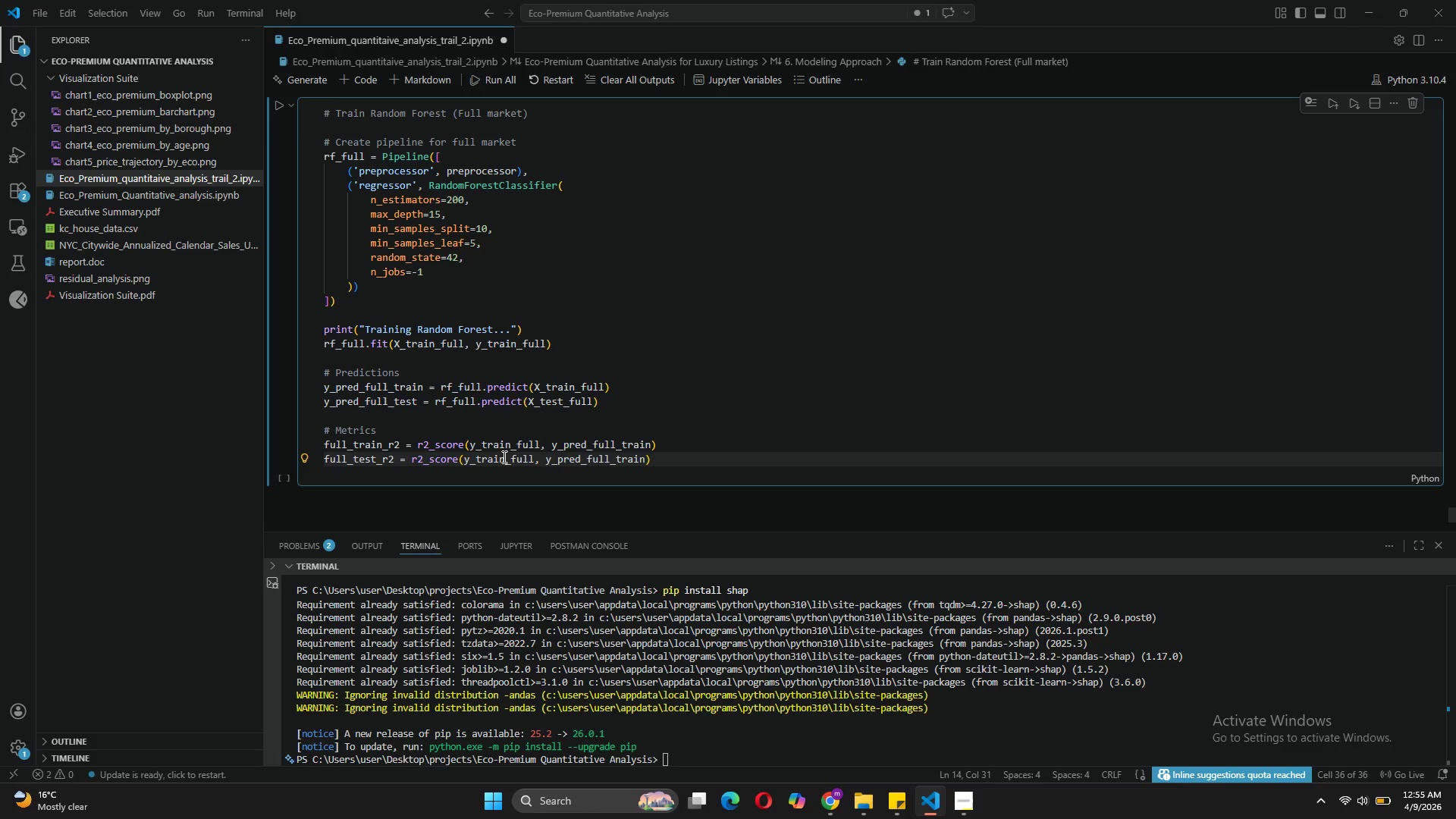 
left_click([501, 457])
 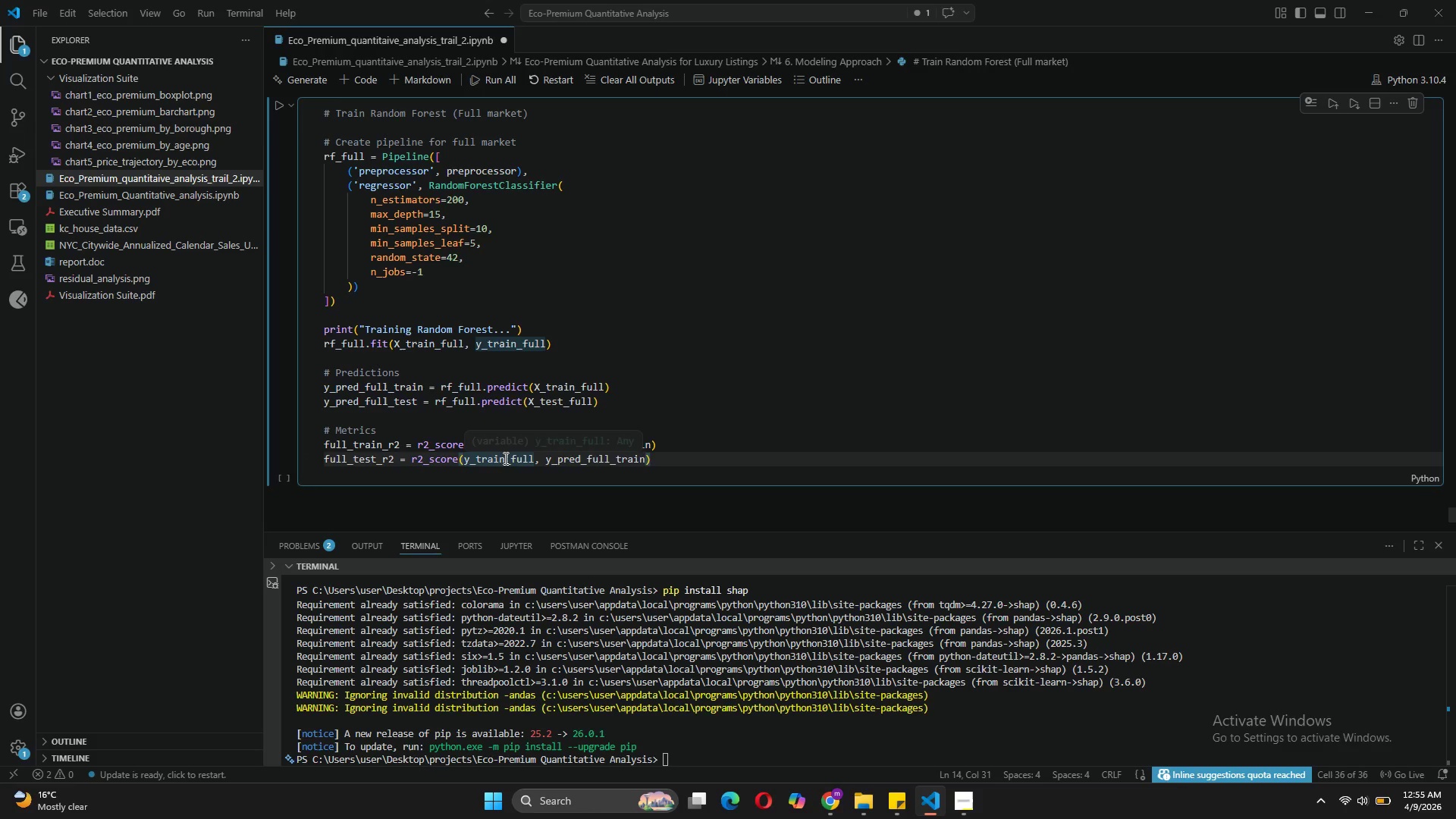 
left_click_drag(start_coordinate=[505, 458], to_coordinate=[484, 457])
 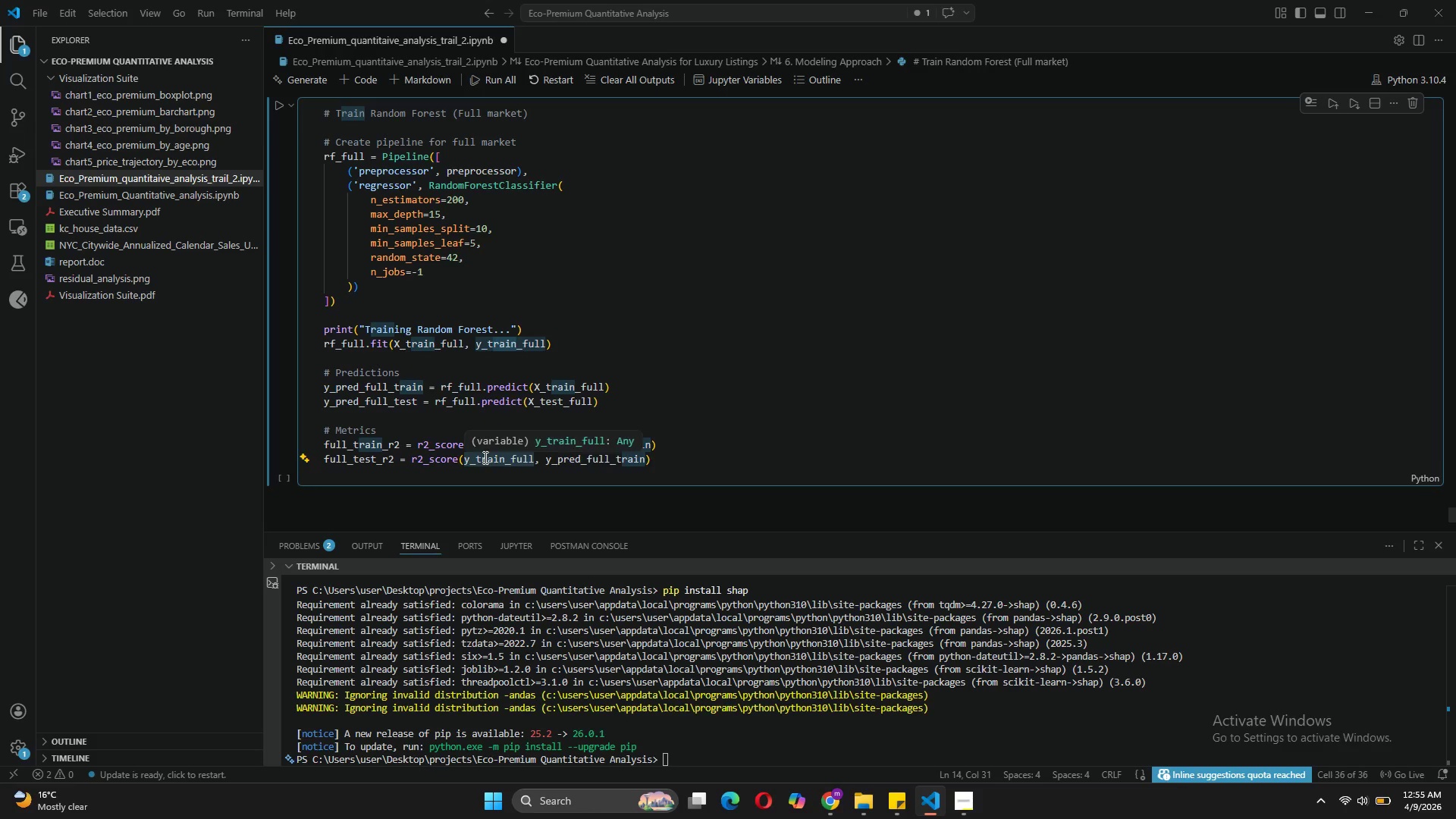 
type(est)
 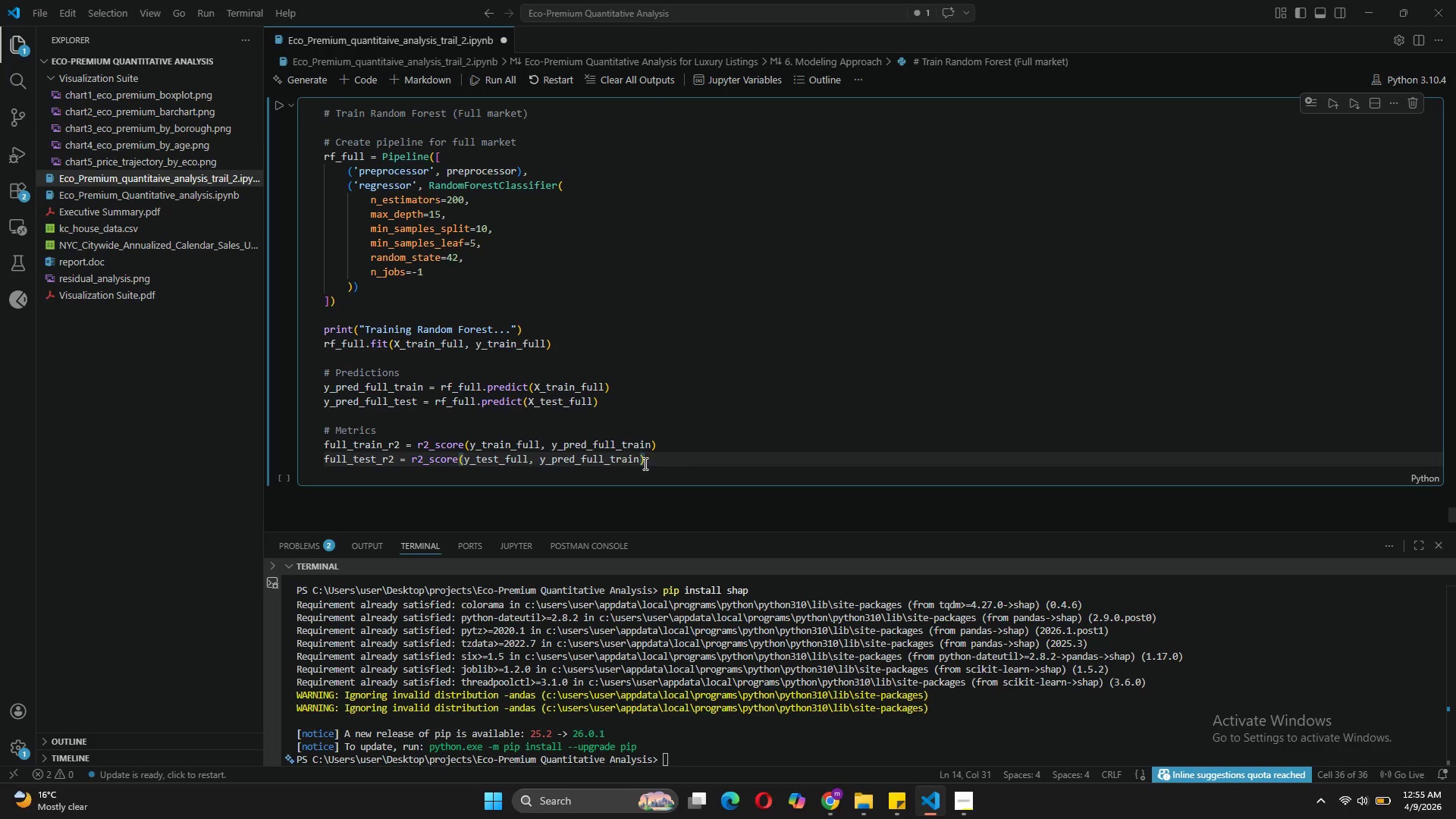 
left_click([639, 457])
 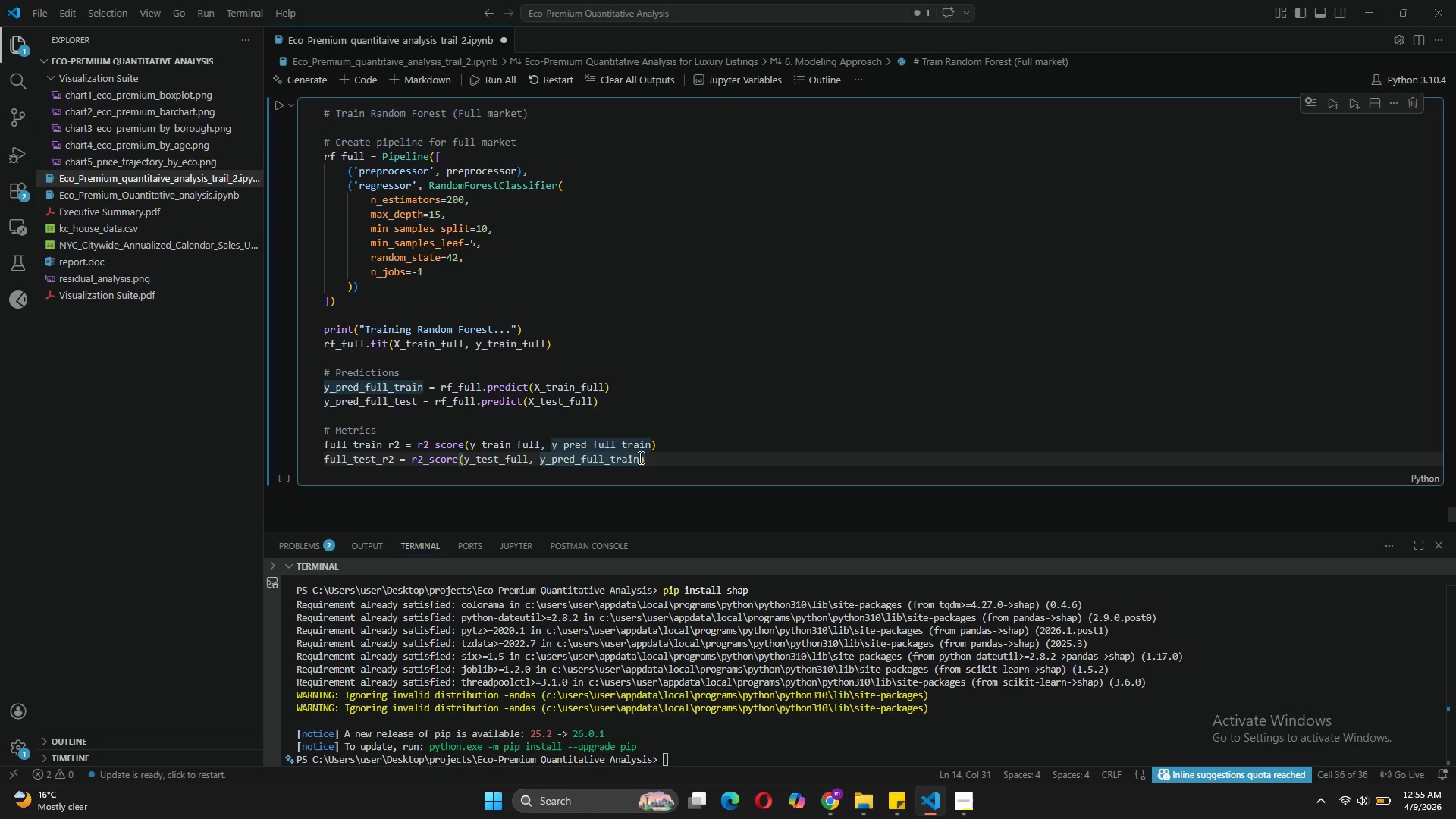 
key(Backspace)
key(Backspace)
key(Backspace)
key(Backspace)
type(est)
 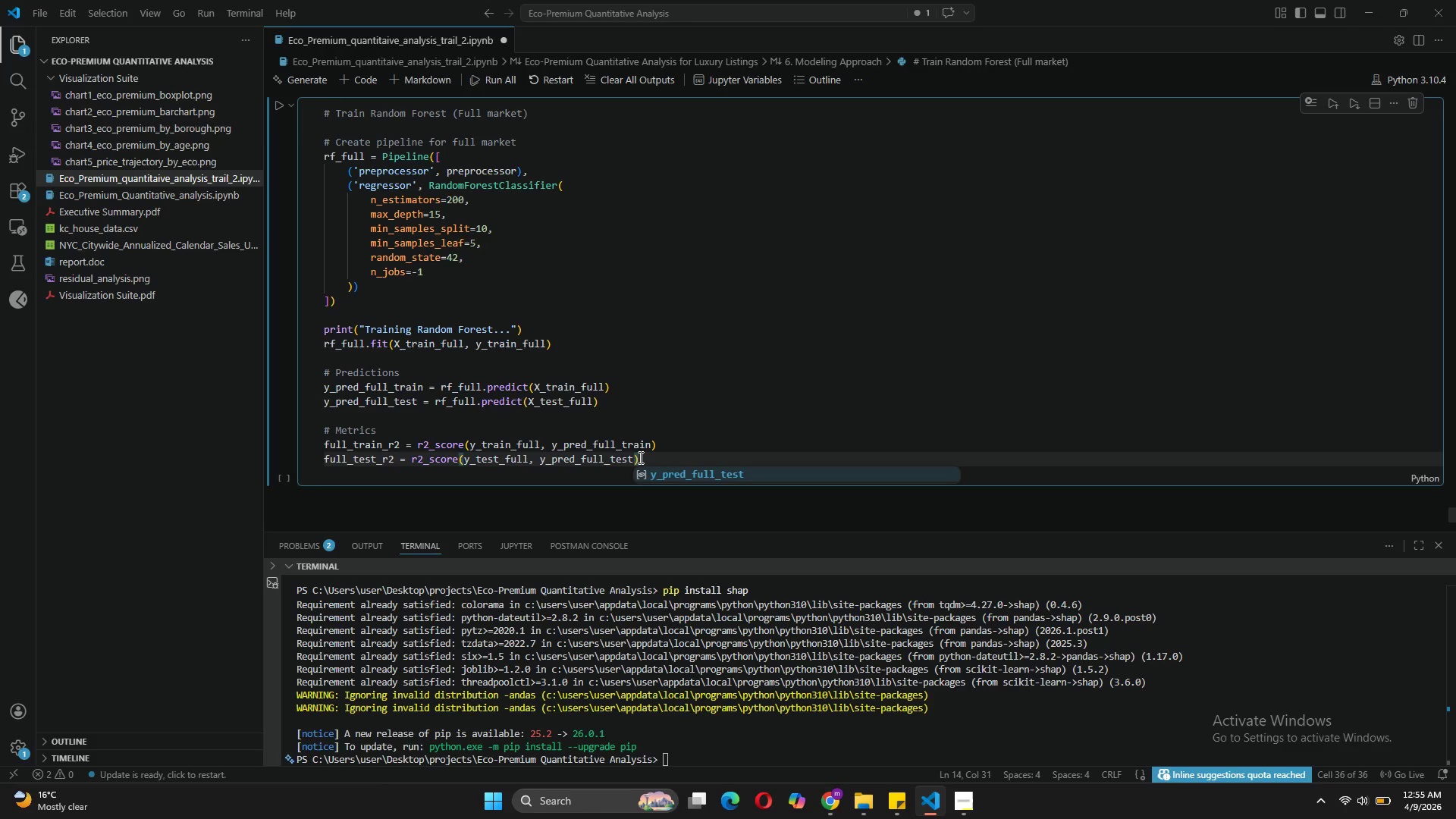 
key(ArrowRight)
 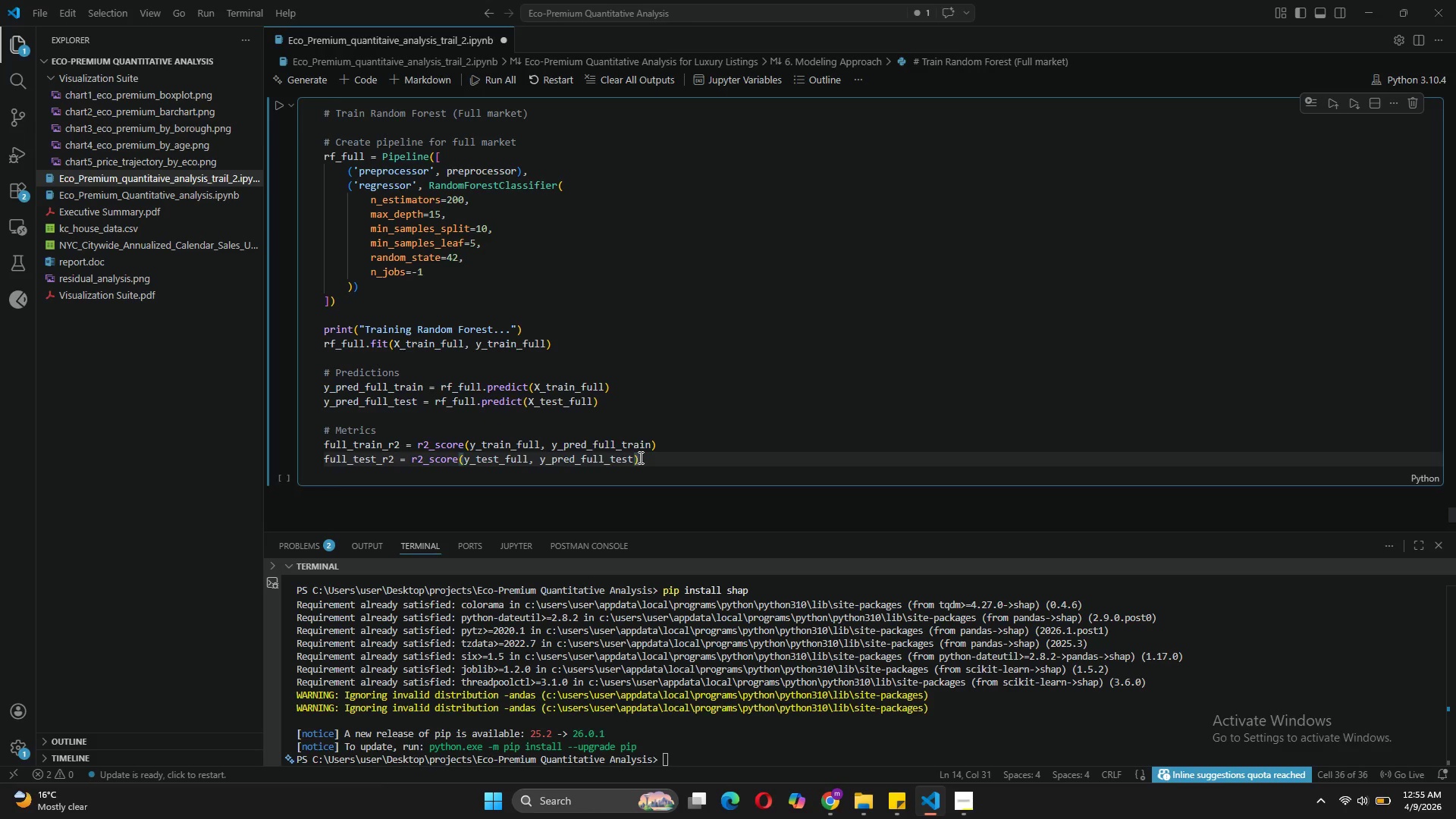 
key(Enter)
 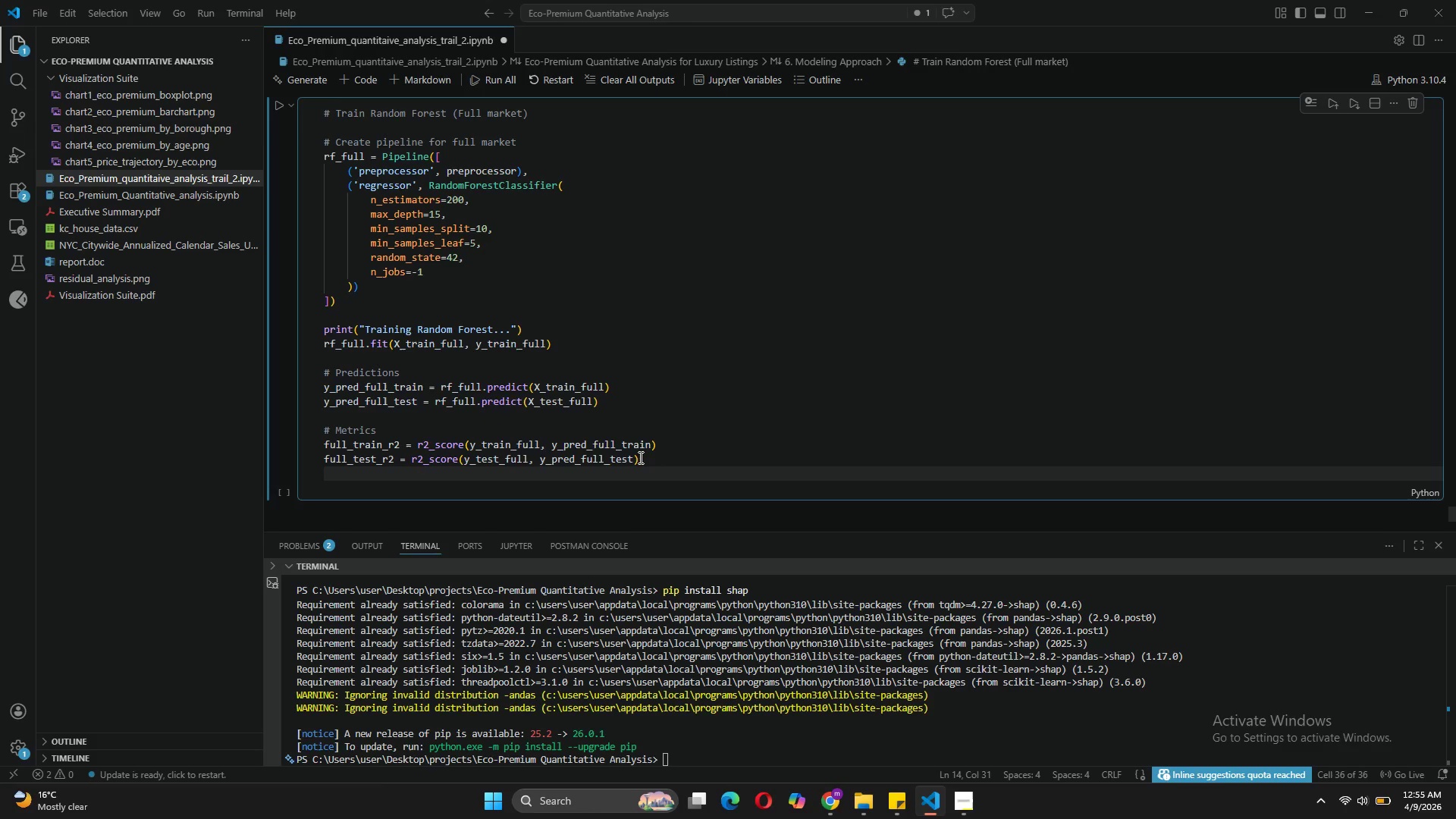 
type(full_mae = mean)
key(Tab)
type((y_tes)
key(Tab)
 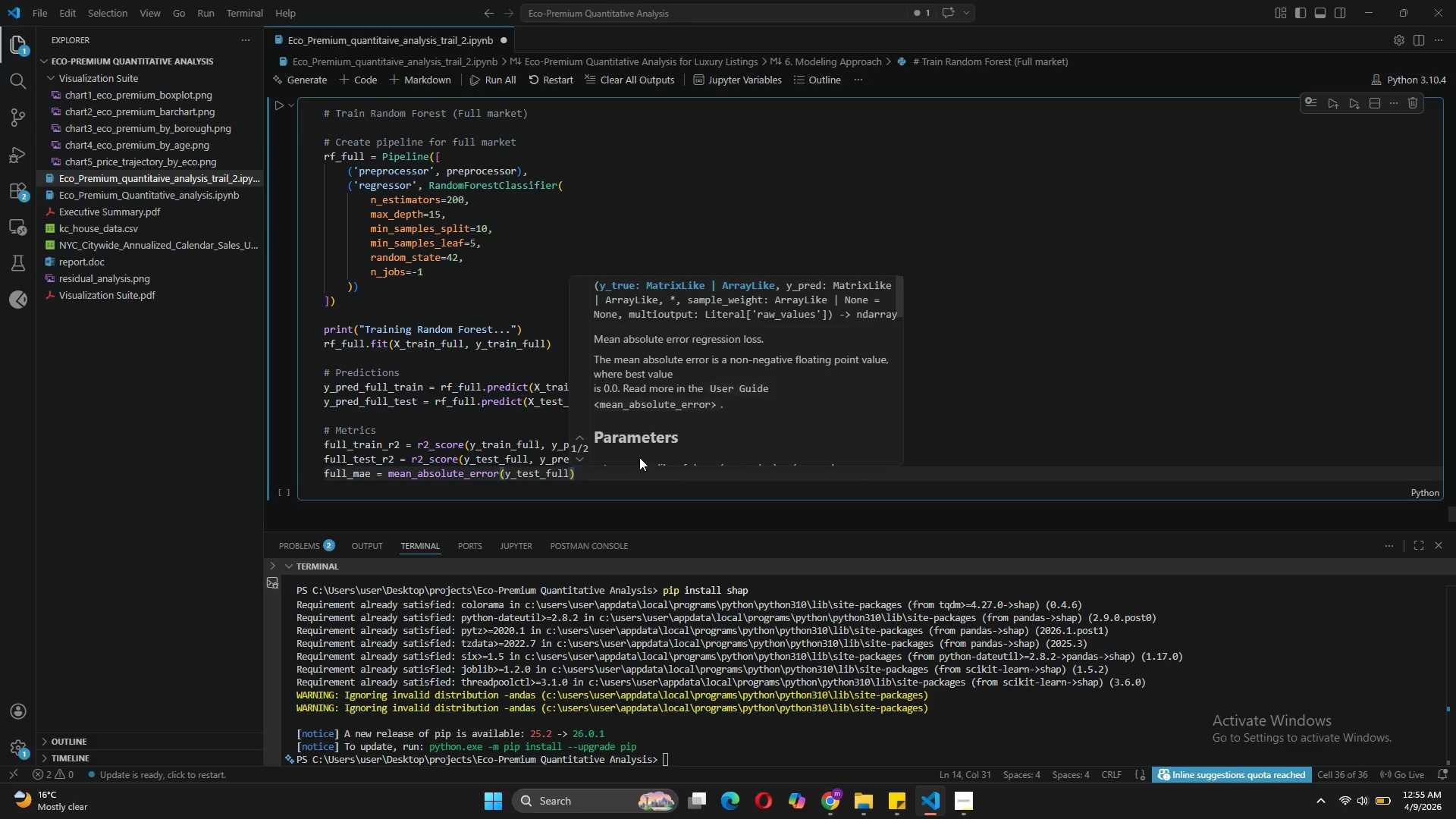 
type(, y_pred_full_test)
 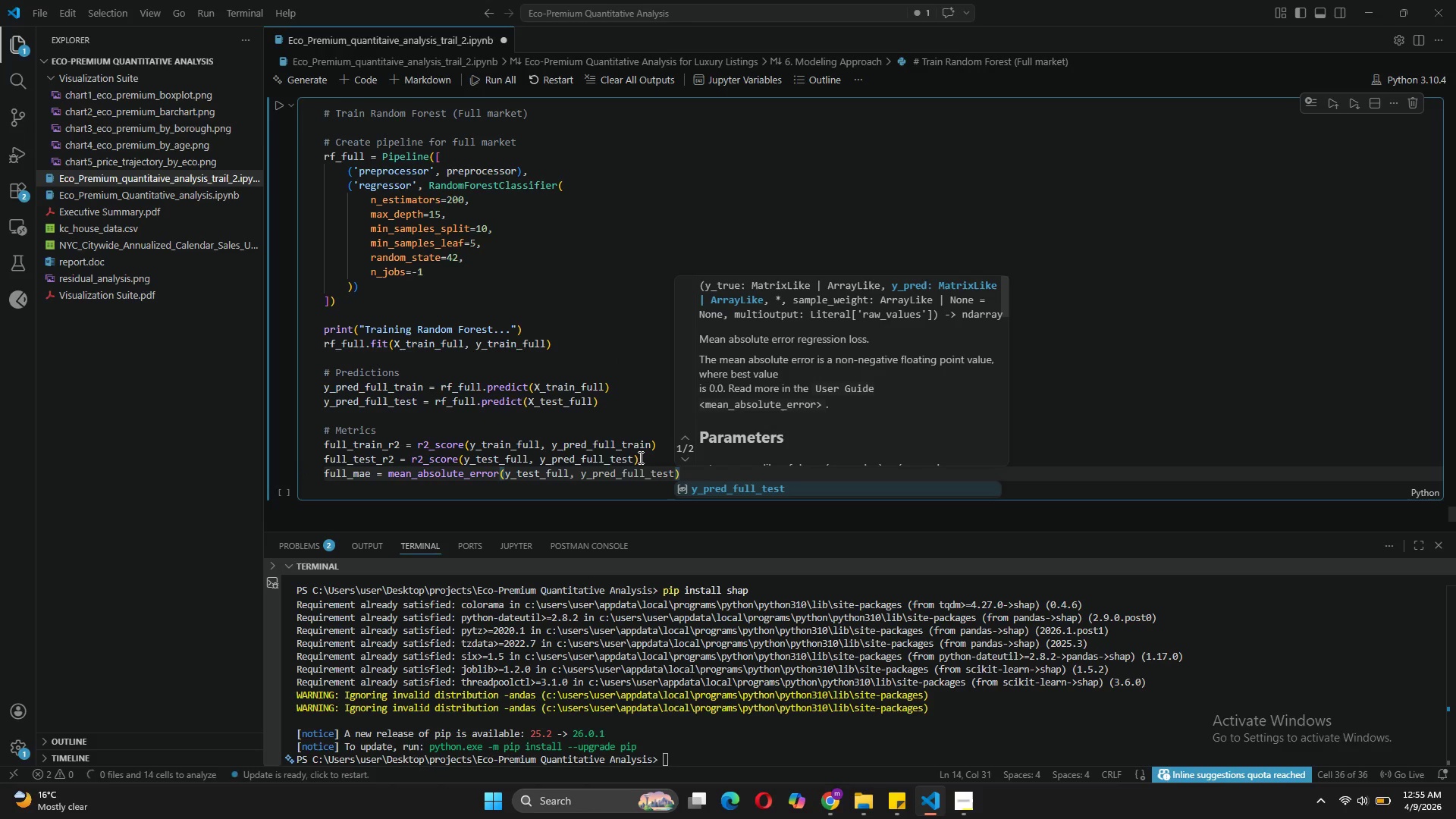 
key(ArrowRight)
 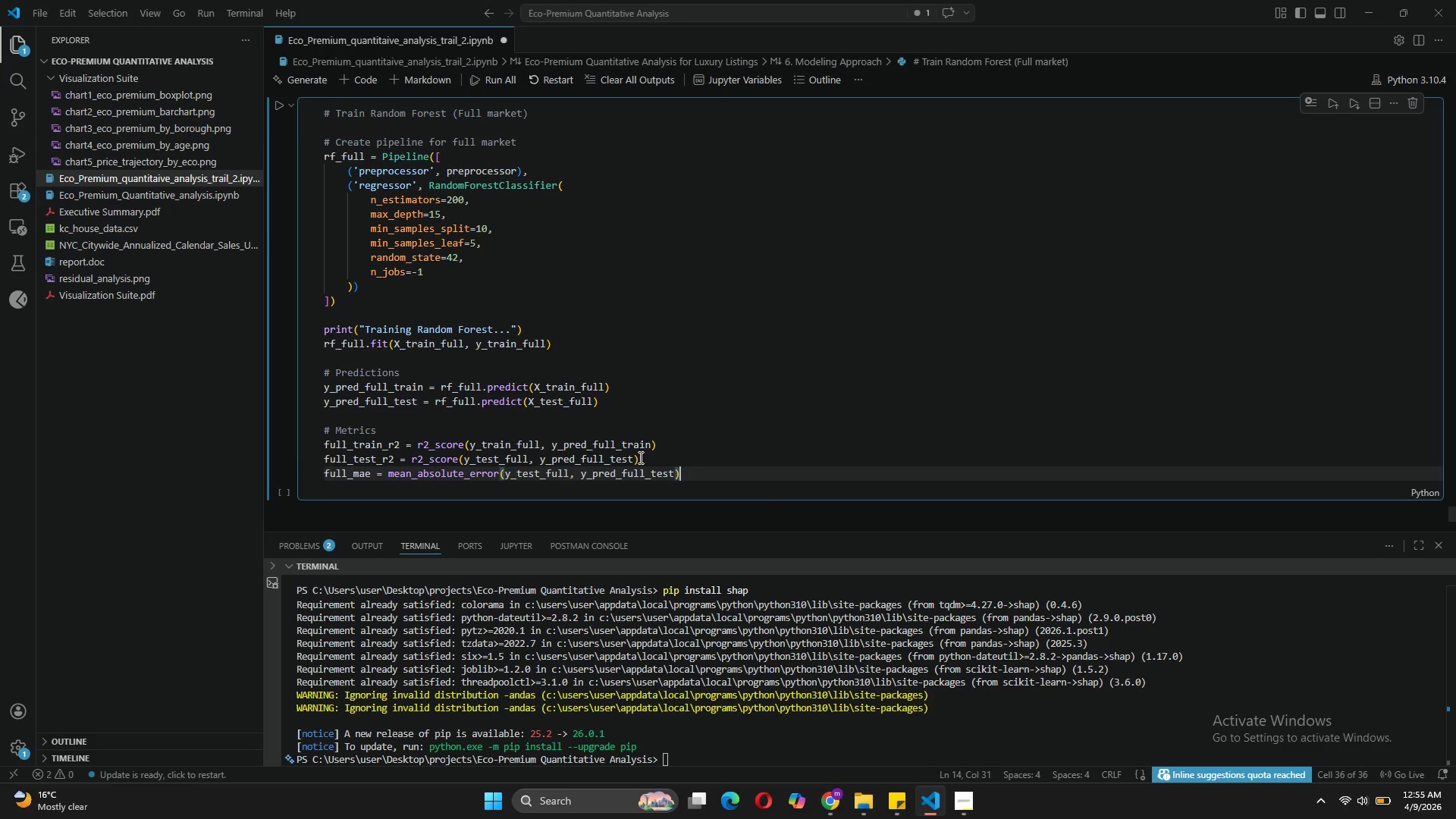 
key(Enter)
 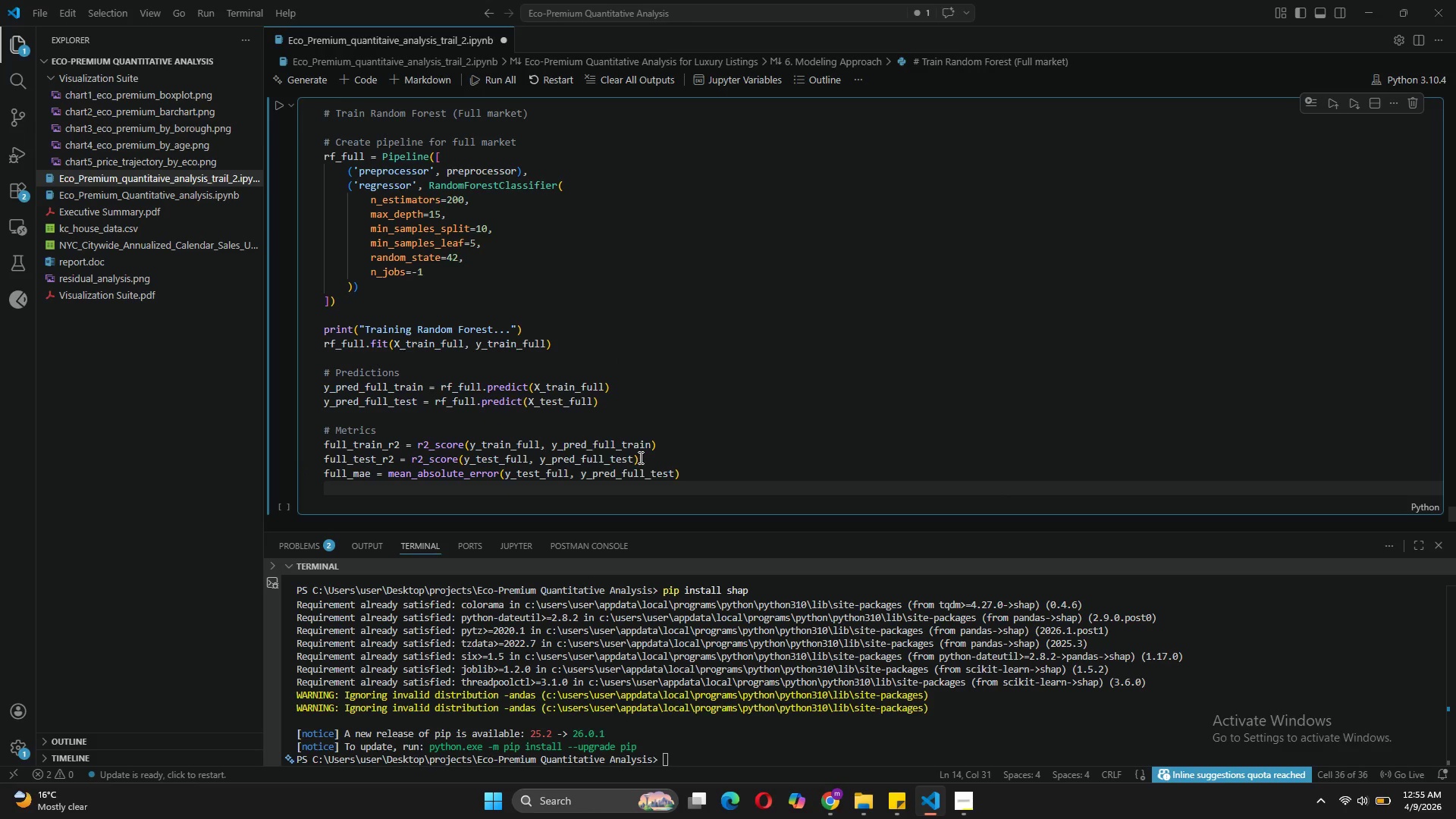 
type(full_rmse = np.sqrt(mean_square)
key(Tab)
type(()
 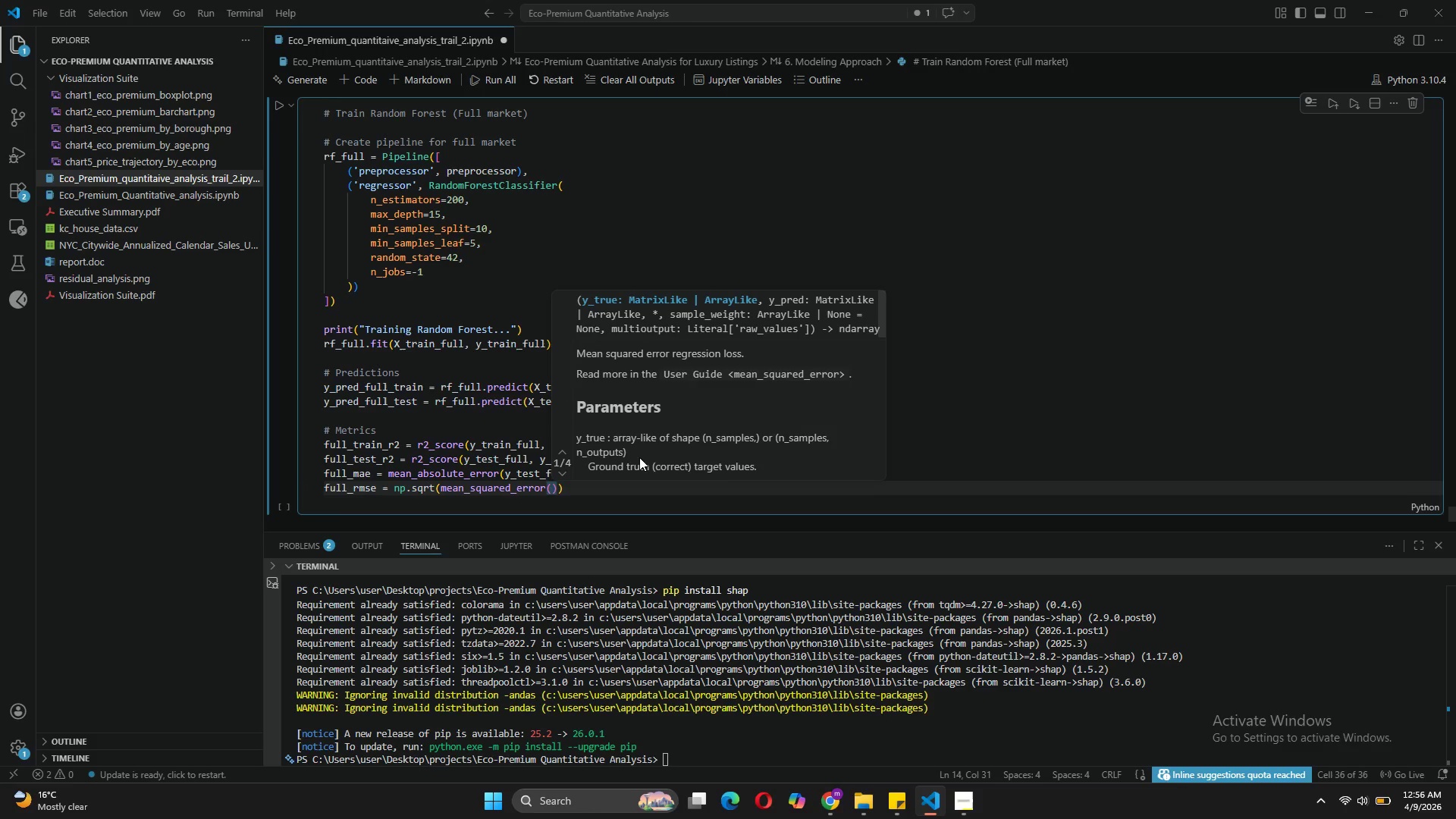 
type(y_test)
key(Tab)
type(, y_pred_full)
key(Tab)
 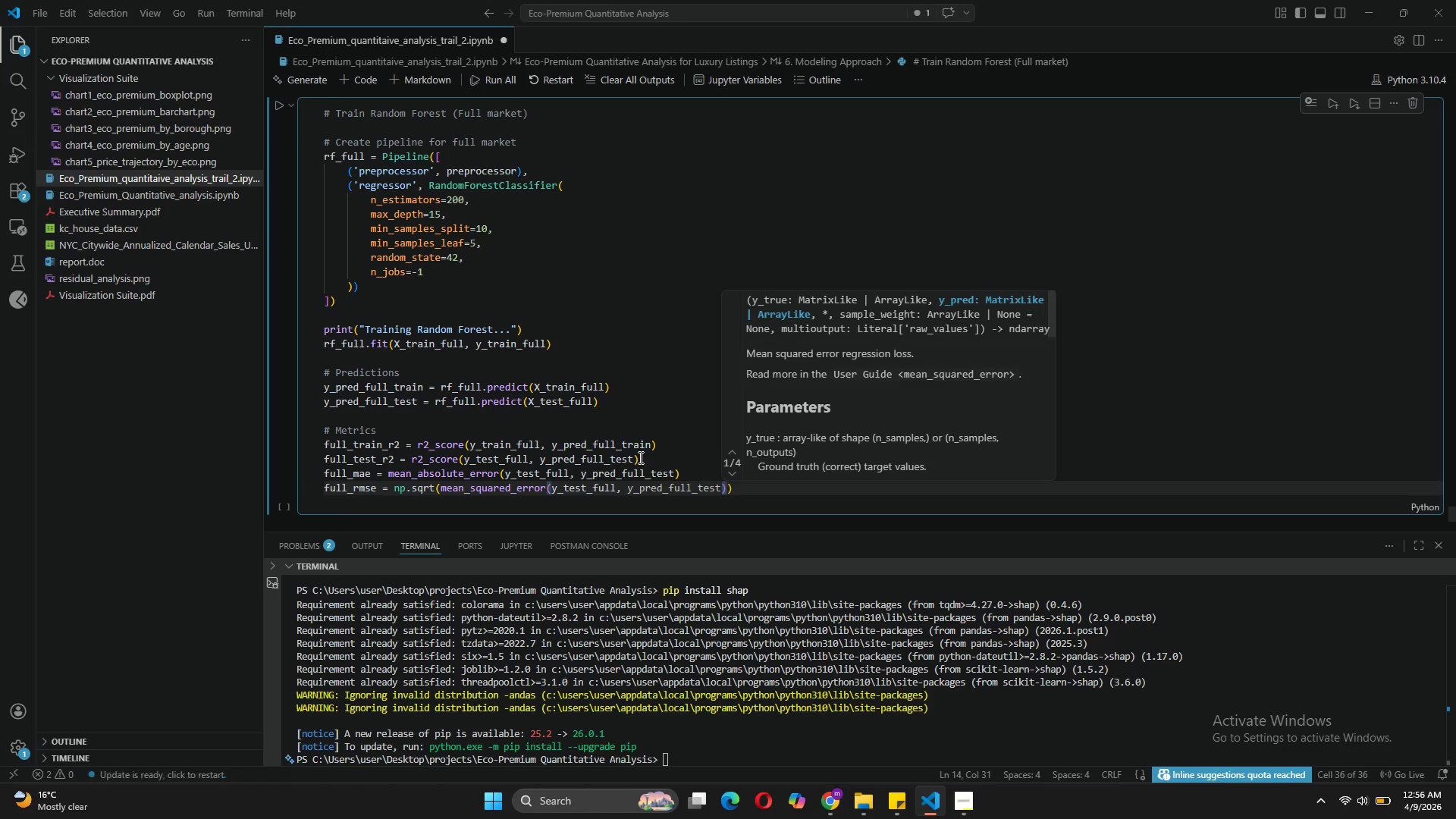 
key(ArrowRight)
 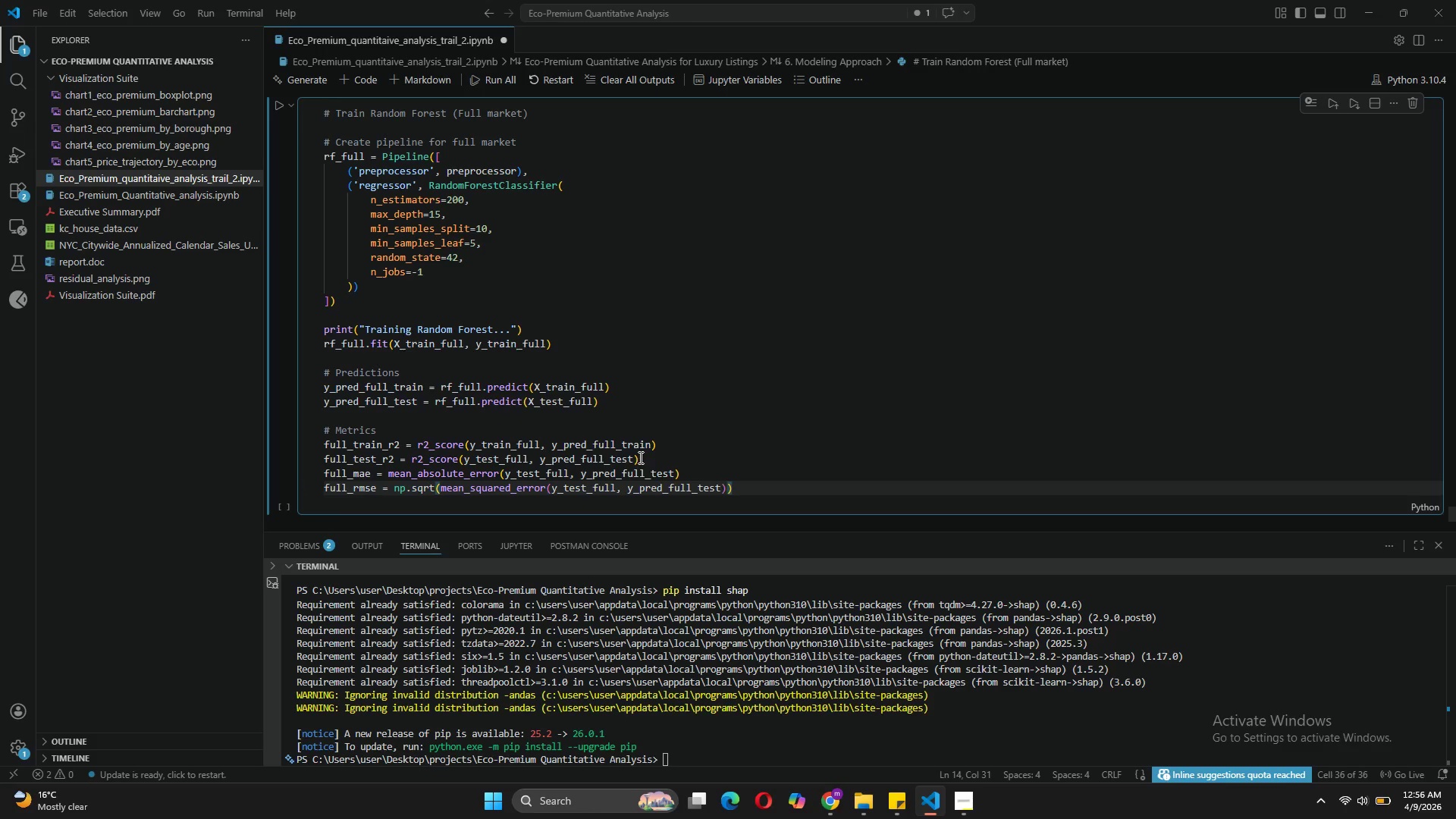 
key(ArrowRight)
 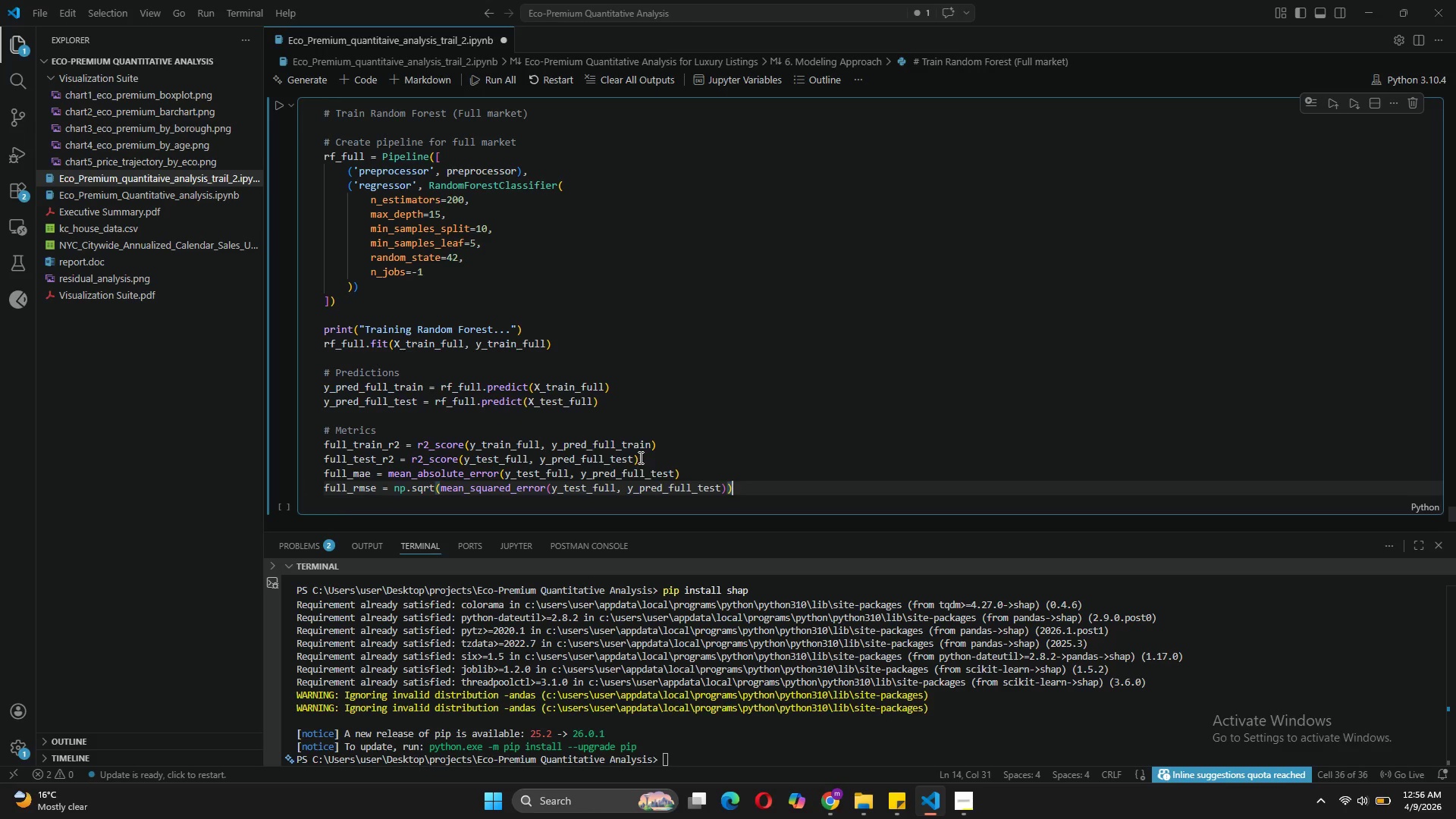 
key(Enter)
 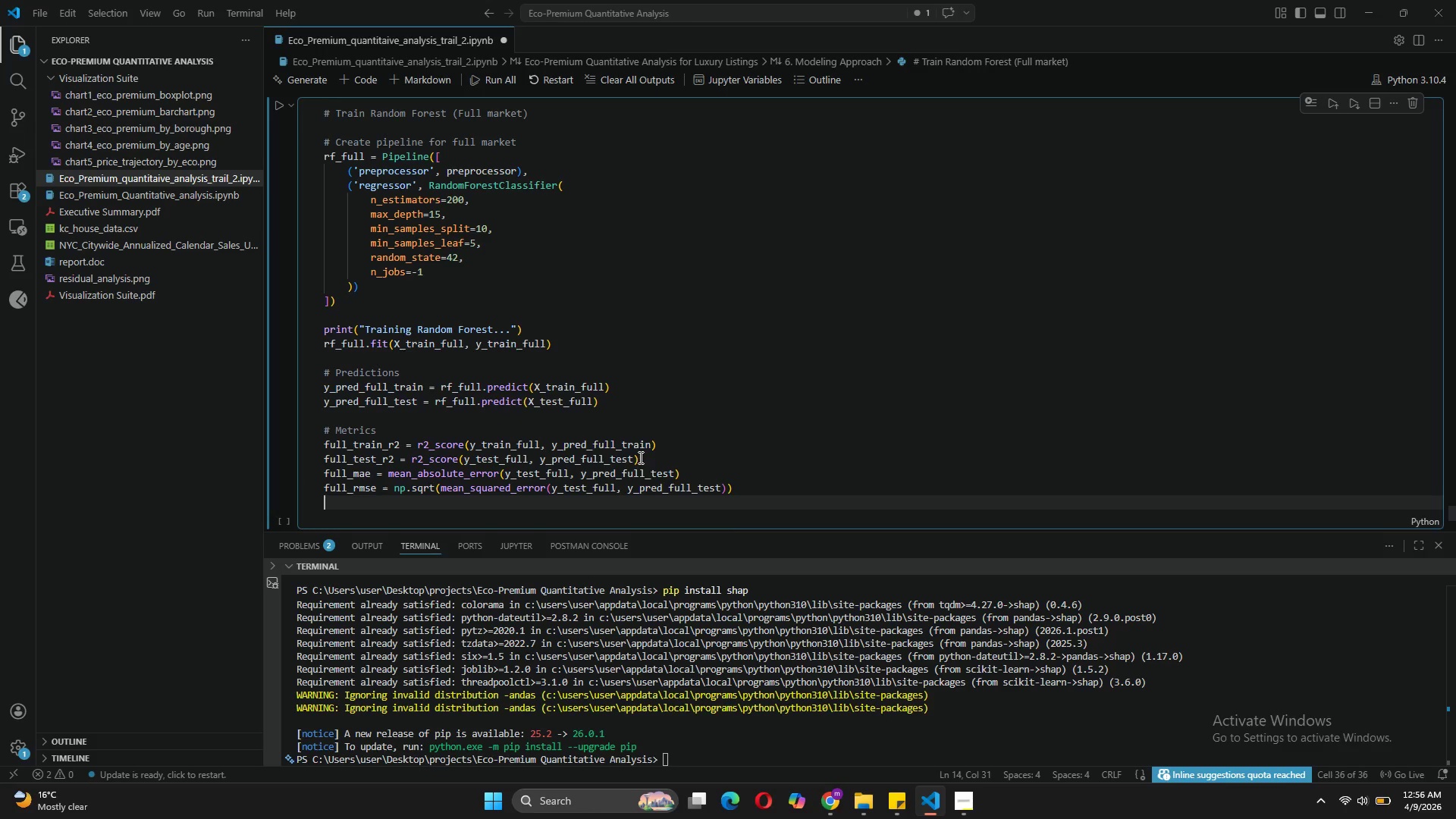 
key(Enter)
 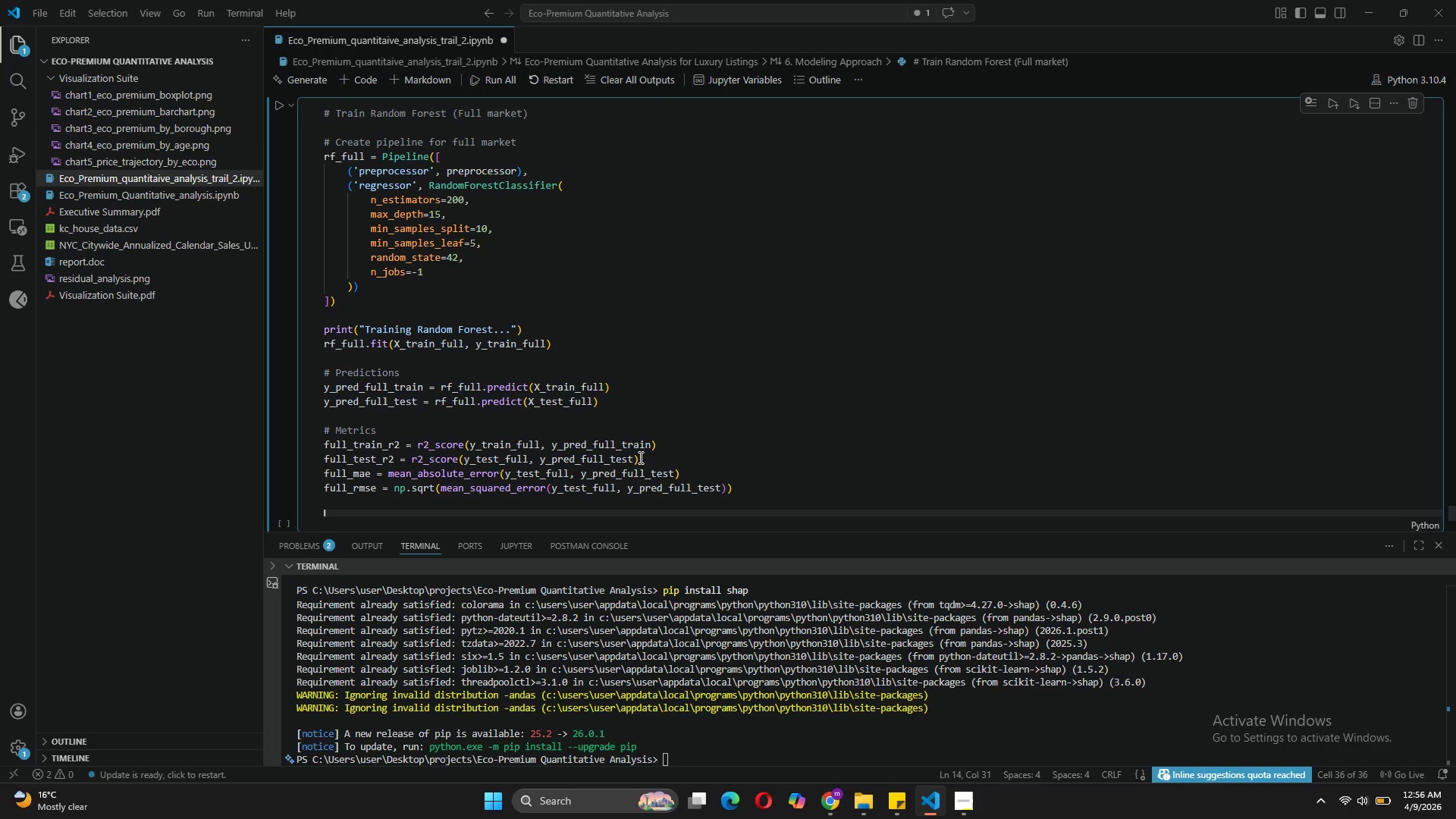 
wait(5.56)
 